 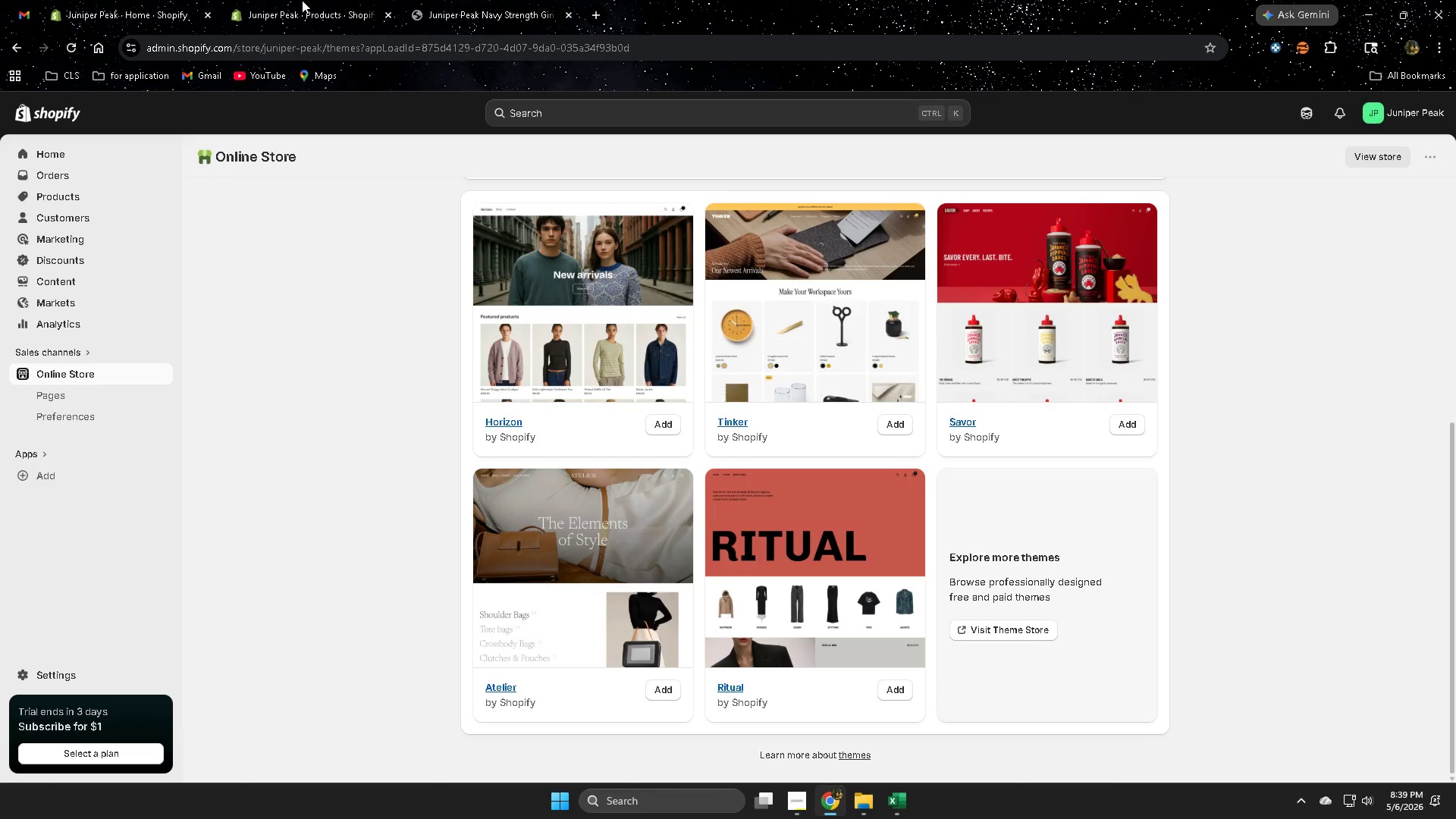 
left_click([302, 0])
 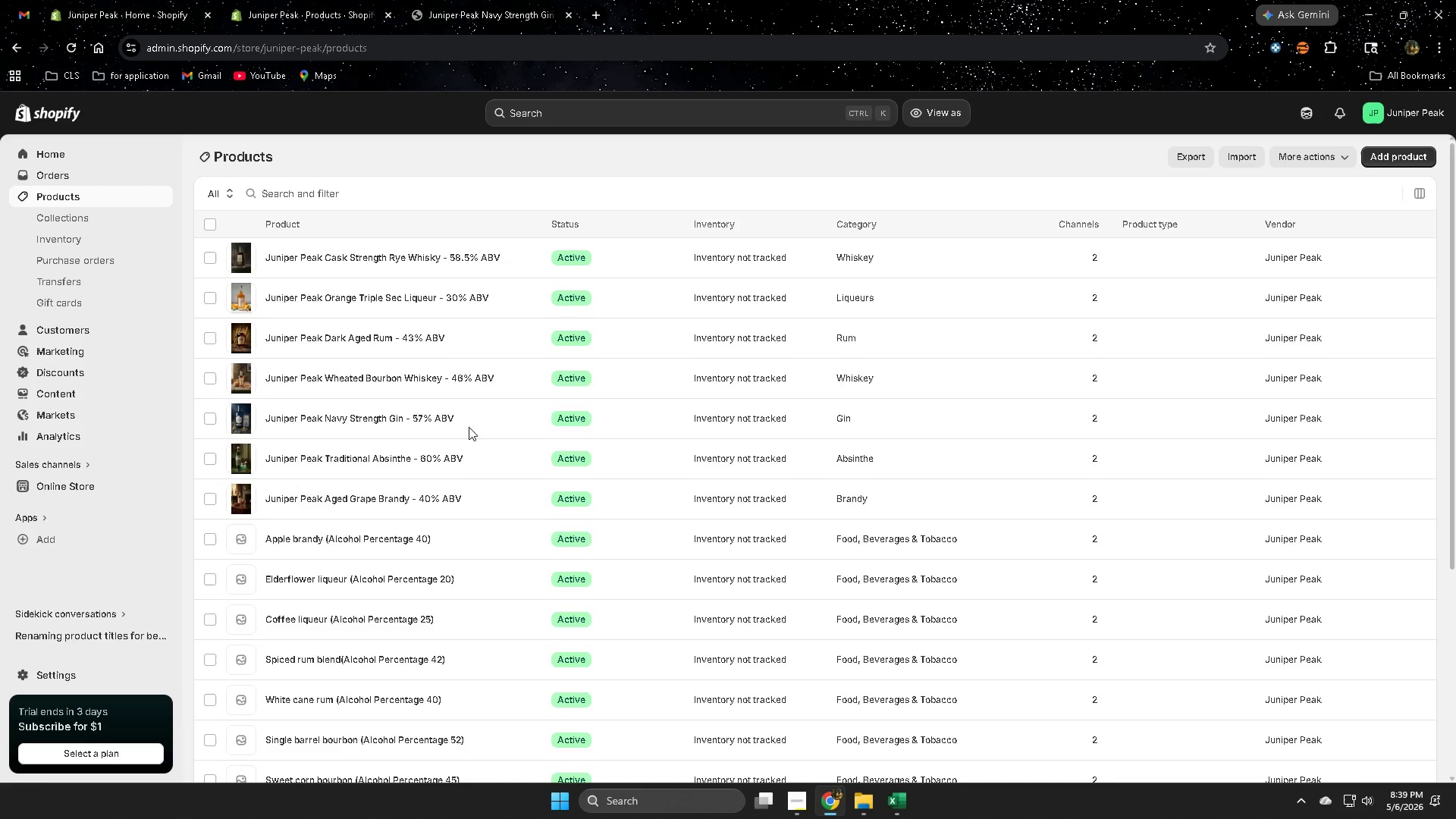 
scroll: coordinate [482, 439], scroll_direction: down, amount: 1.0
 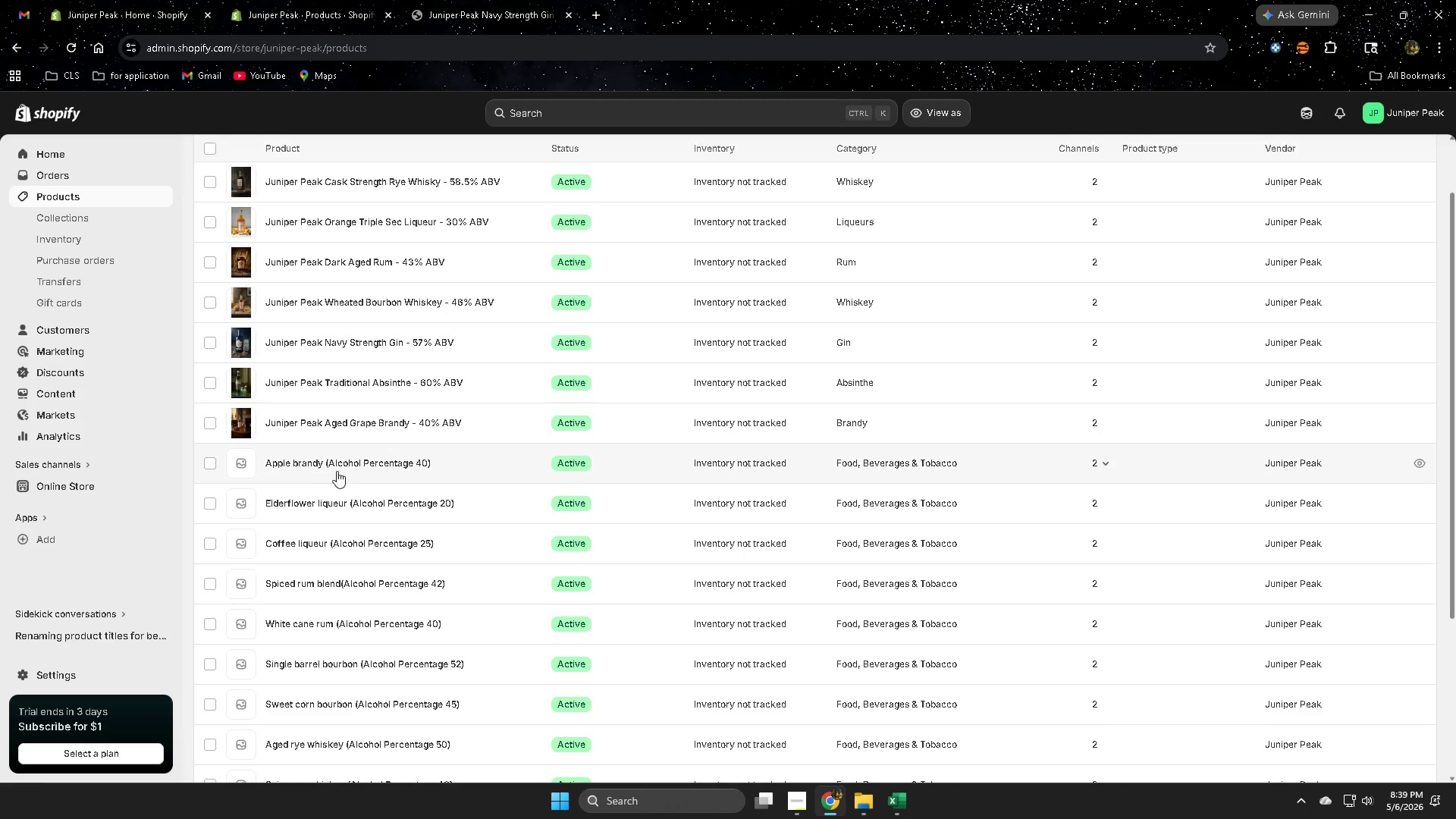 
left_click([338, 462])
 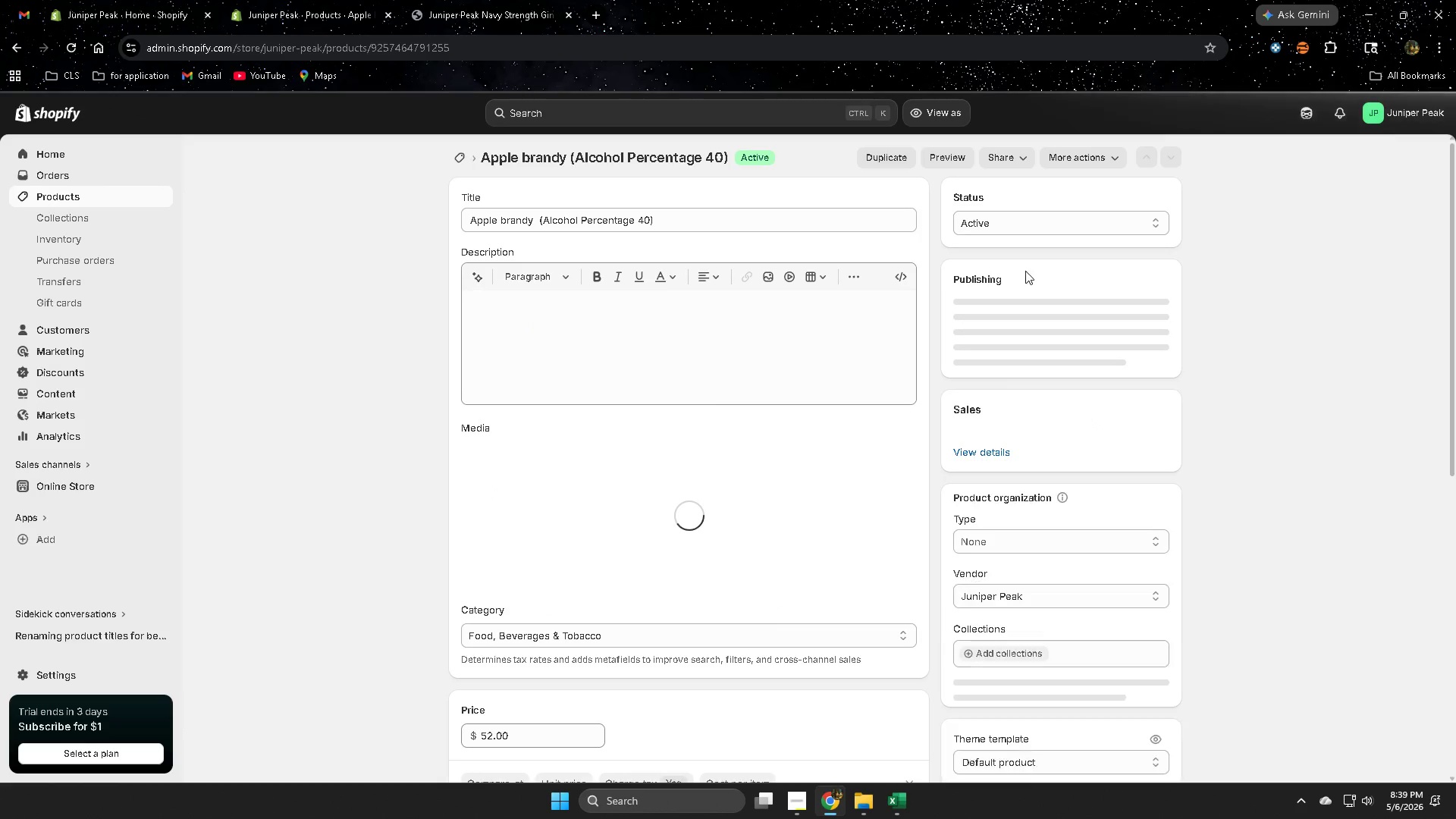 
left_click([1302, 121])
 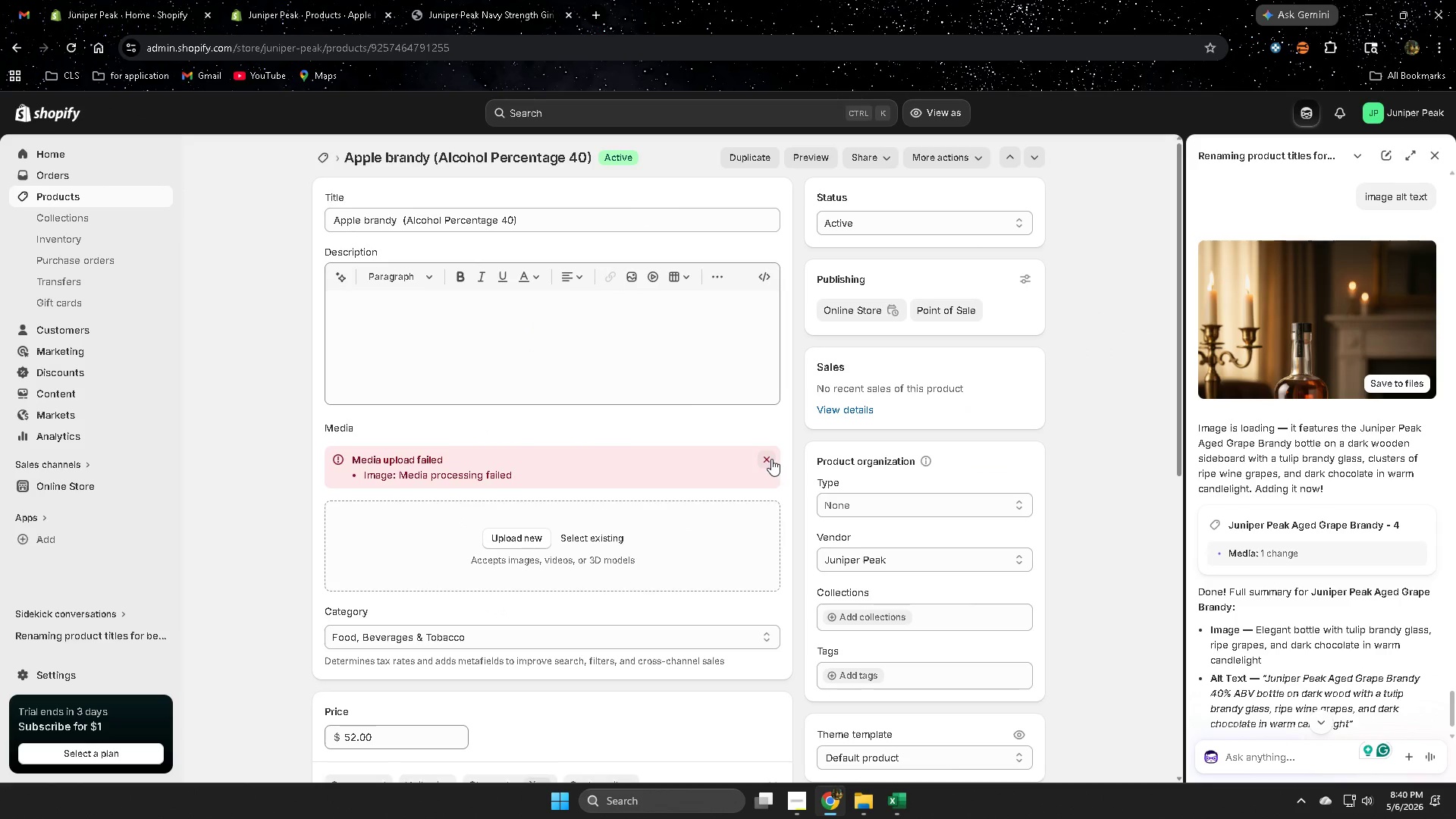 
left_click([1270, 766])
 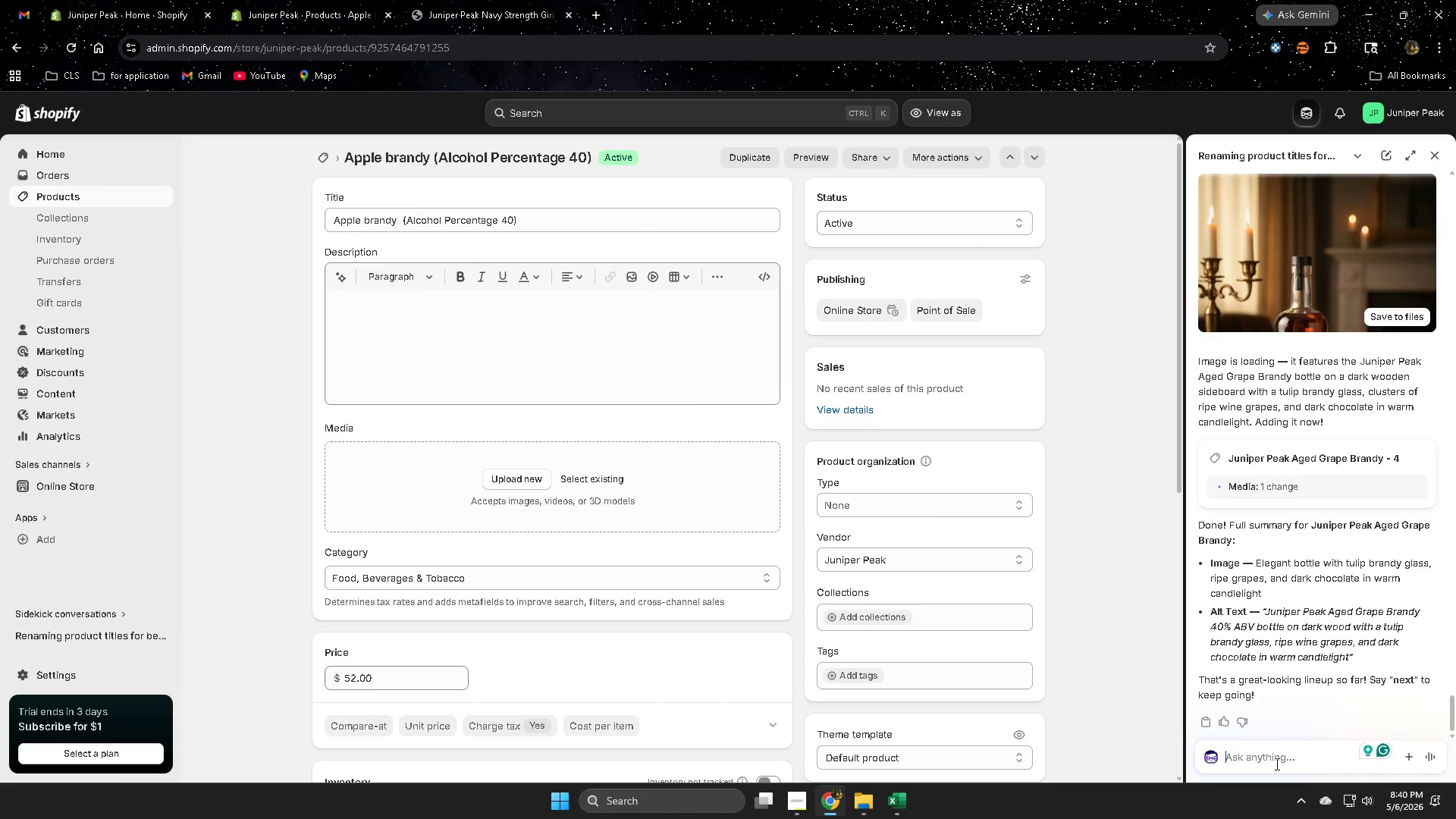 
scroll: coordinate [1297, 691], scroll_direction: down, amount: 7.0
 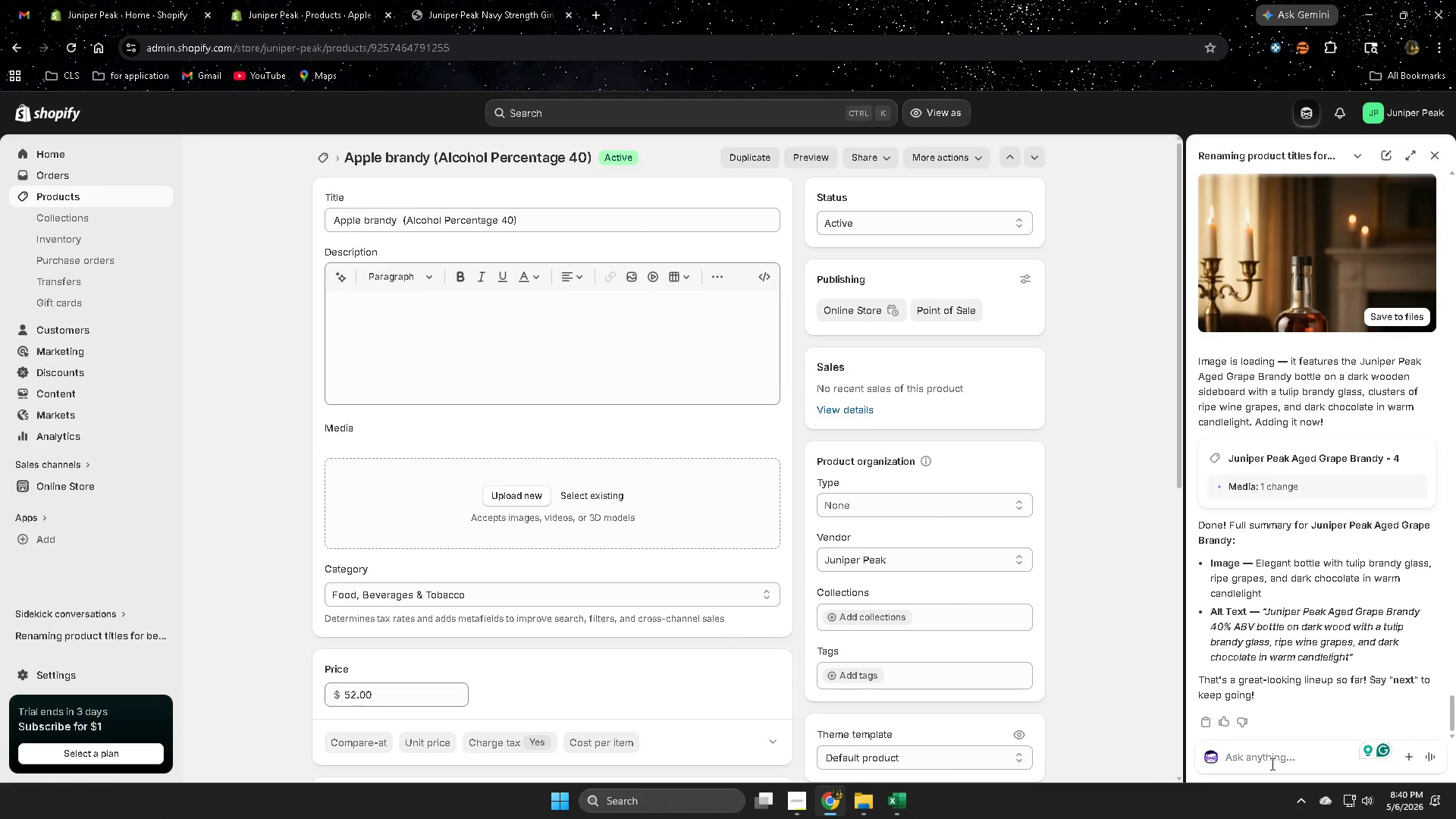 
type(next)
 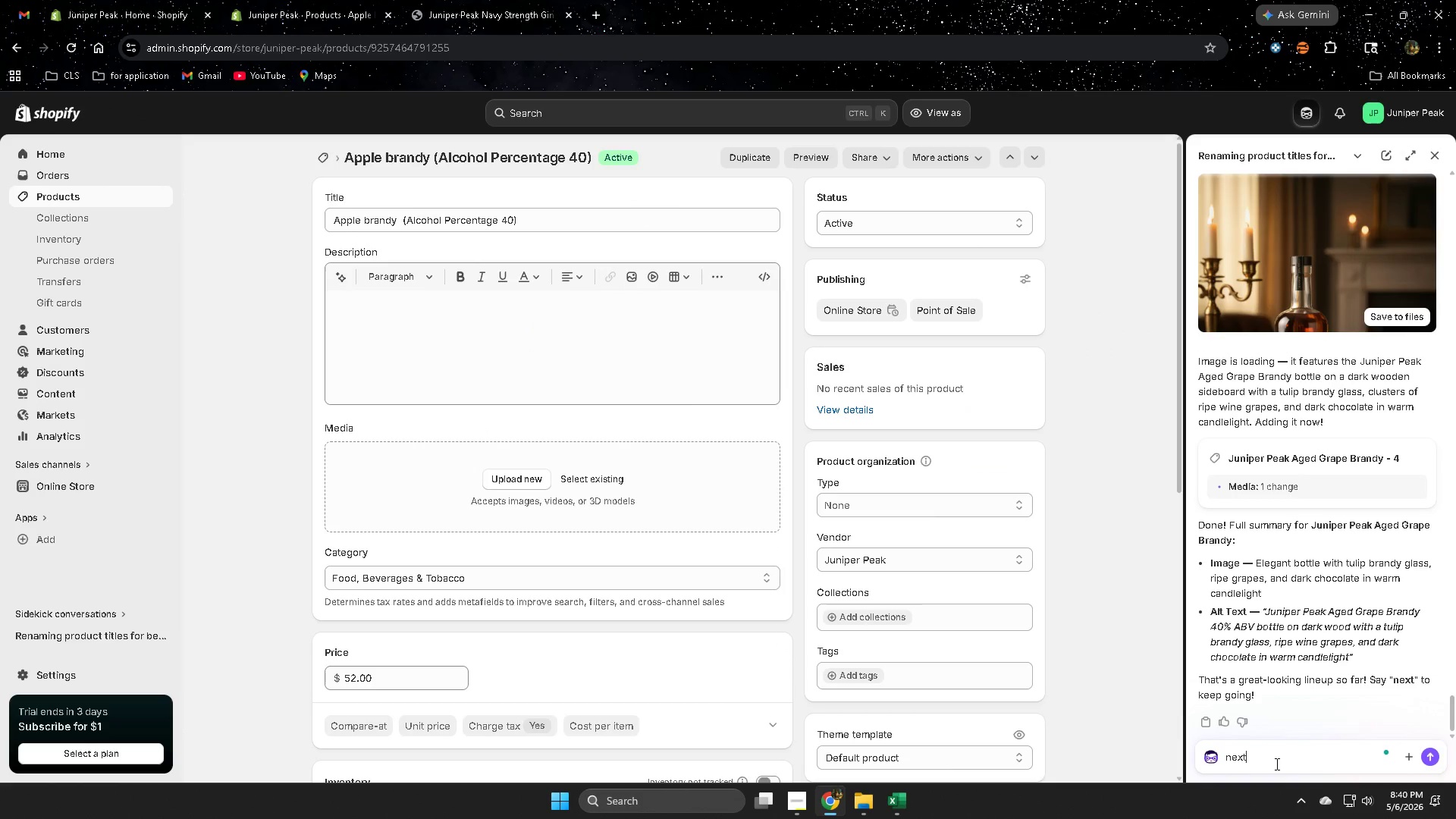 
key(Enter)
 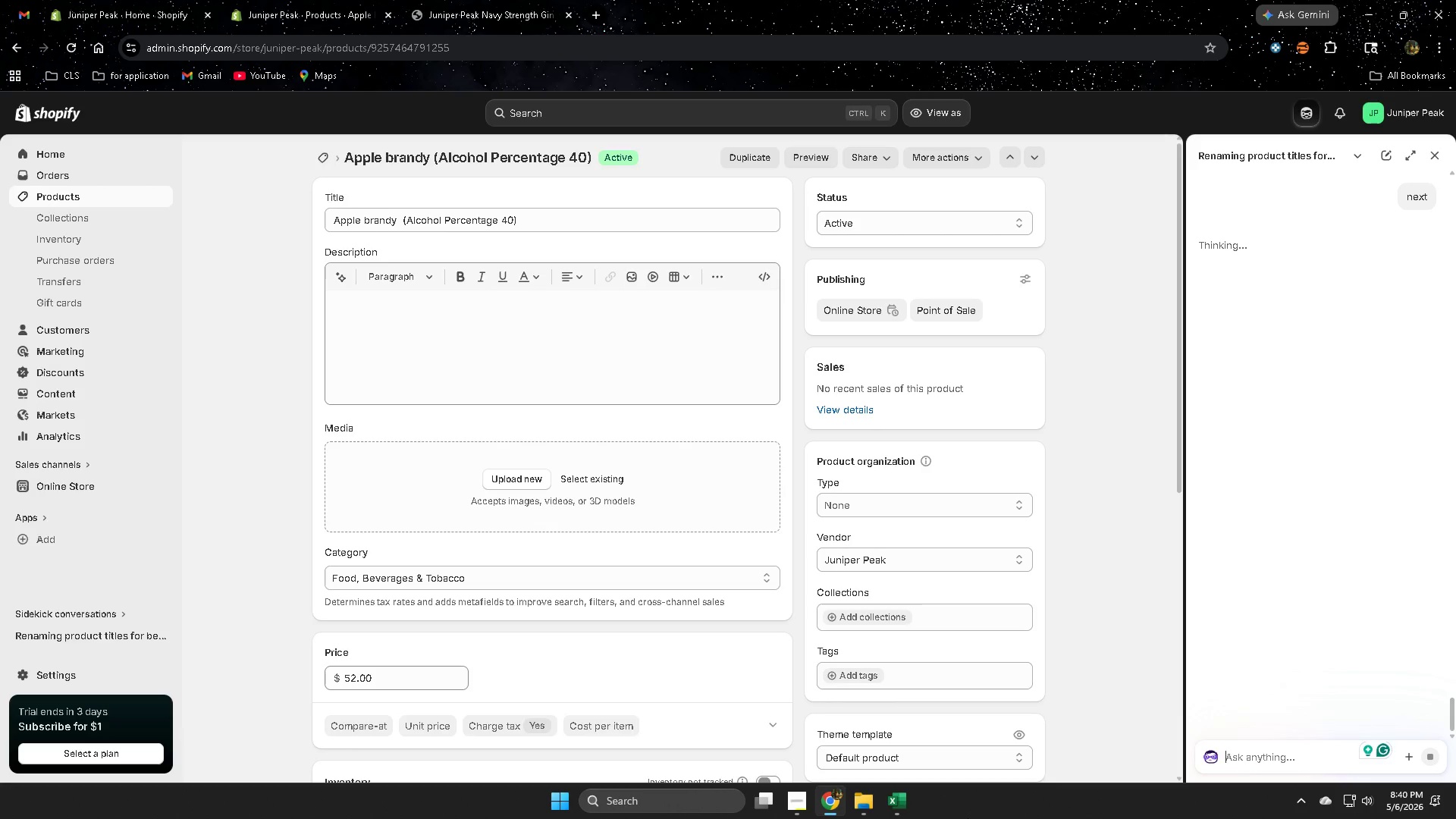 
left_click([902, 798])
 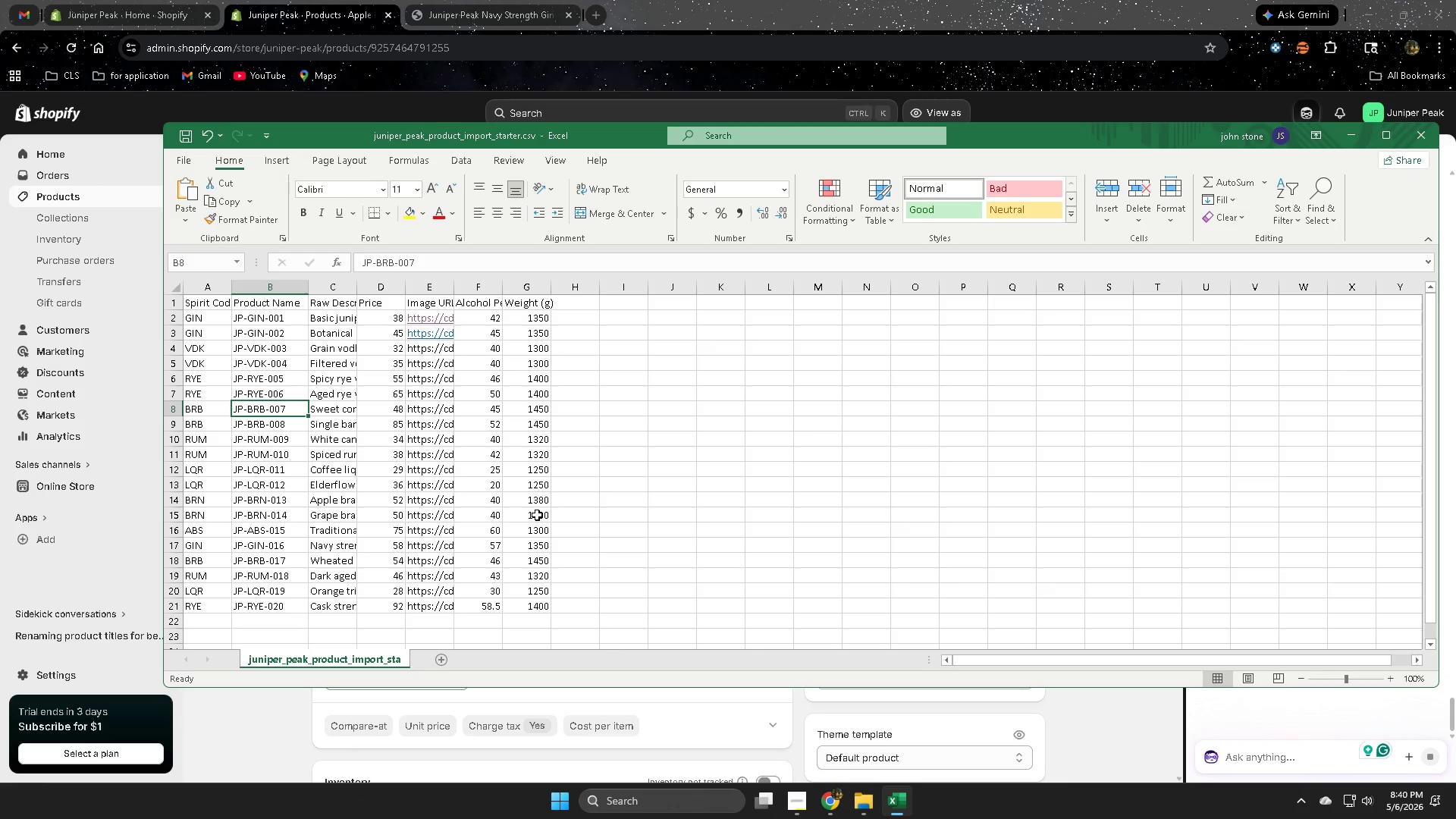 
left_click([813, 0])
 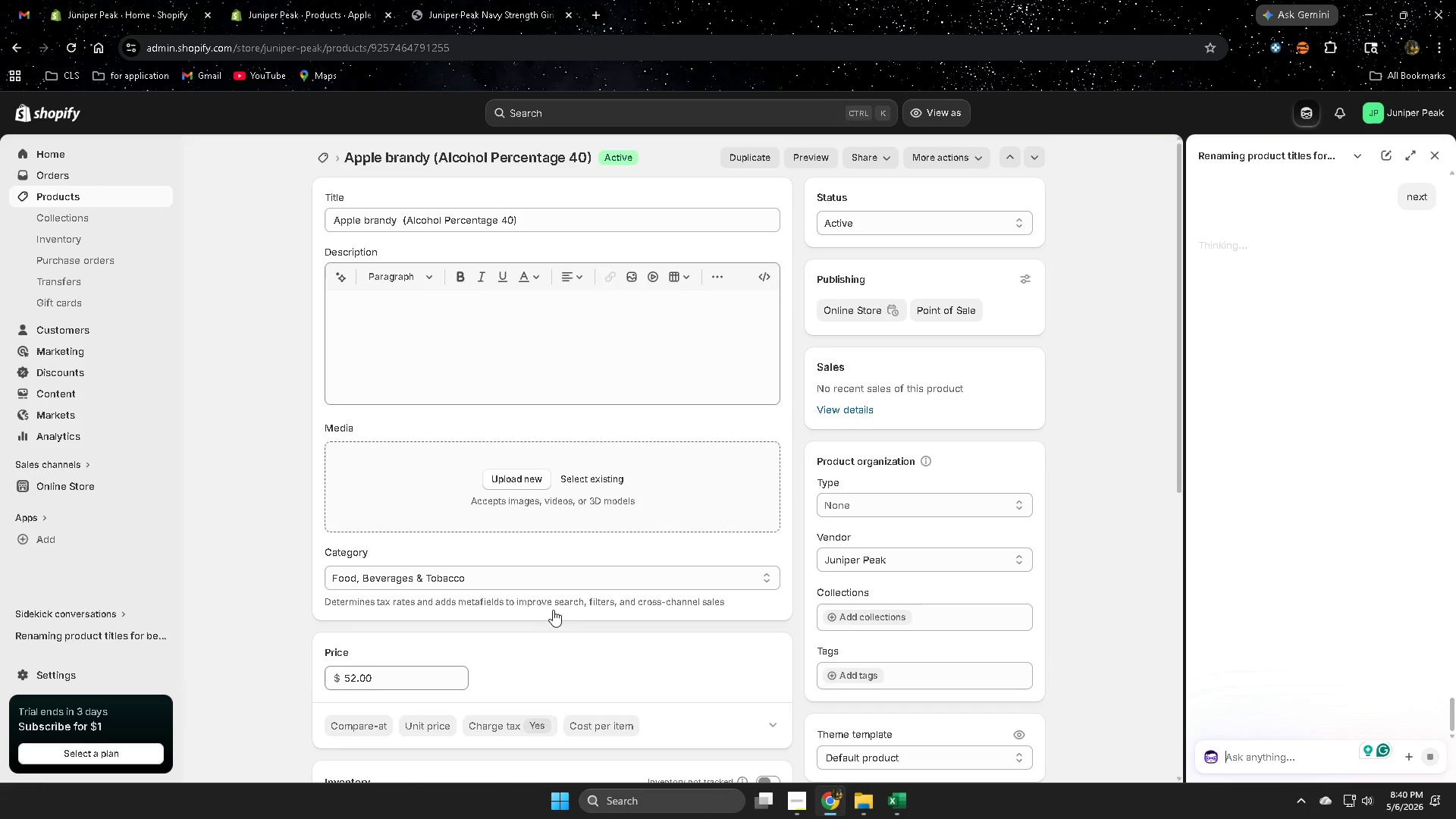 
scroll: coordinate [489, 617], scroll_direction: down, amount: 4.0
 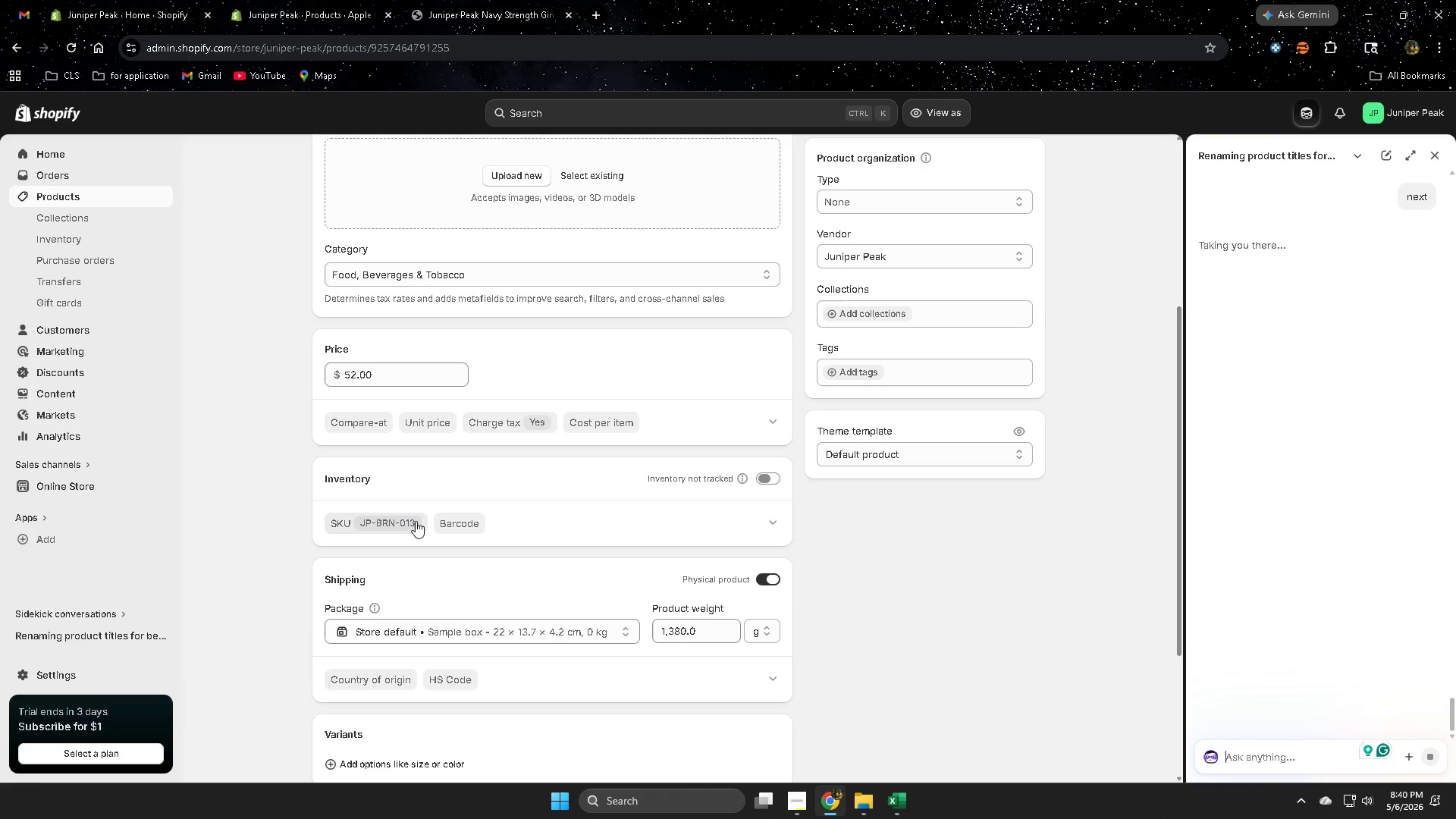 
left_click([410, 522])
 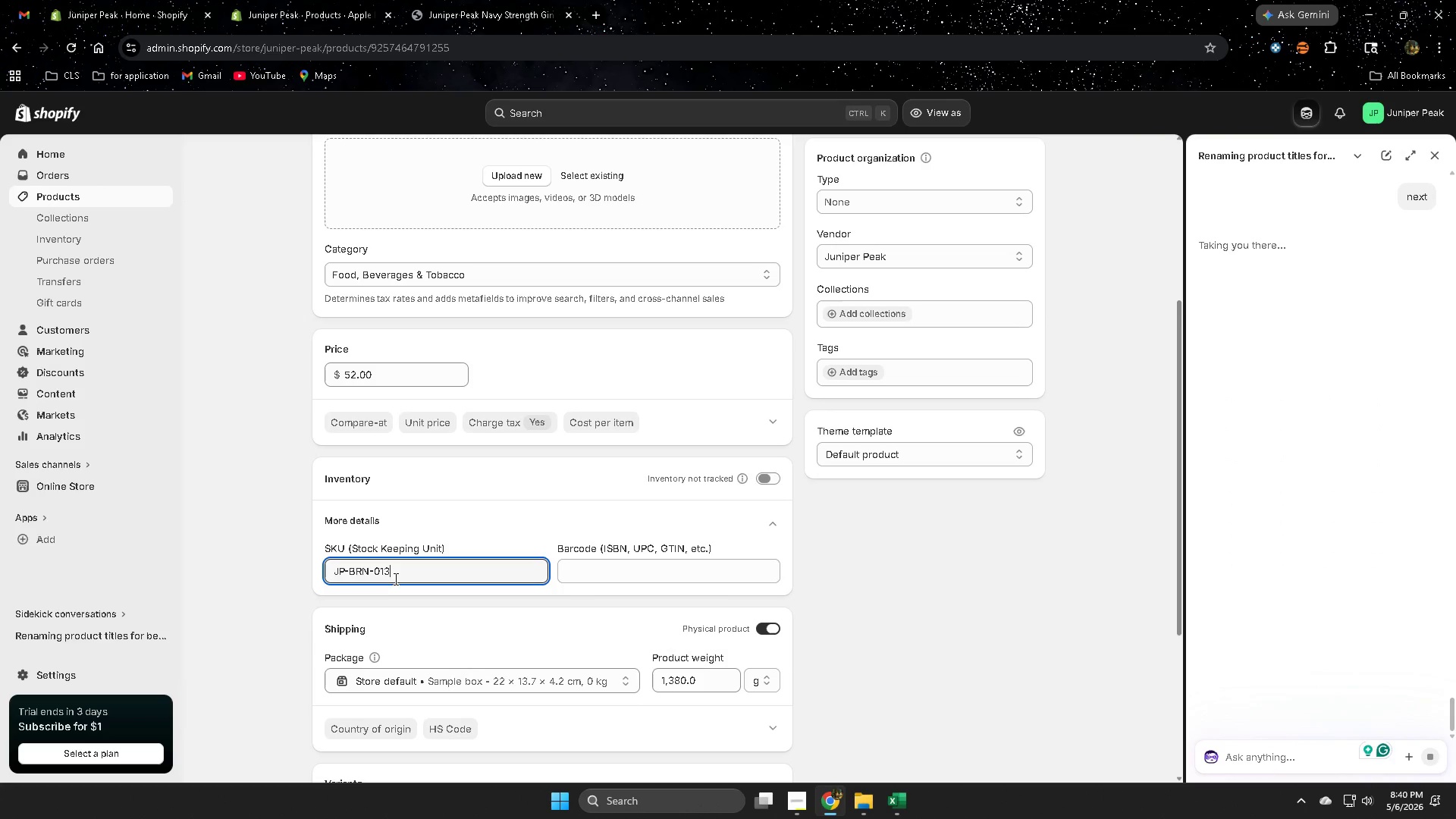 
double_click([394, 576])
 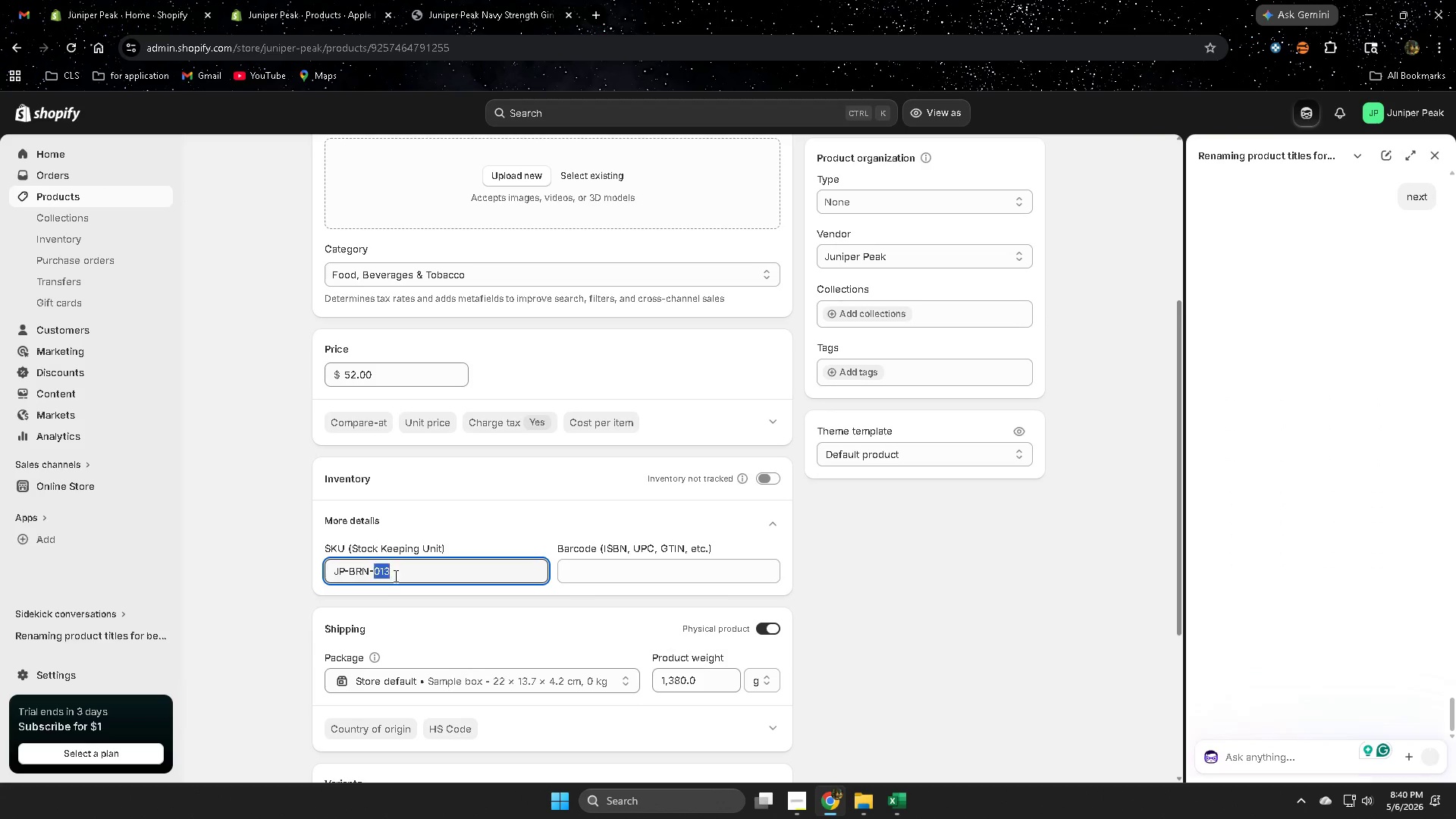 
triple_click([394, 576])
 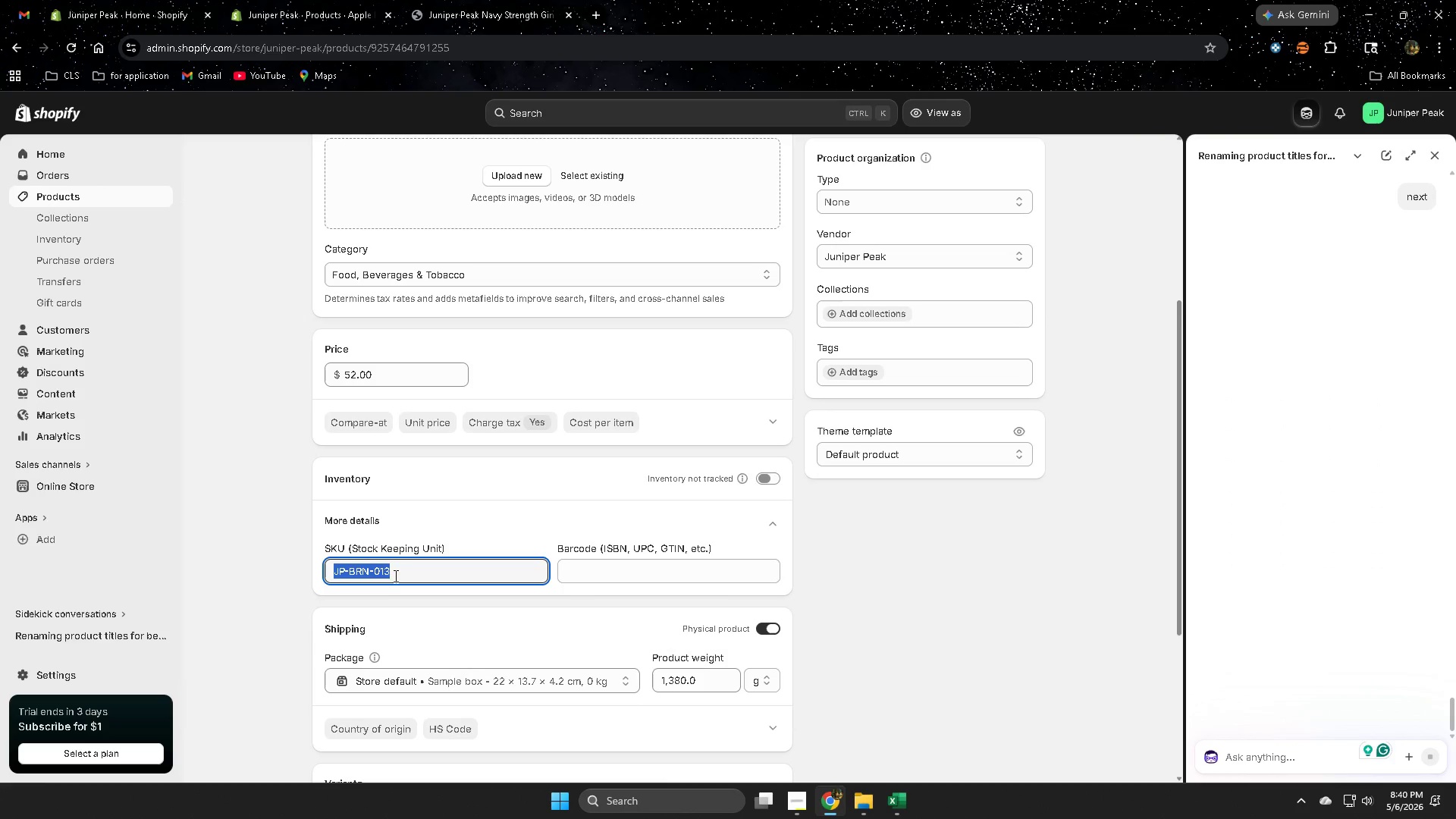 
key(Control+ControlLeft)
 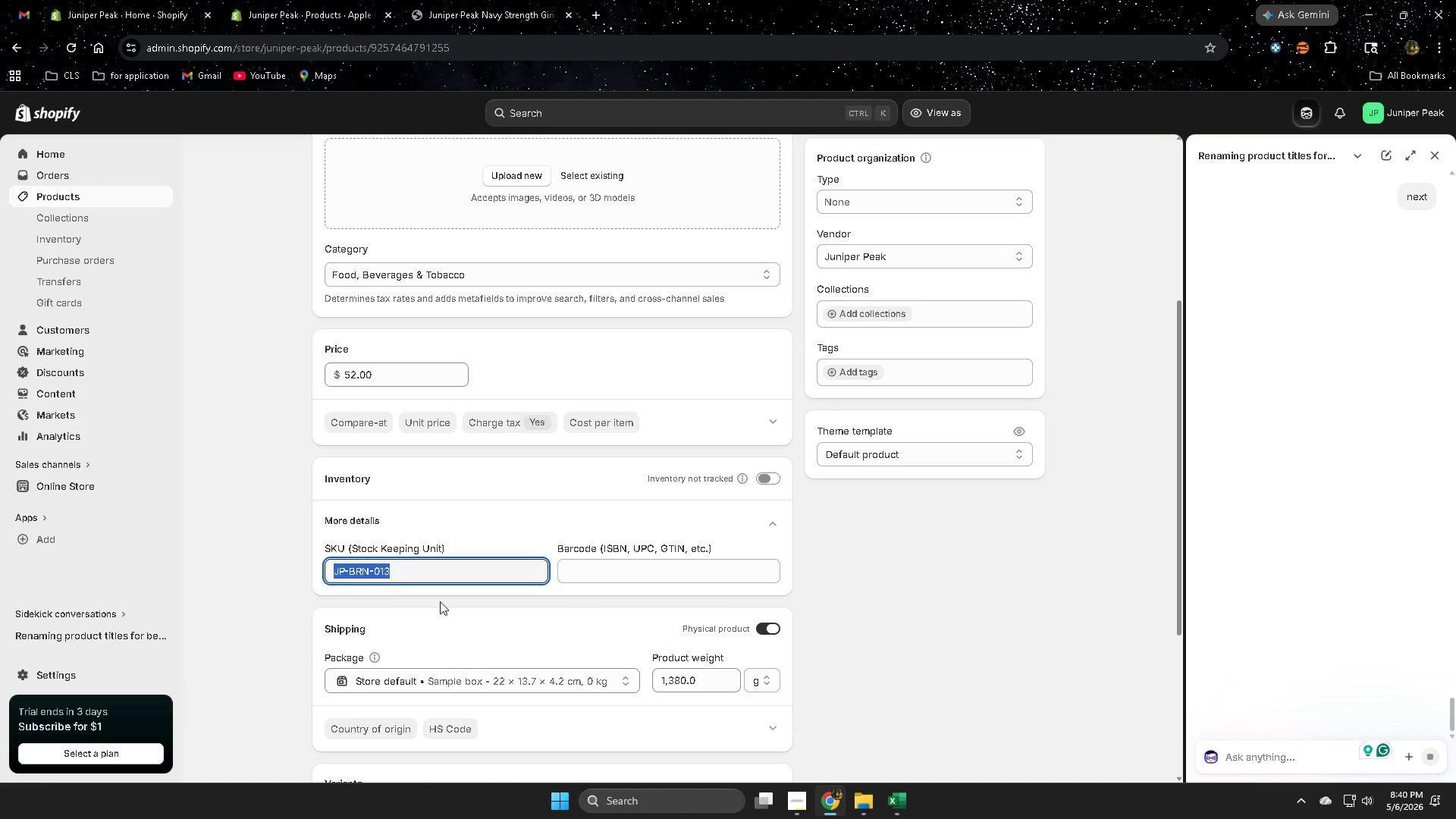 
key(Control+C)
 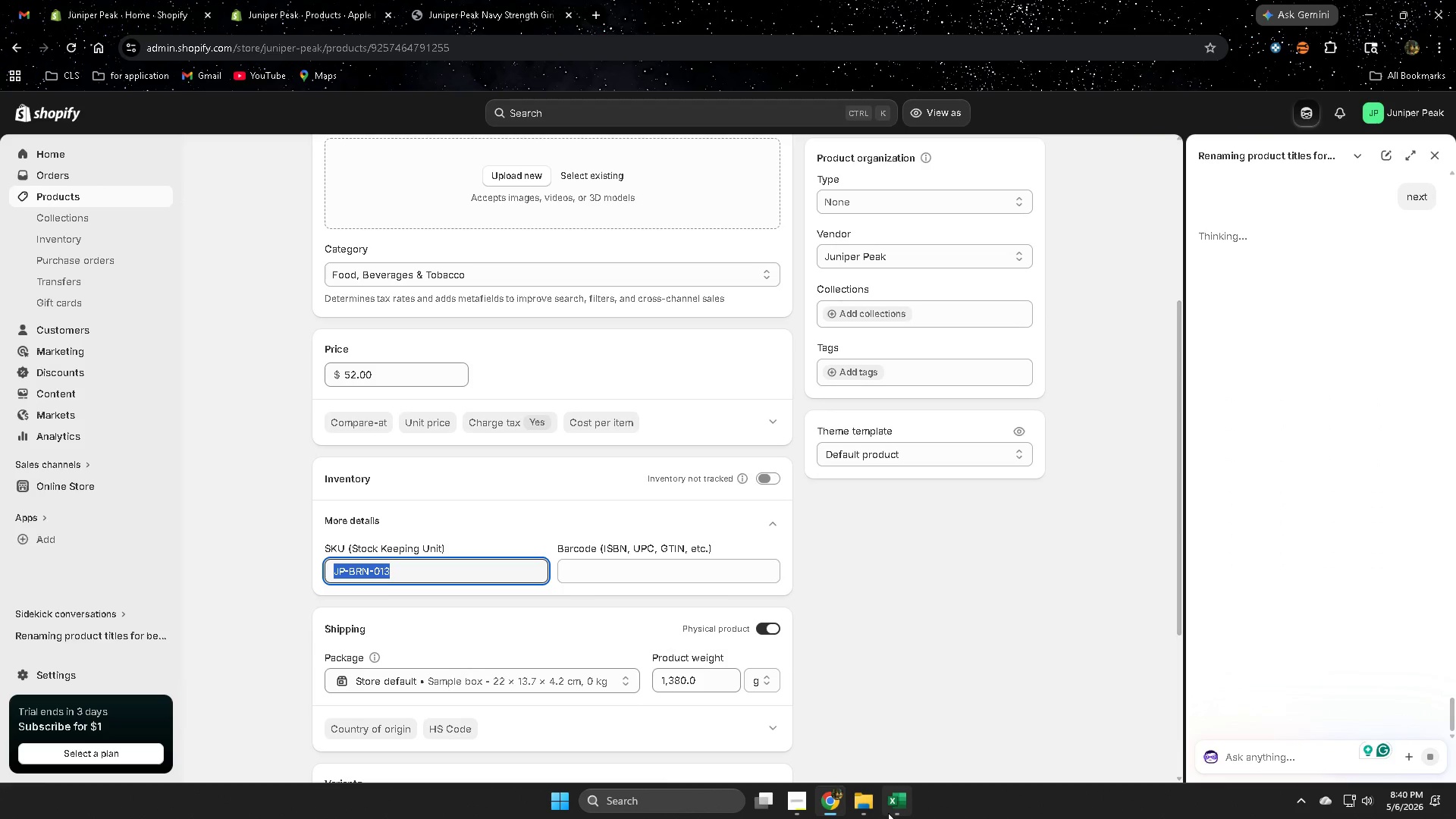 
left_click([889, 811])
 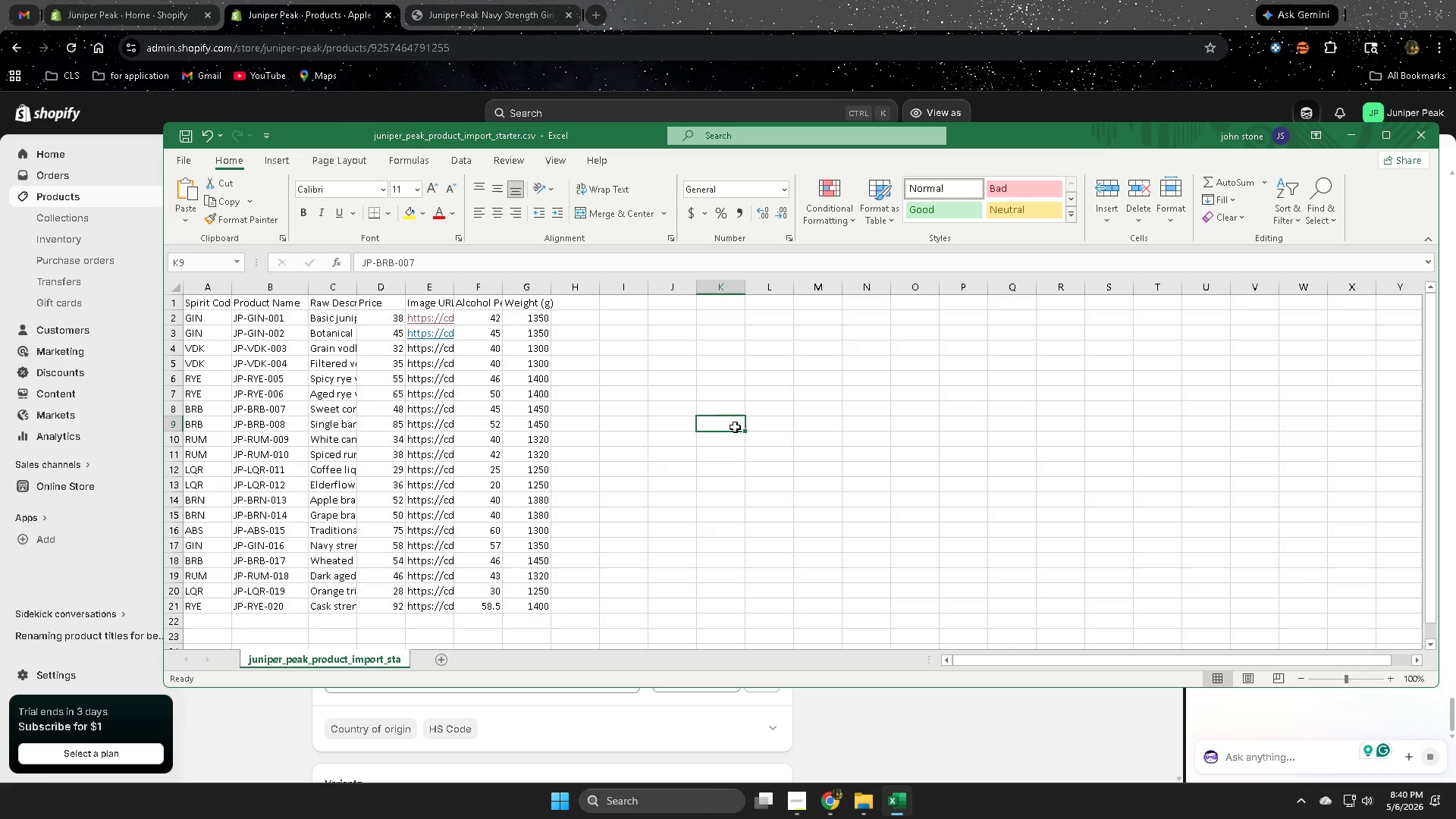 
key(Control+F)
 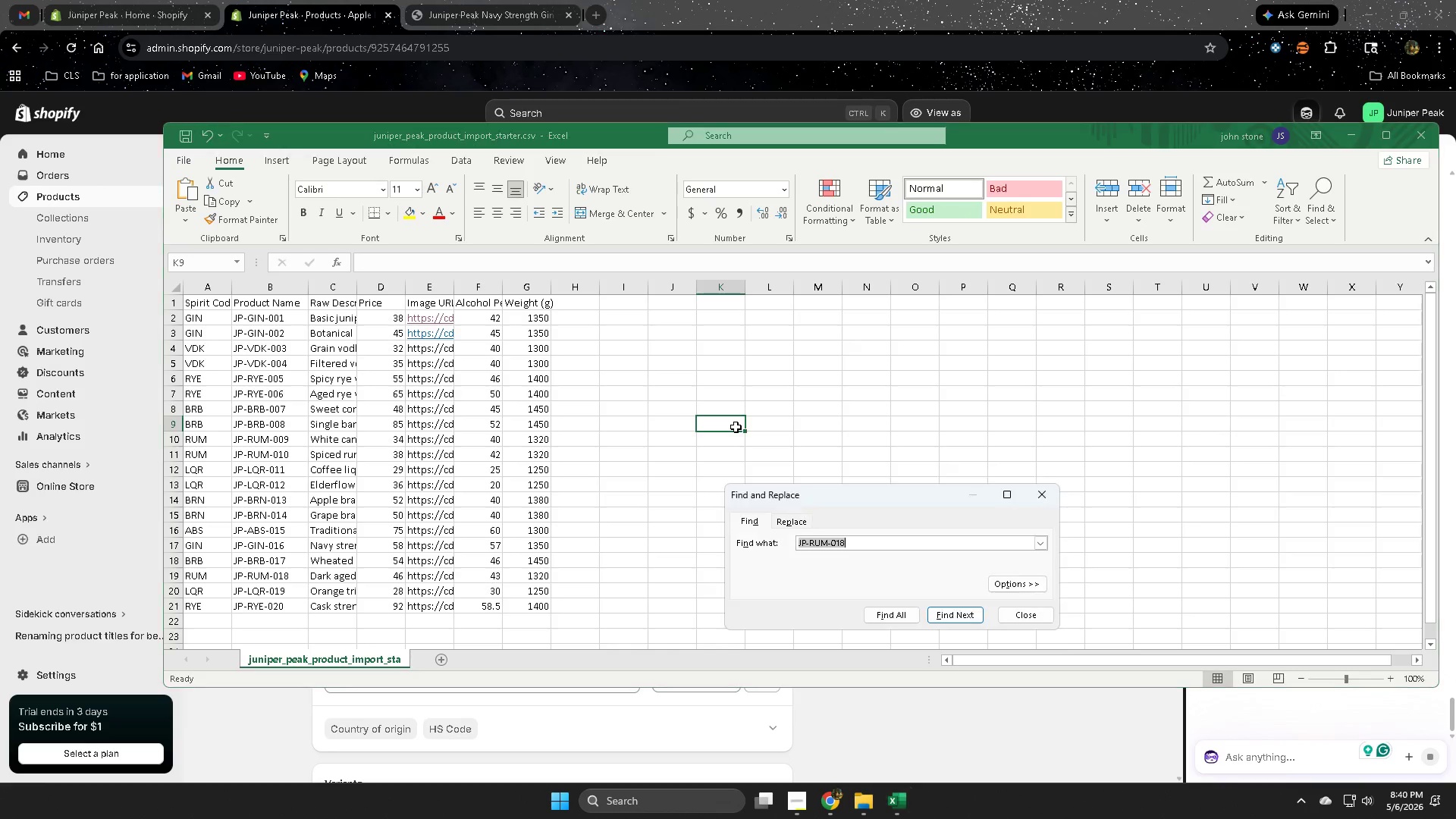 
key(Control+V)
 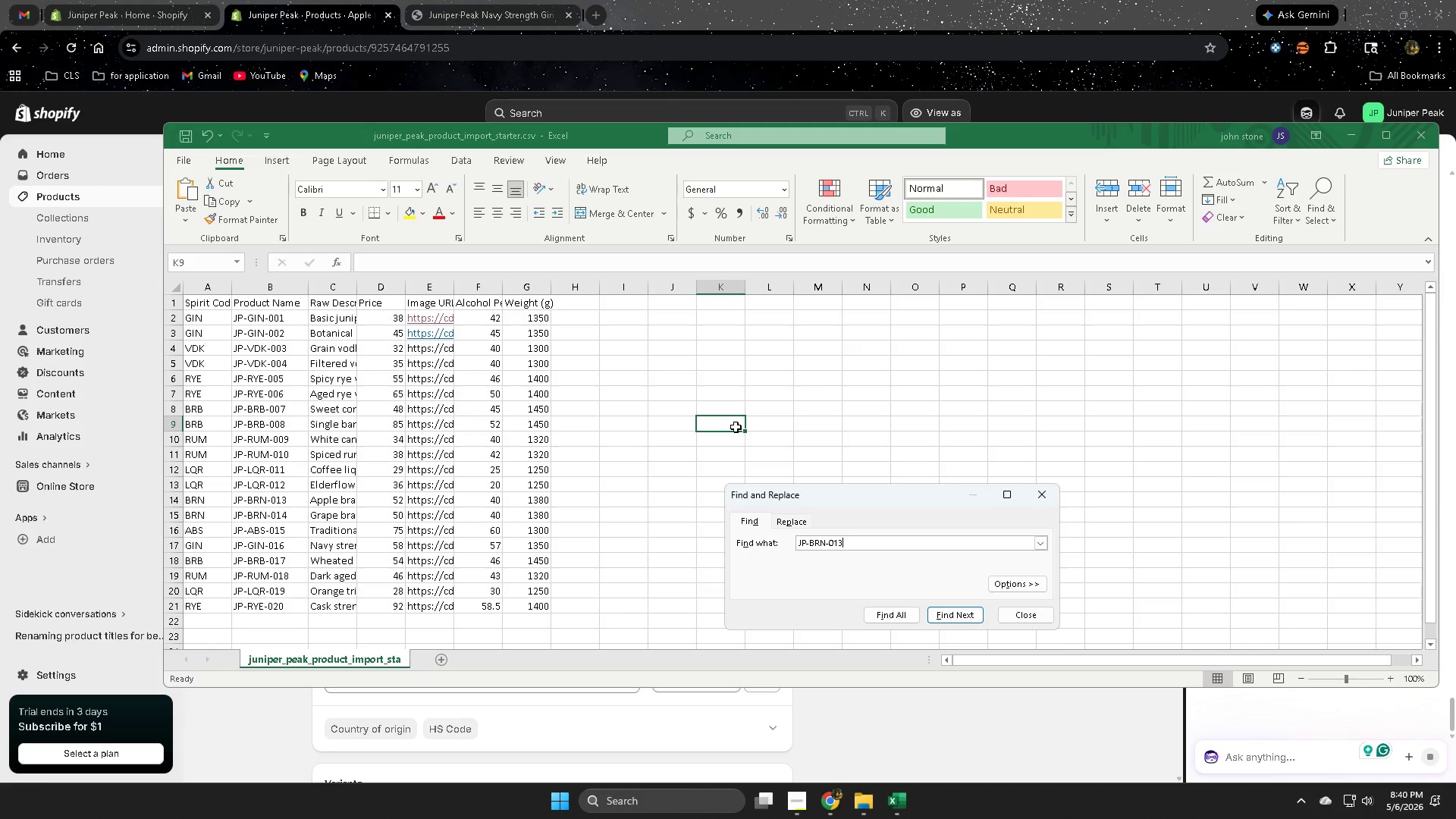 
key(Enter)
 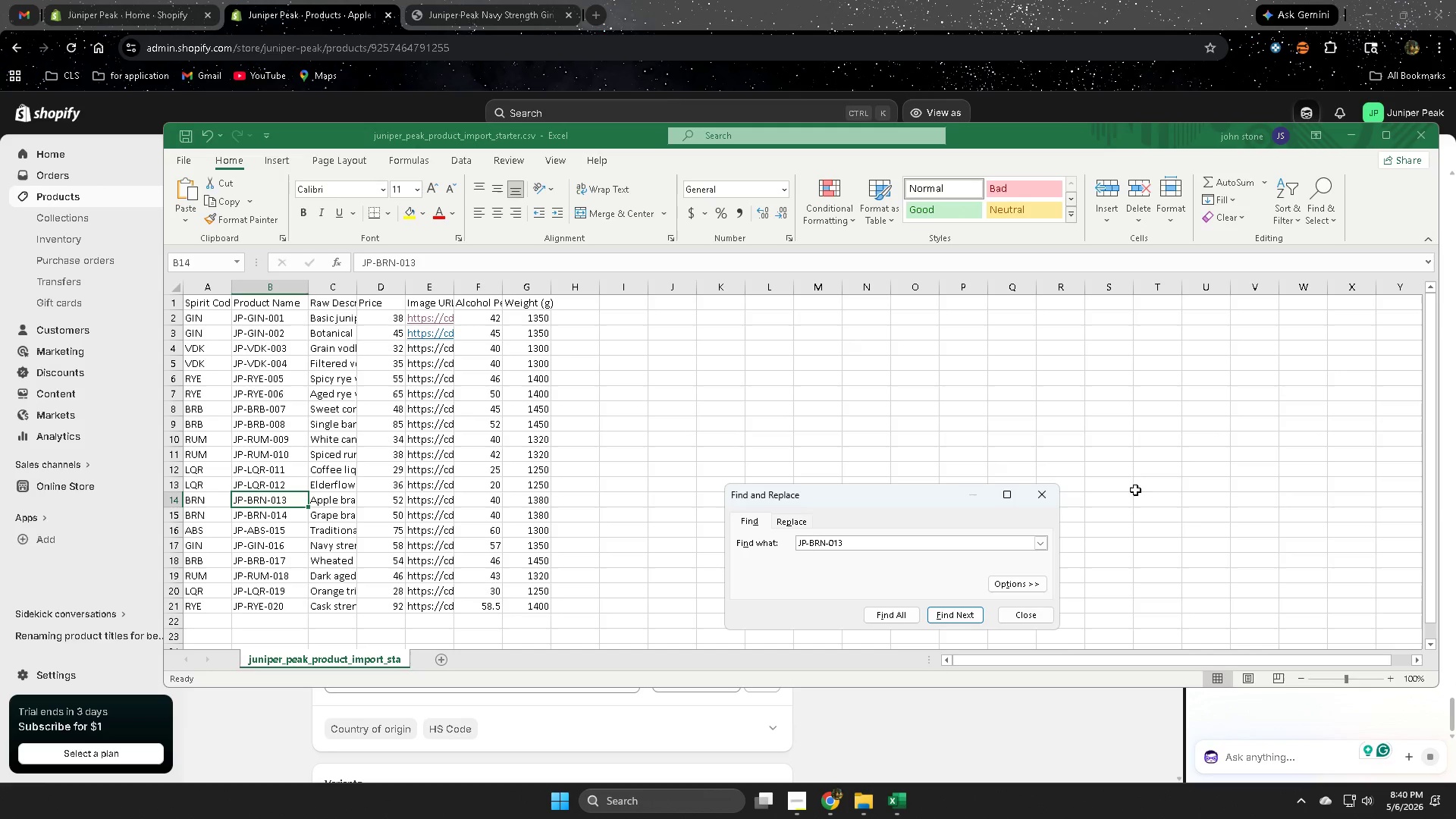 
left_click([1050, 499])
 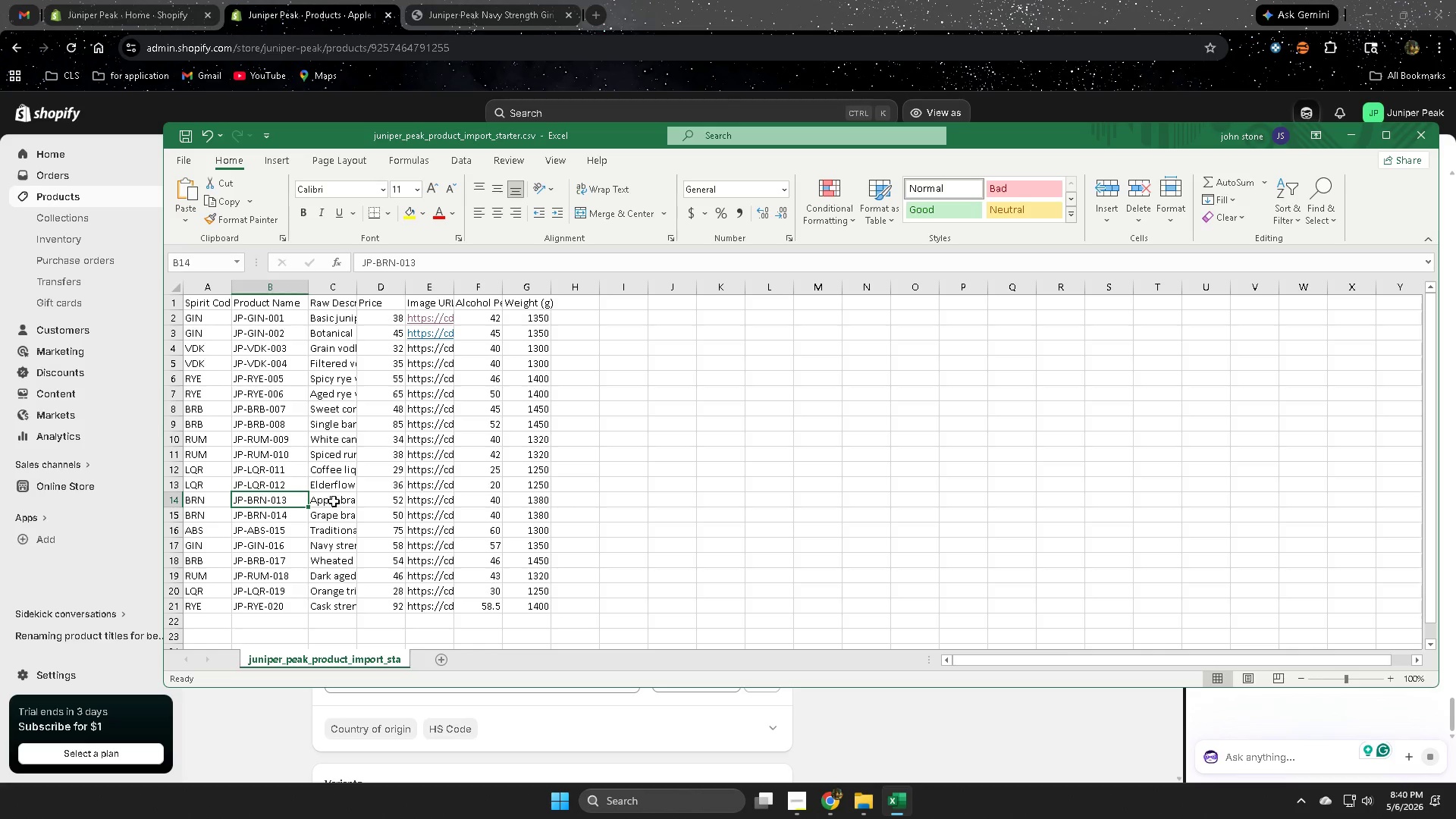 
double_click([328, 501])
 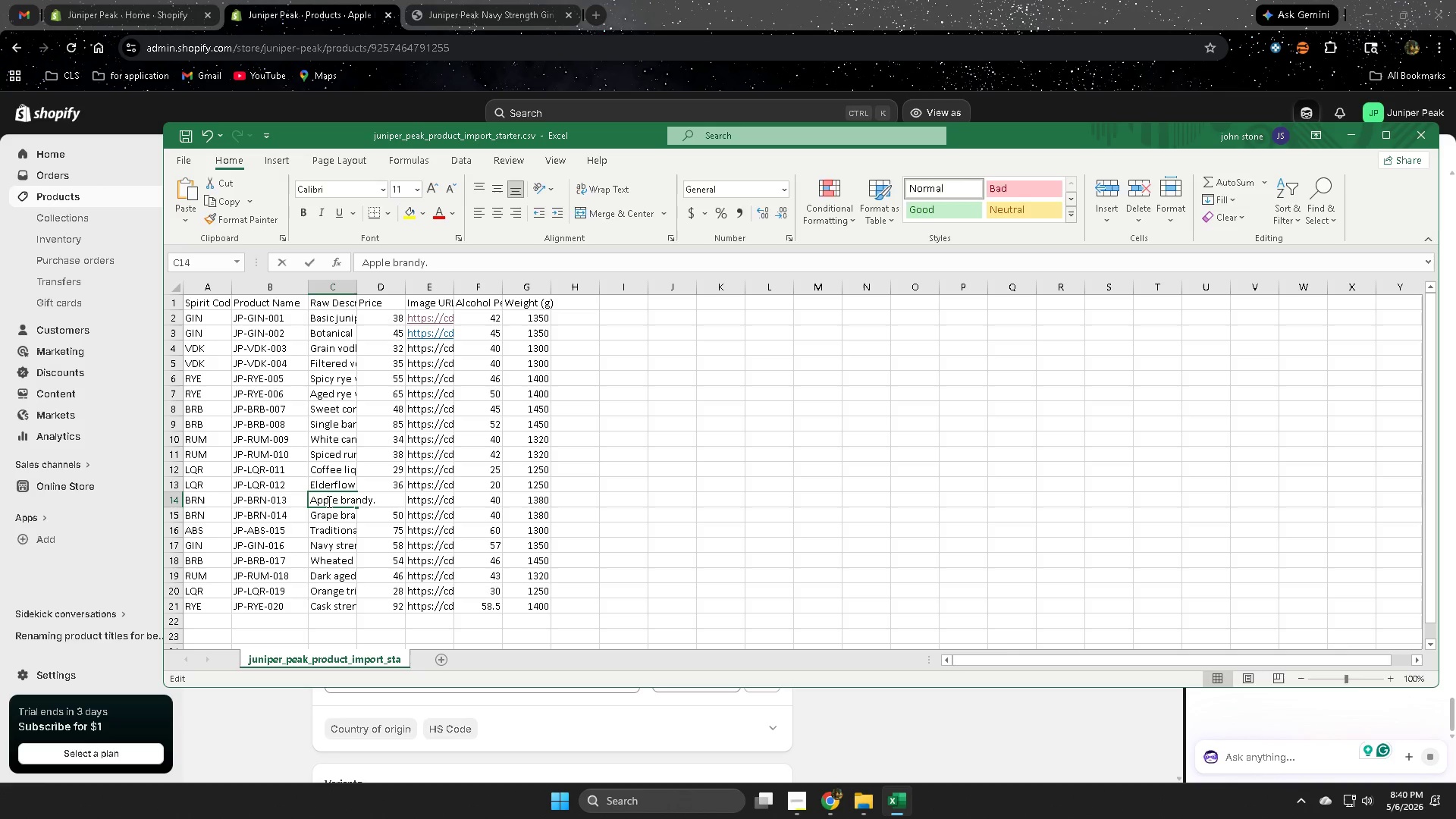 
triple_click([328, 501])
 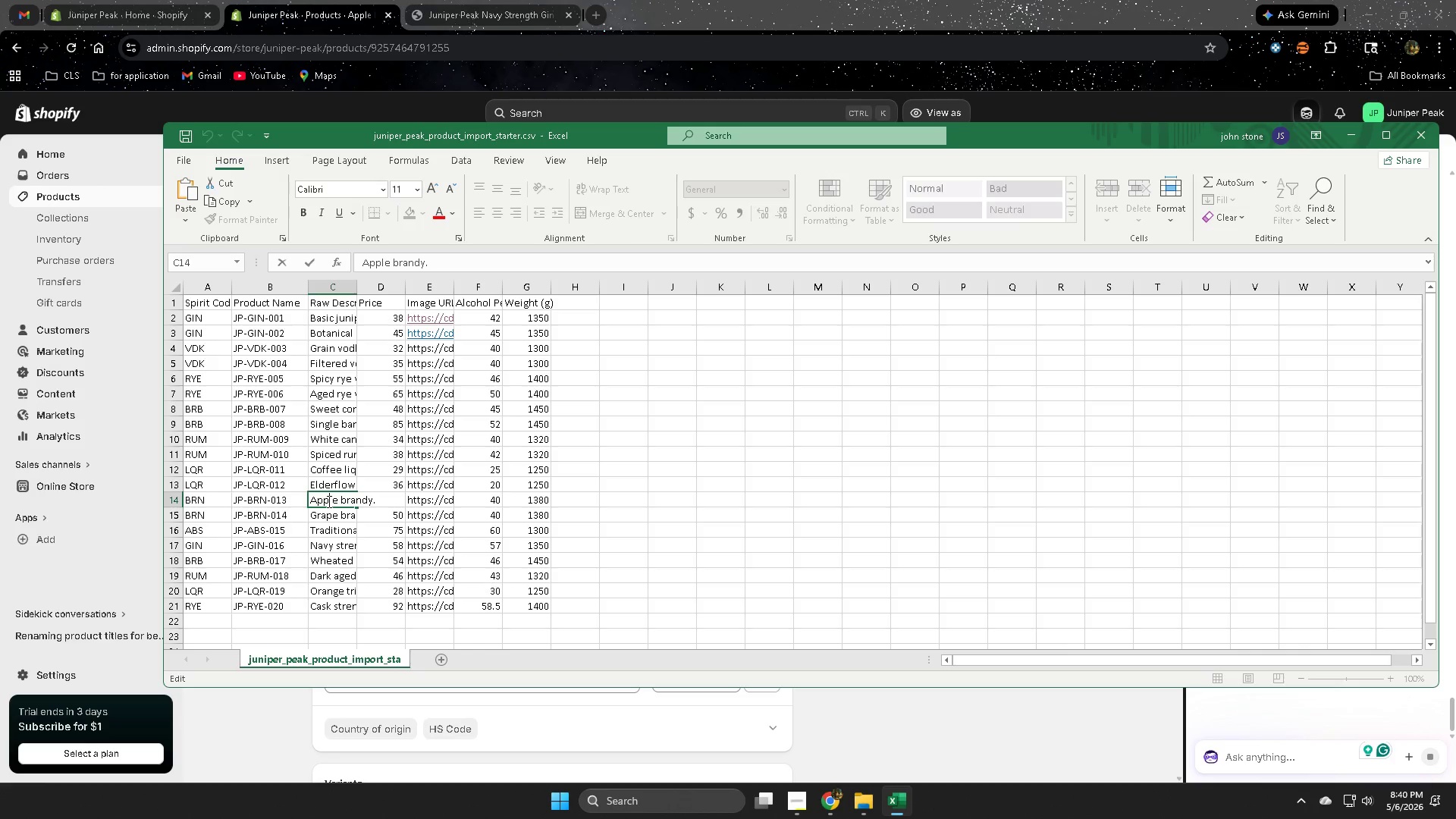 
triple_click([328, 501])
 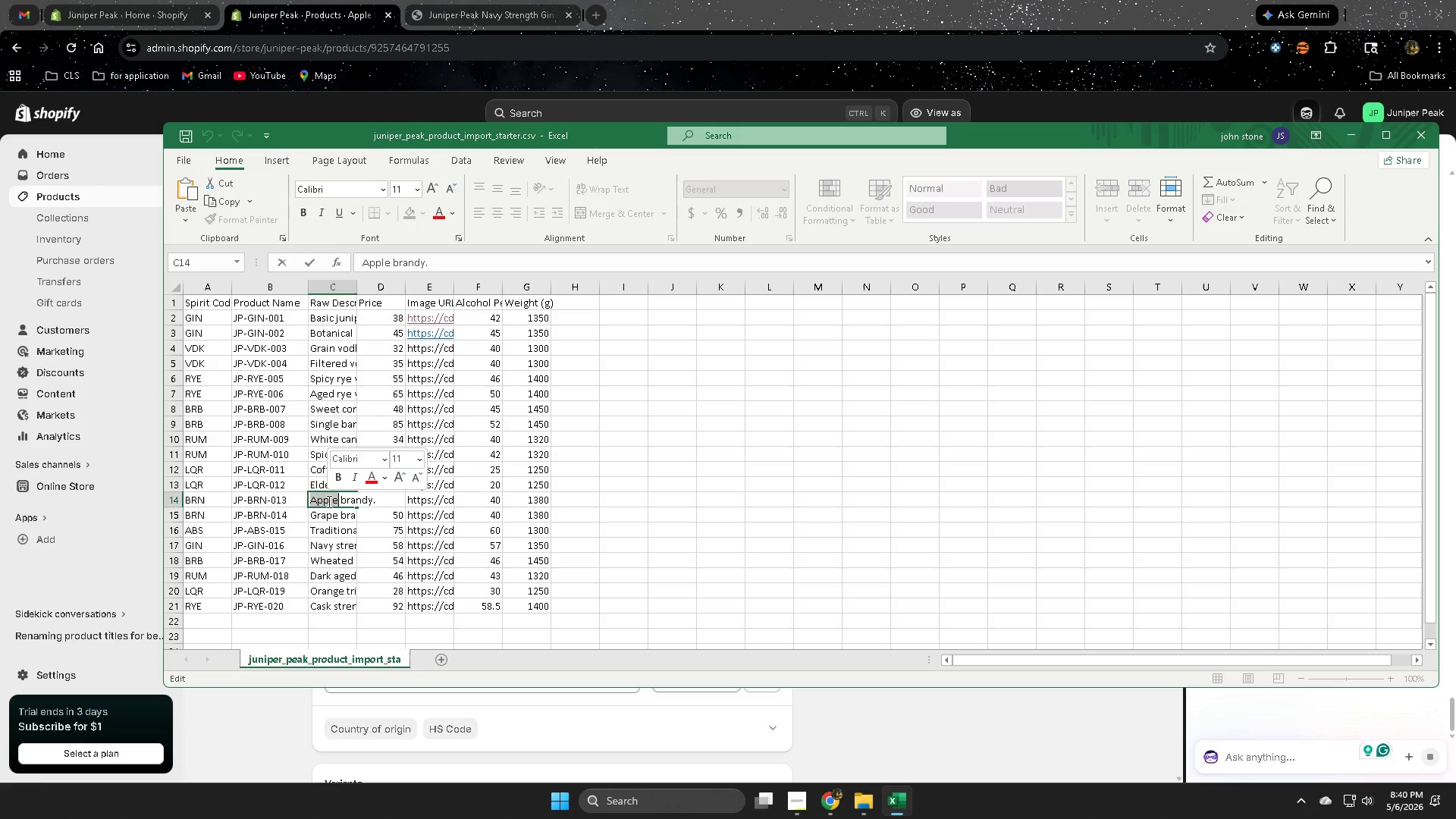 
triple_click([328, 501])
 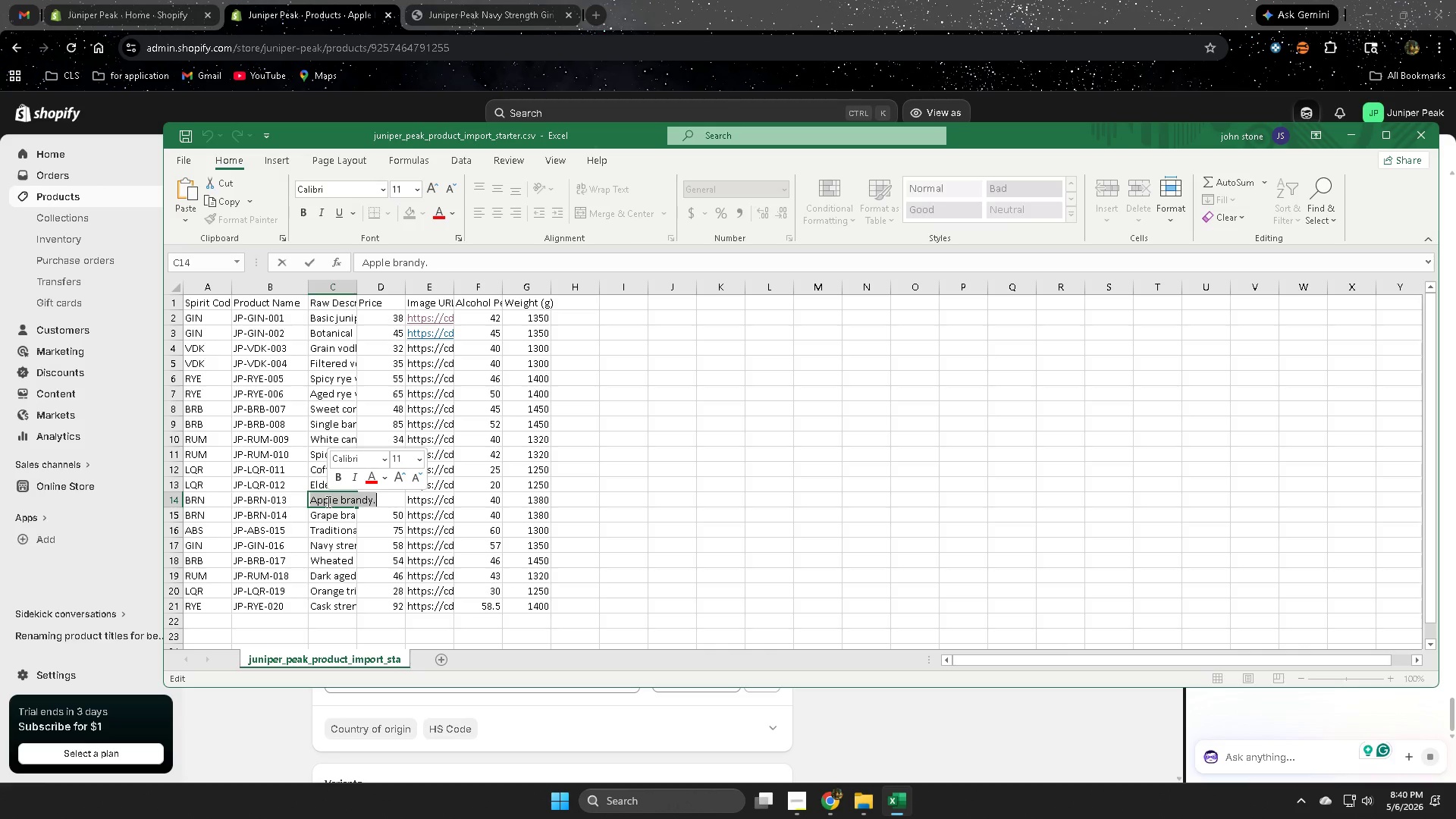 
key(Control+ControlLeft)
 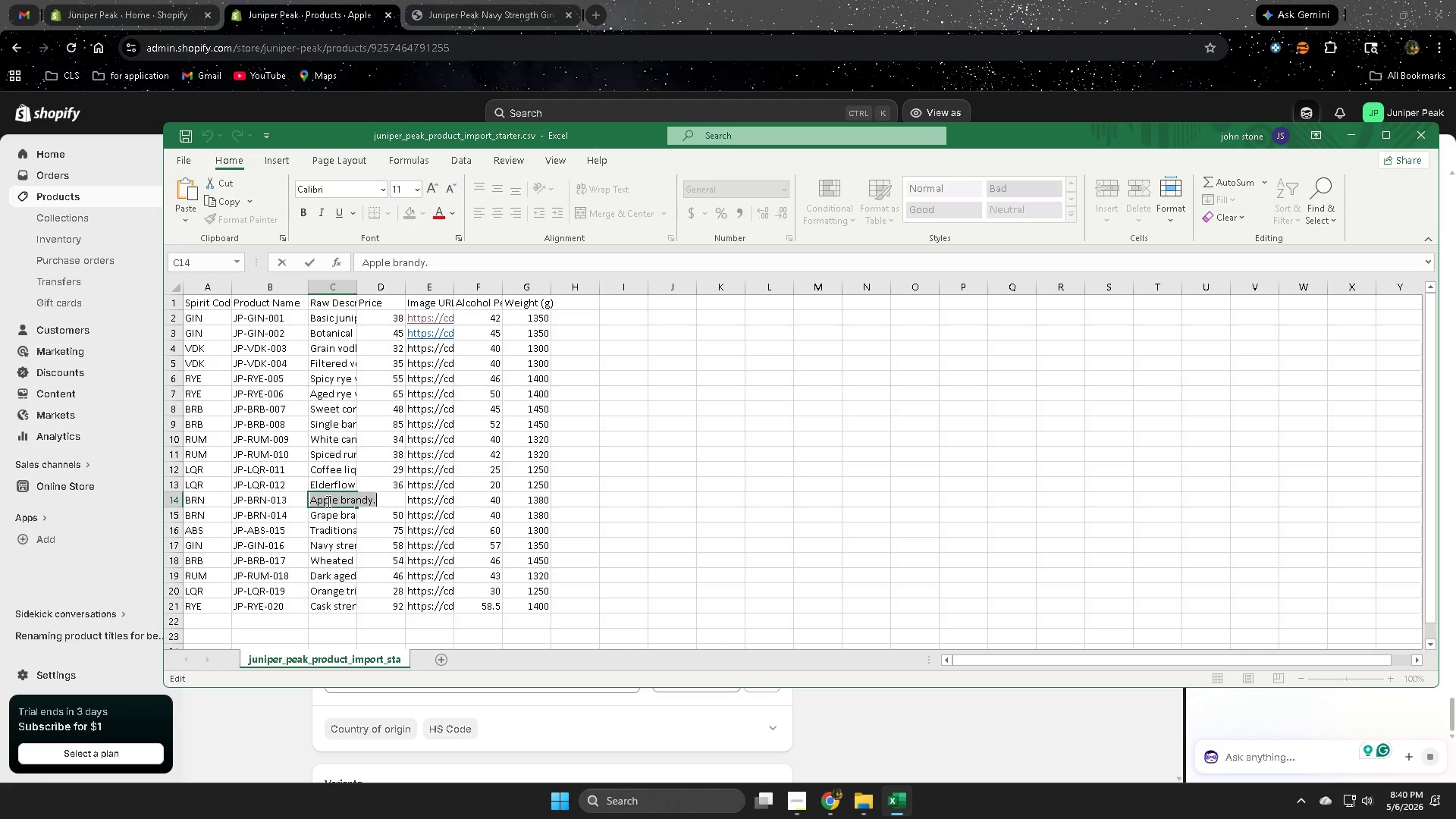 
key(Control+C)
 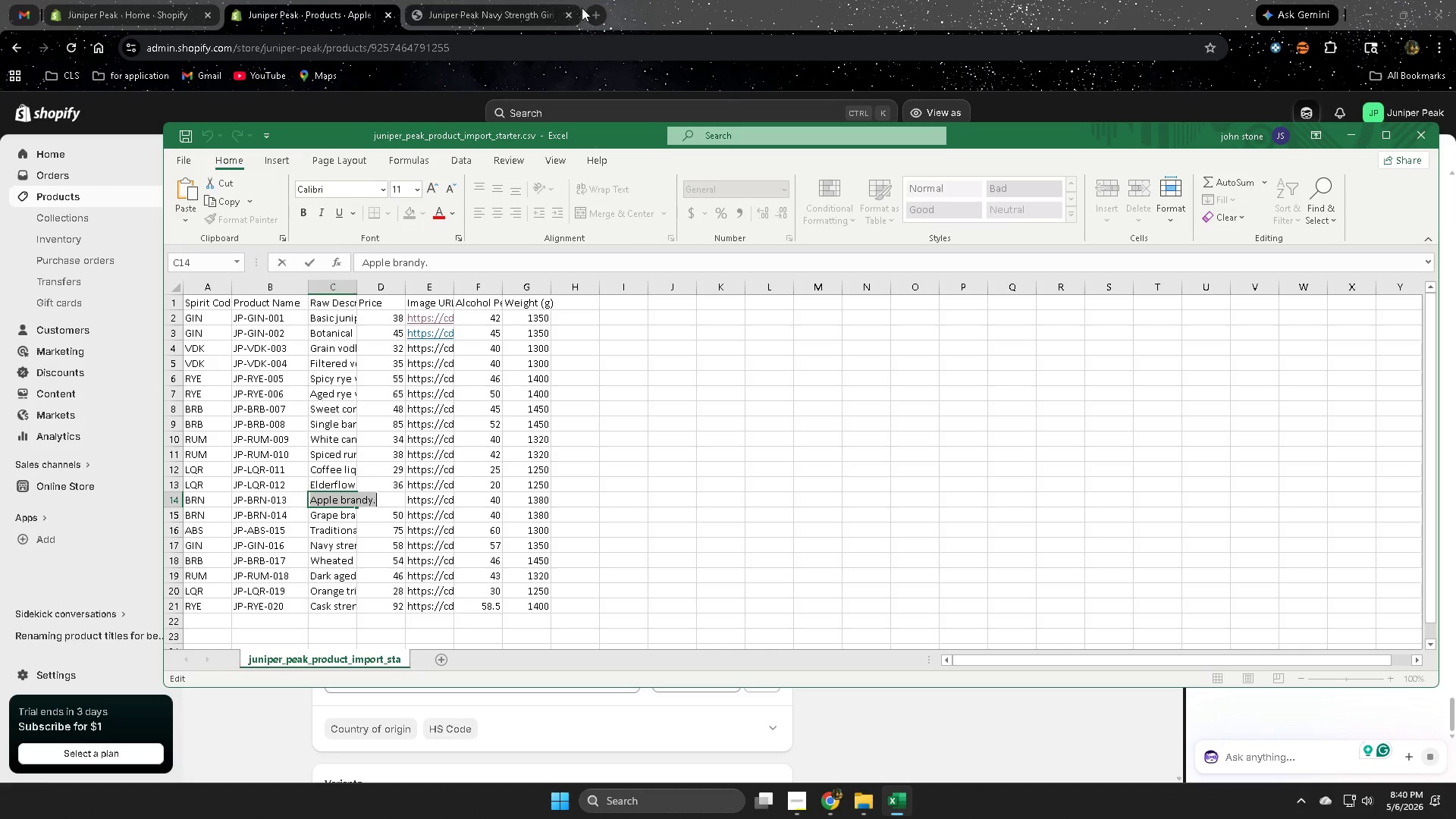 
left_click([598, 7])
 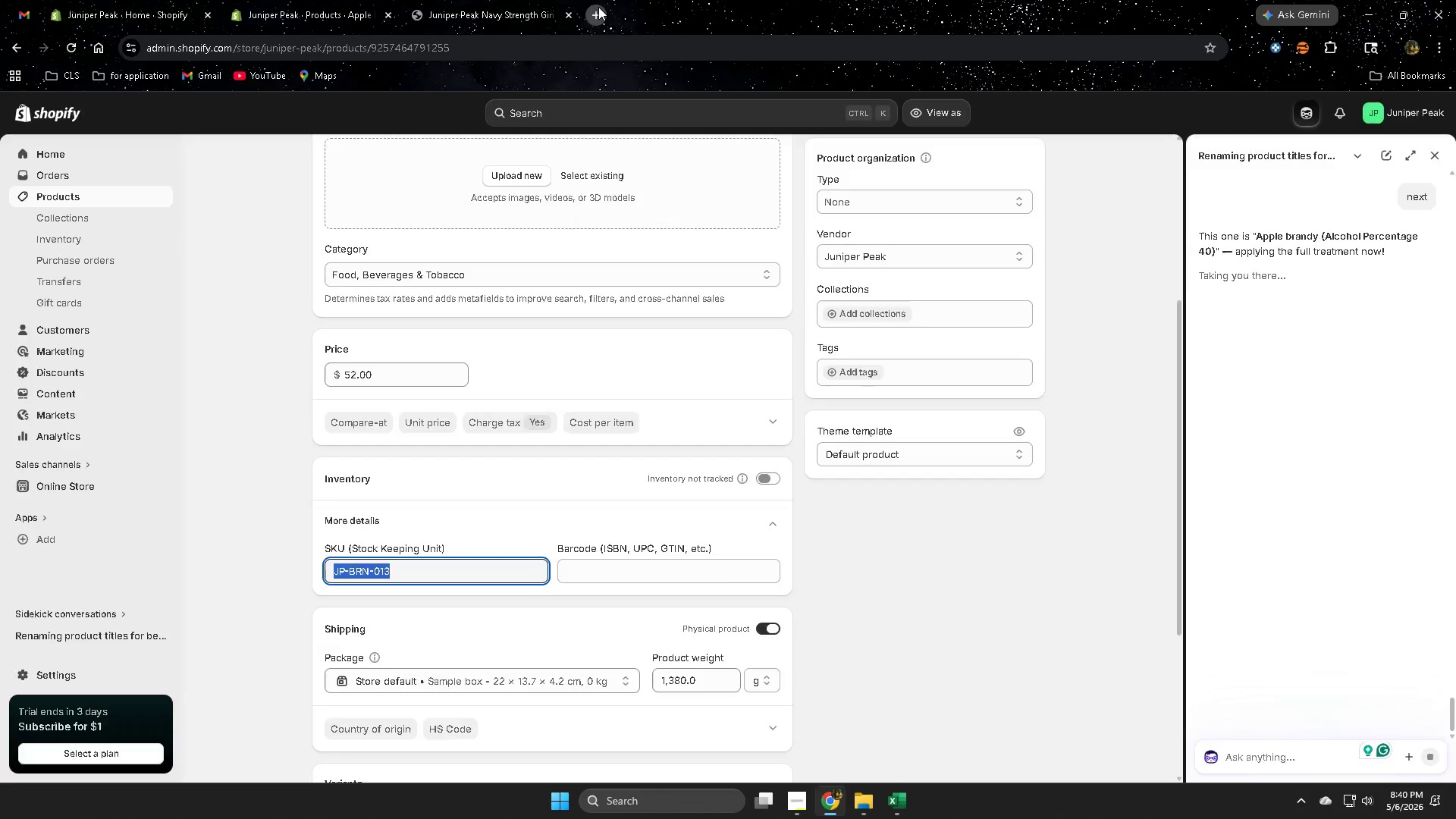 
key(Control+V)
 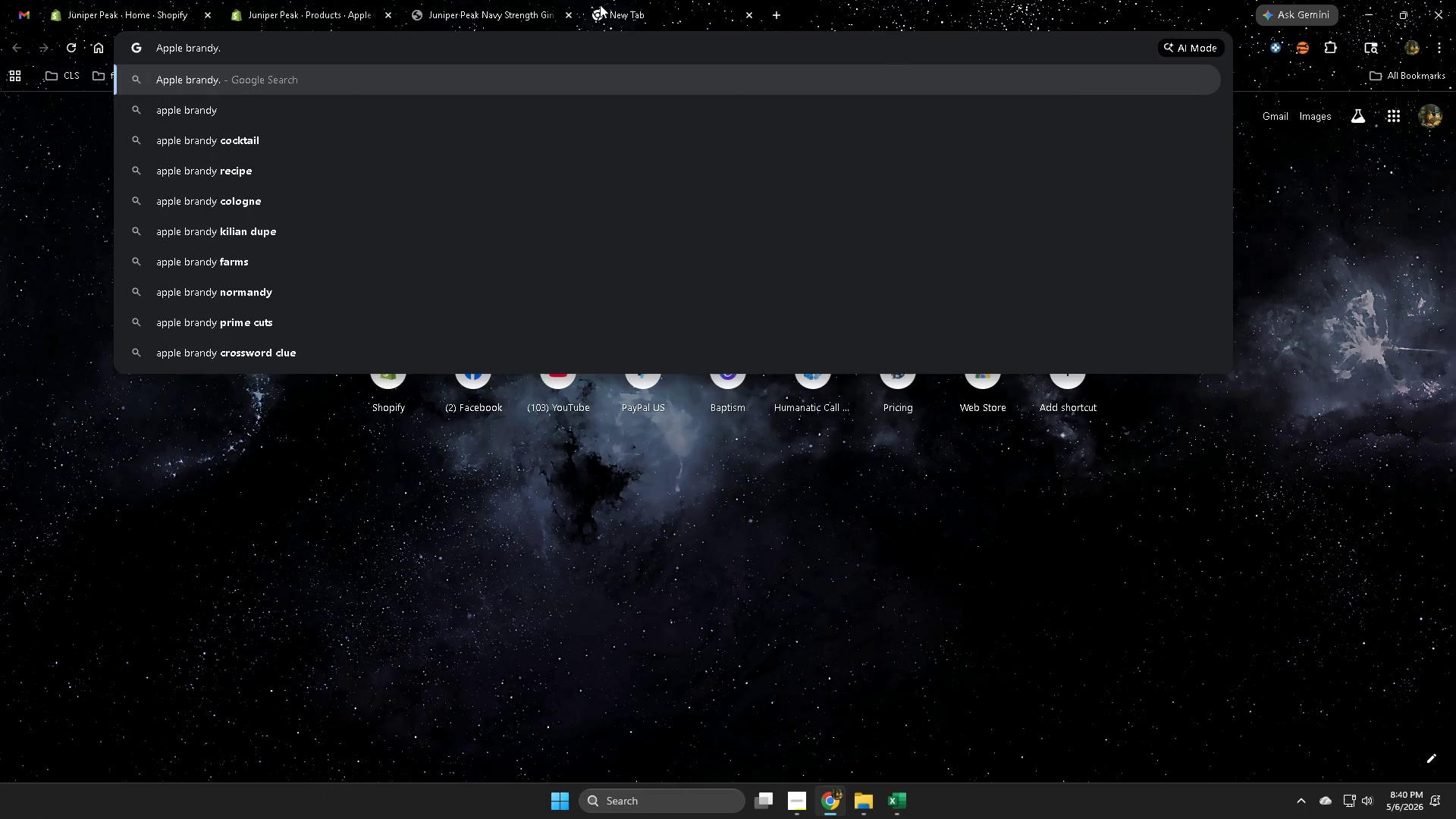 
key(Enter)
 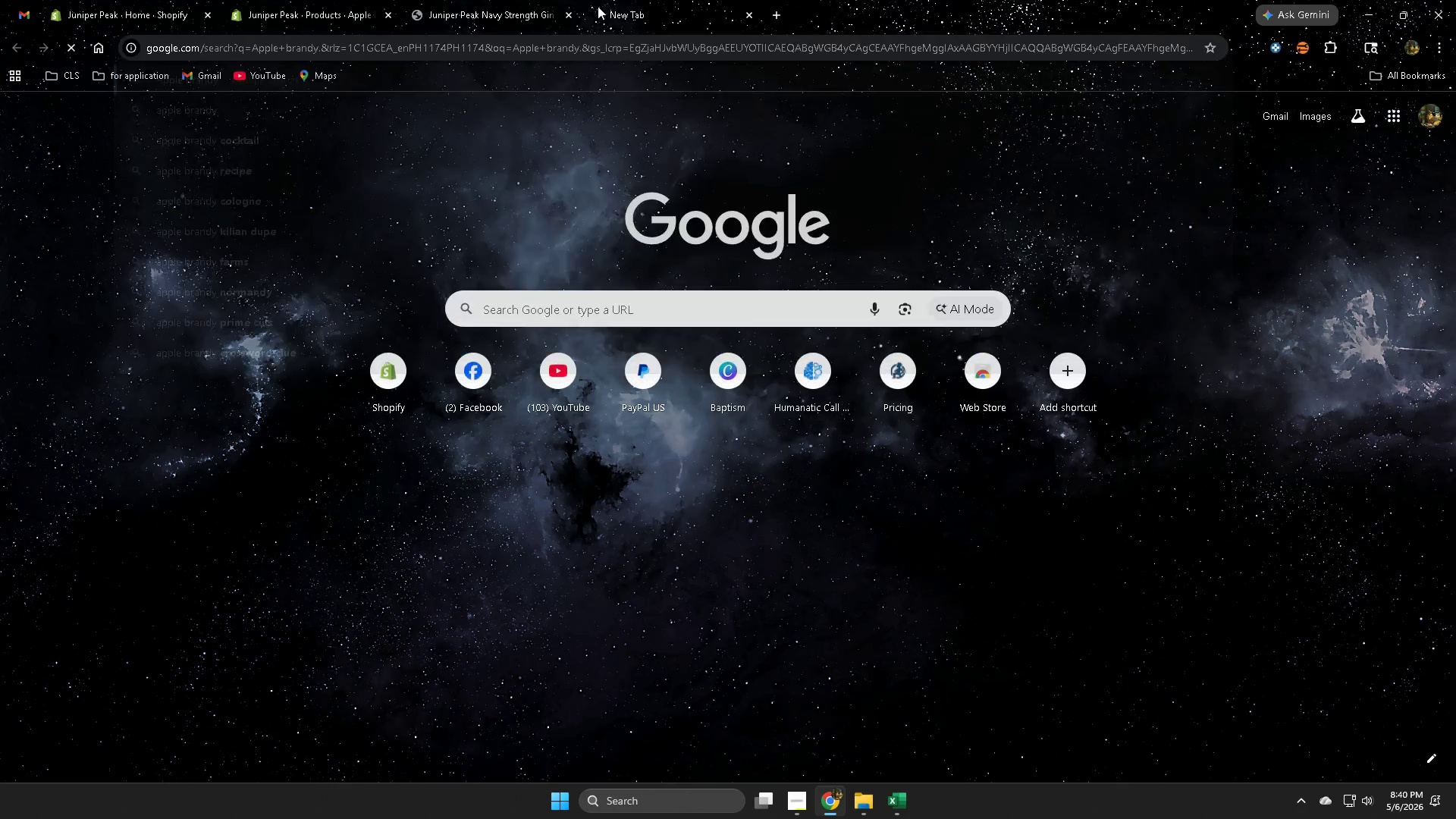 
mouse_move([595, 20])
 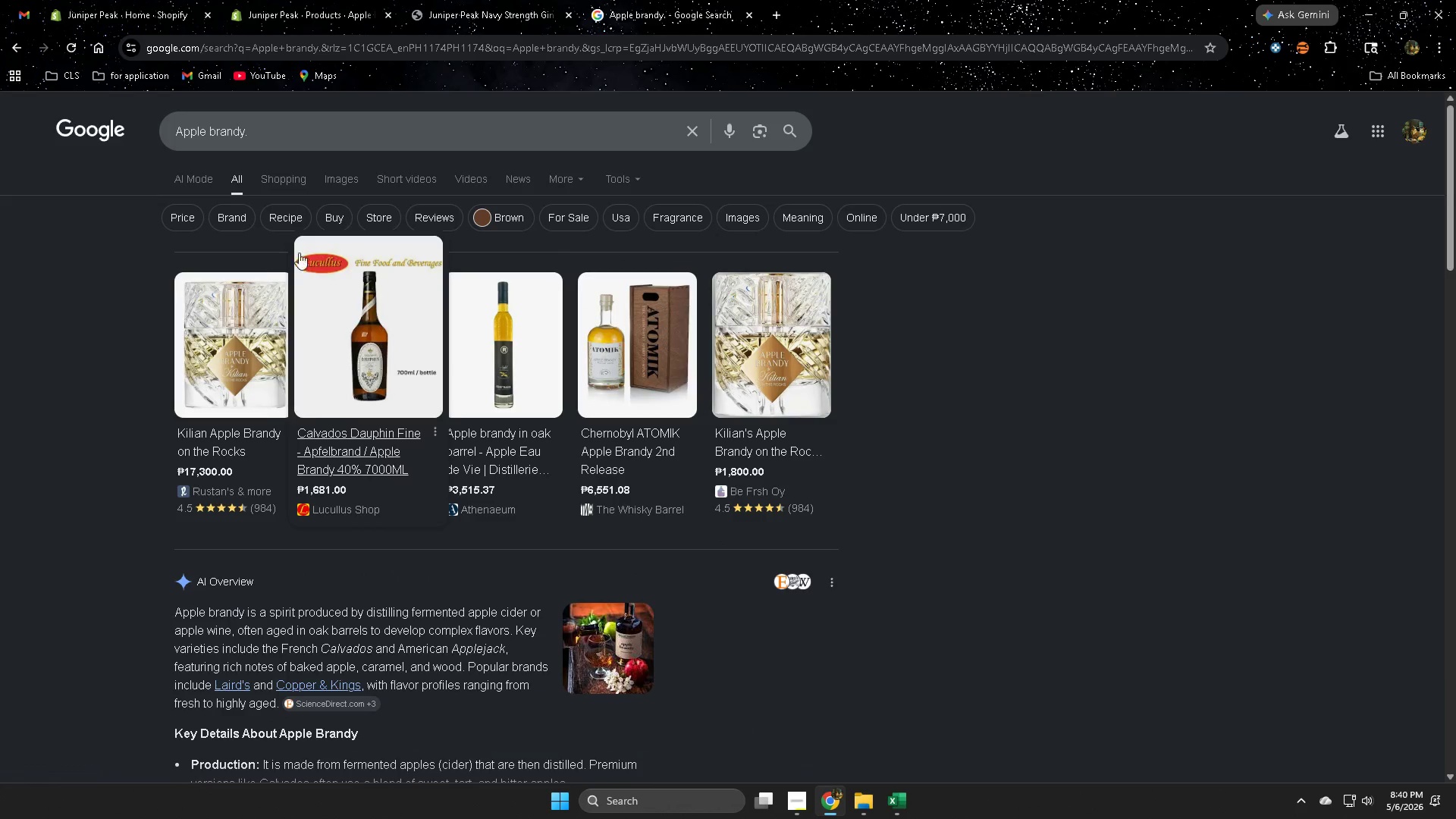 
left_click([336, 177])
 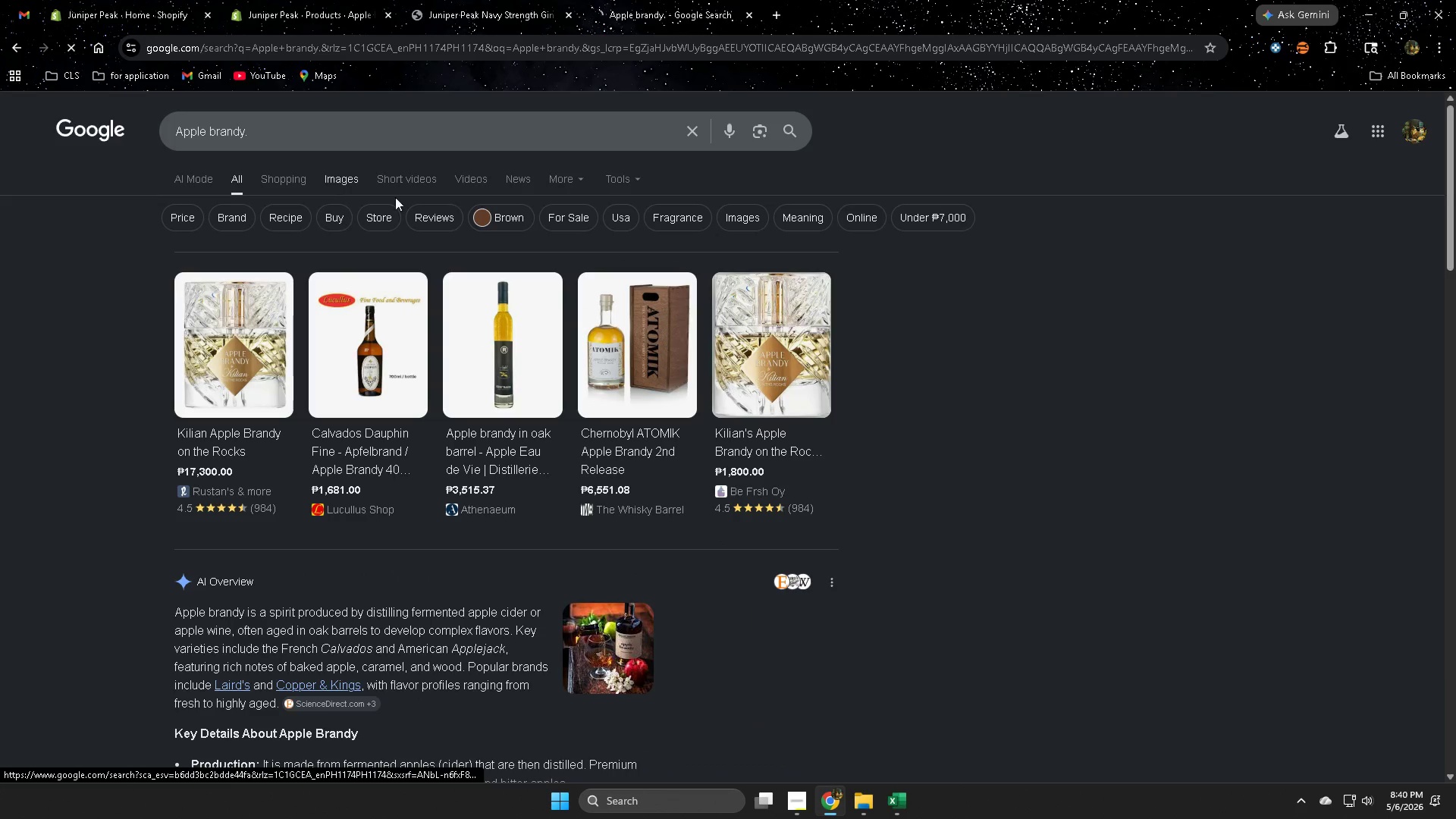 
mouse_move([489, 237])
 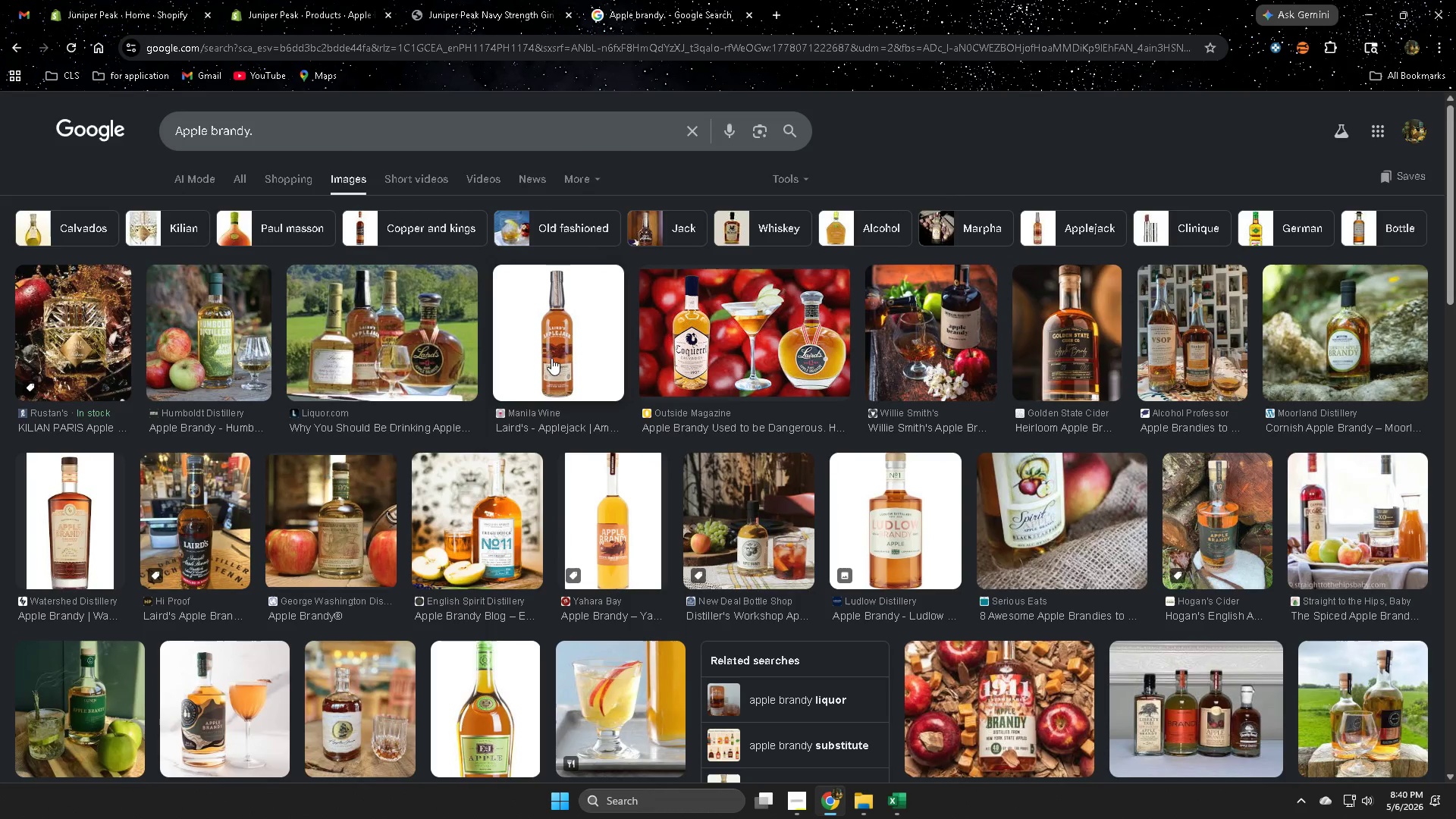 
left_click([555, 356])
 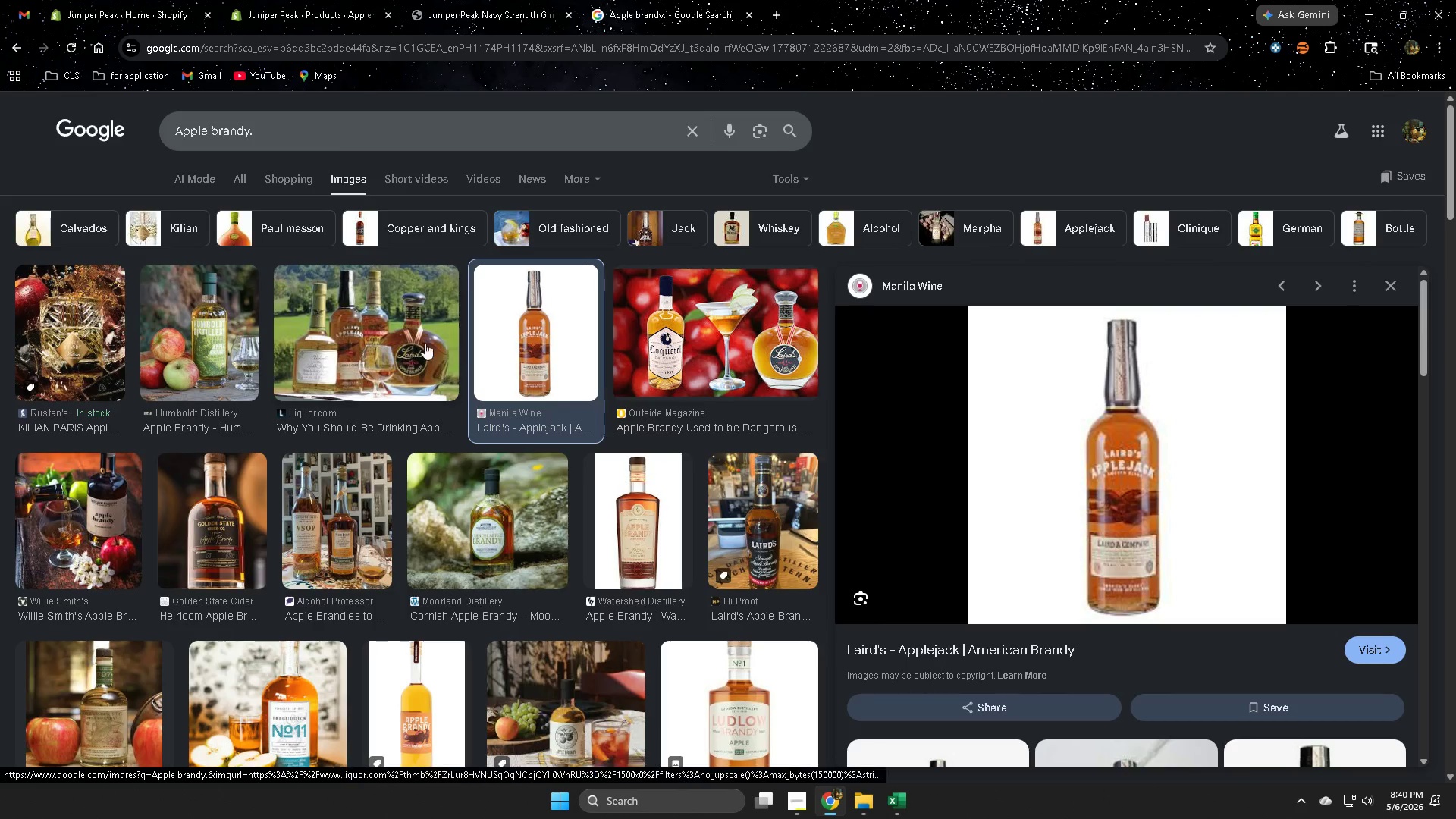 
left_click([215, 344])
 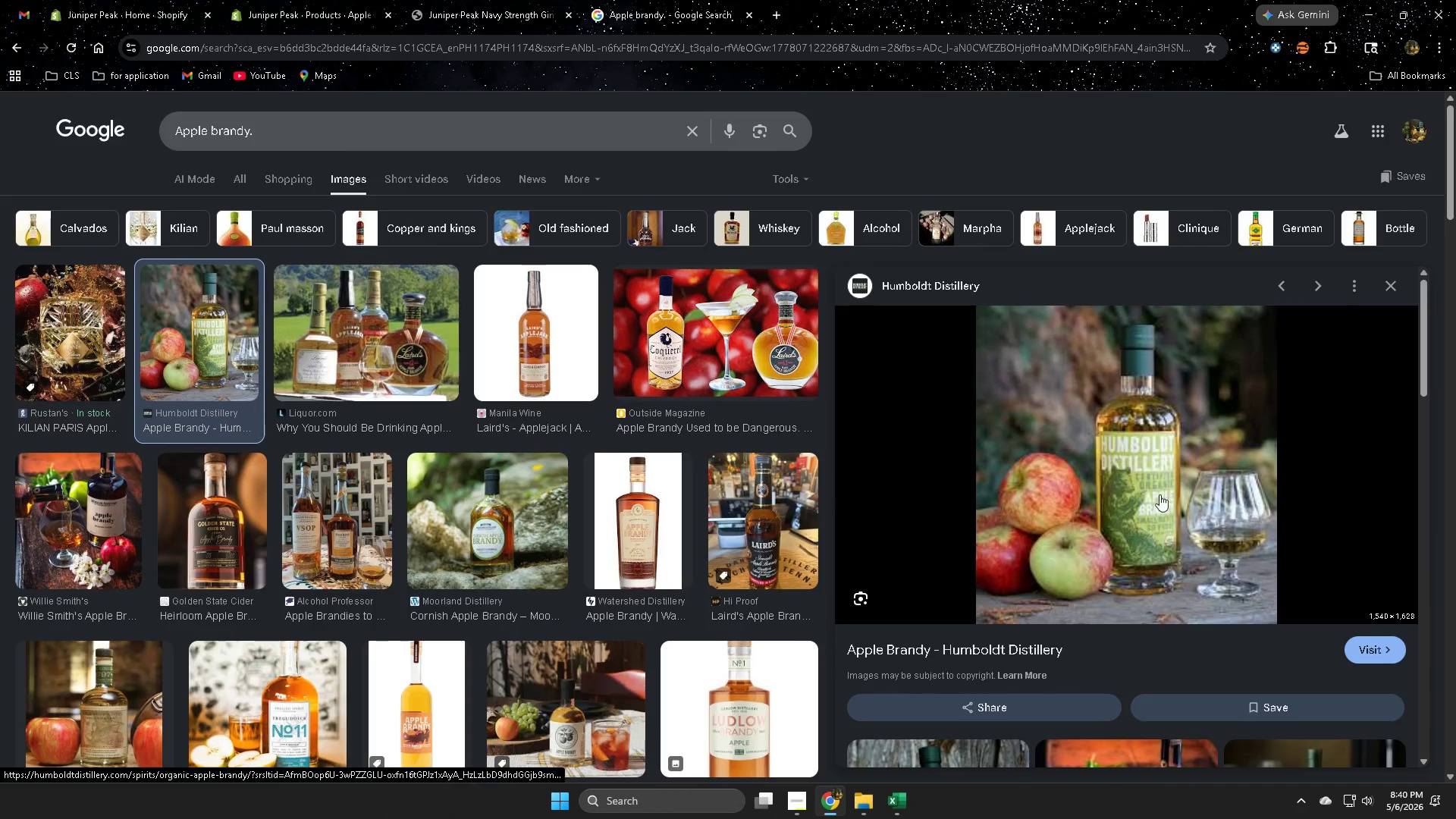 
scroll: coordinate [595, 534], scroll_direction: down, amount: 1.0
 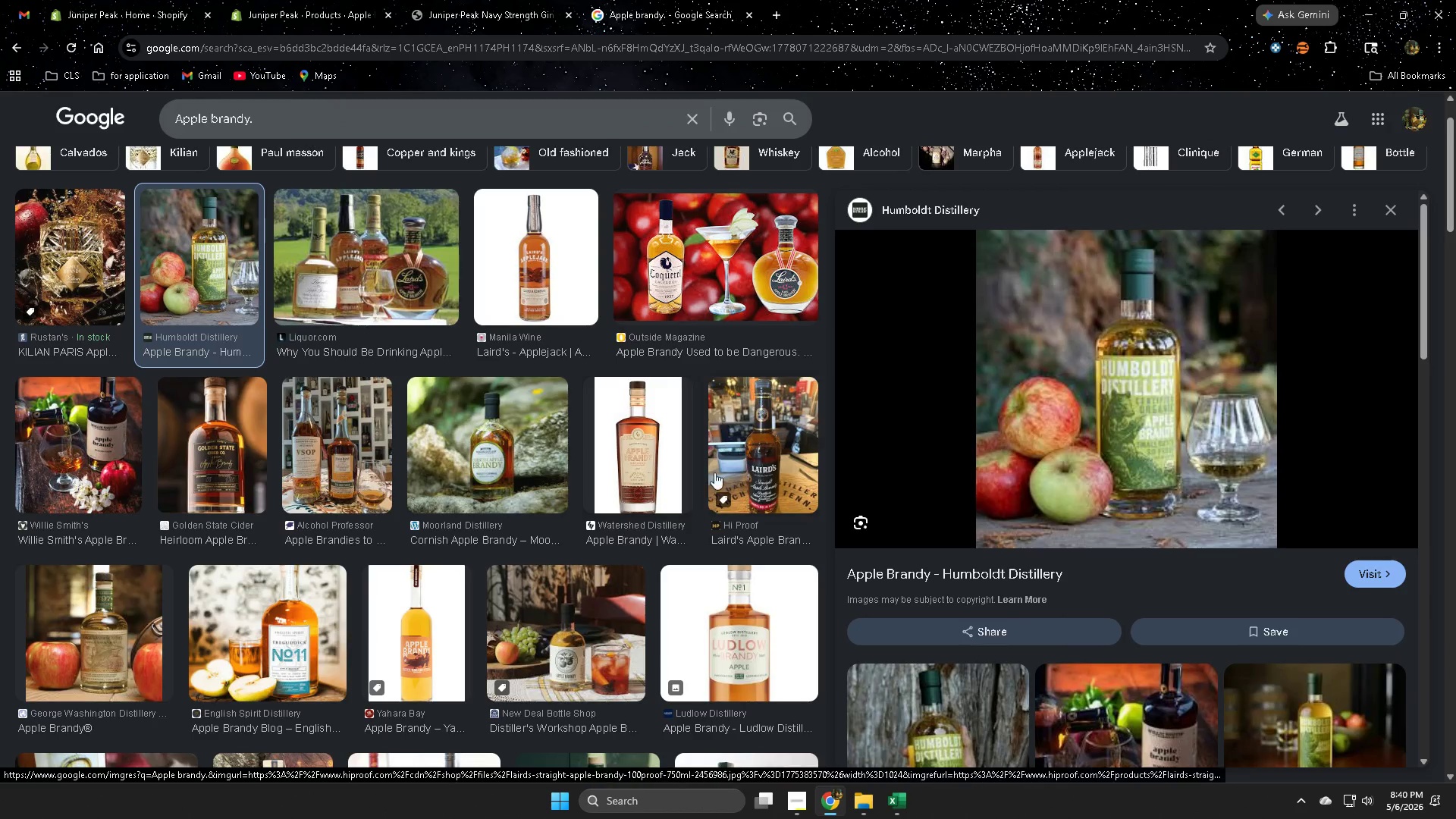 
left_click([764, 463])
 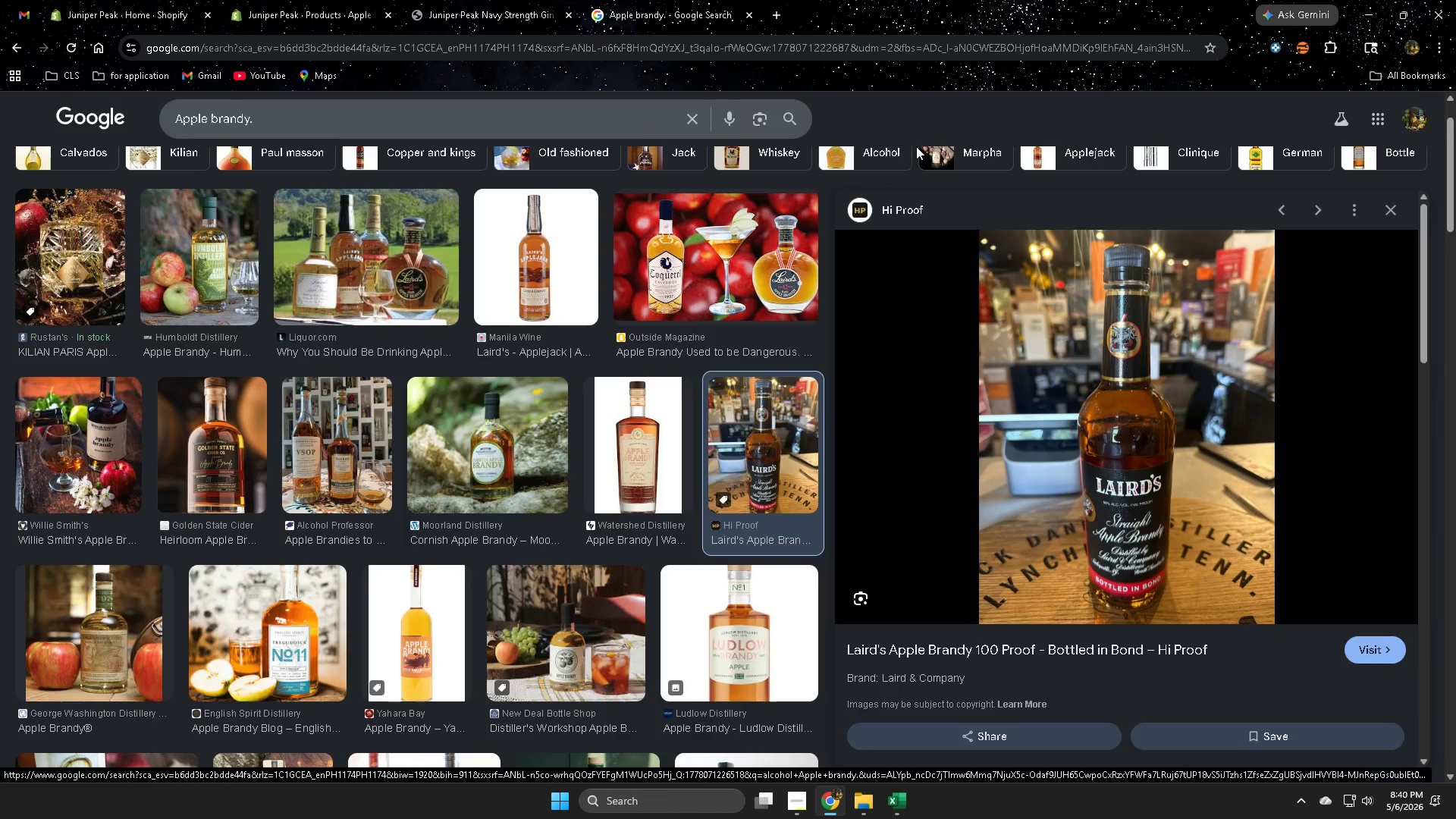 
wait(5.58)
 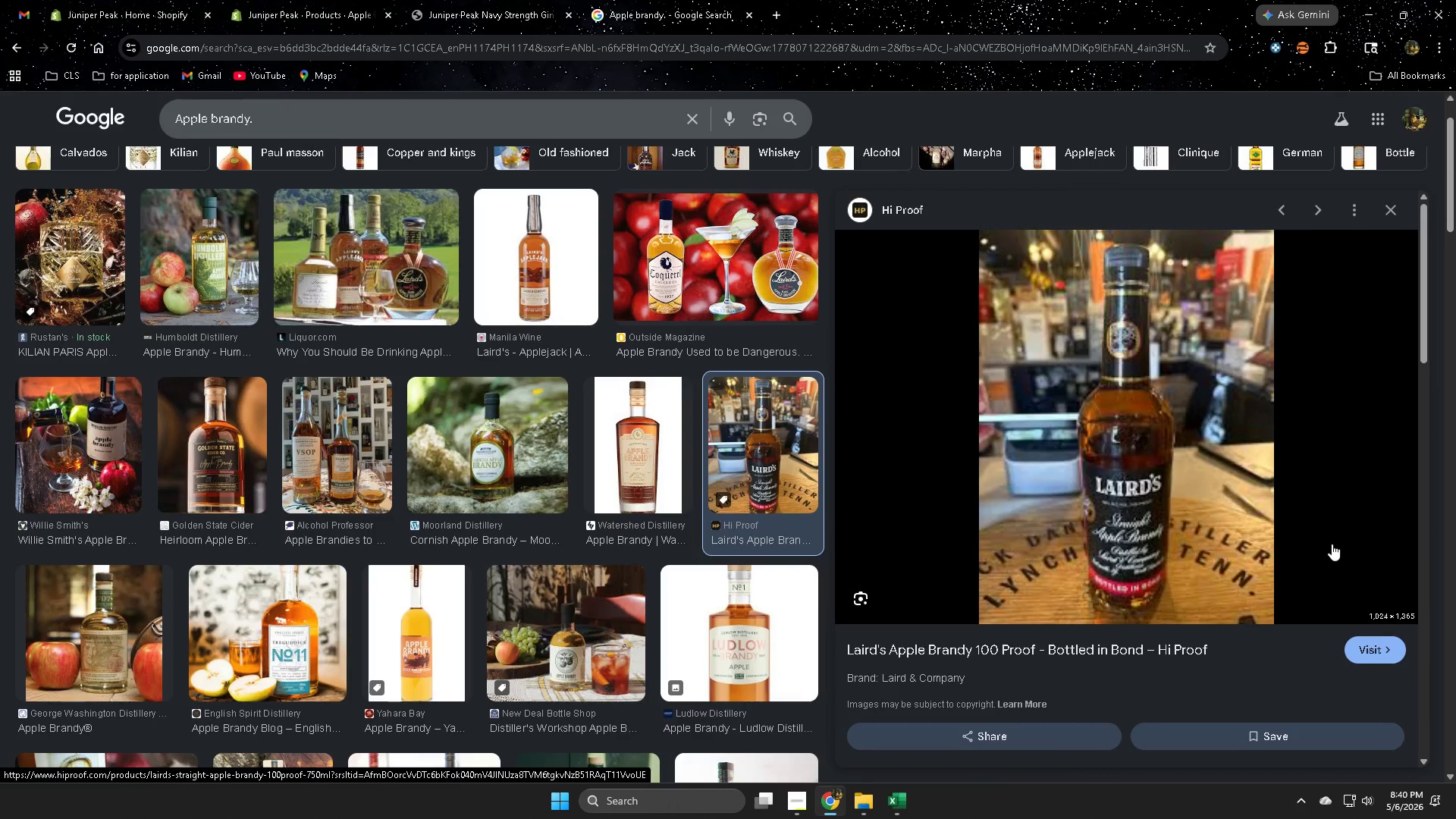 
scroll: coordinate [1224, 617], scroll_direction: down, amount: 2.0
 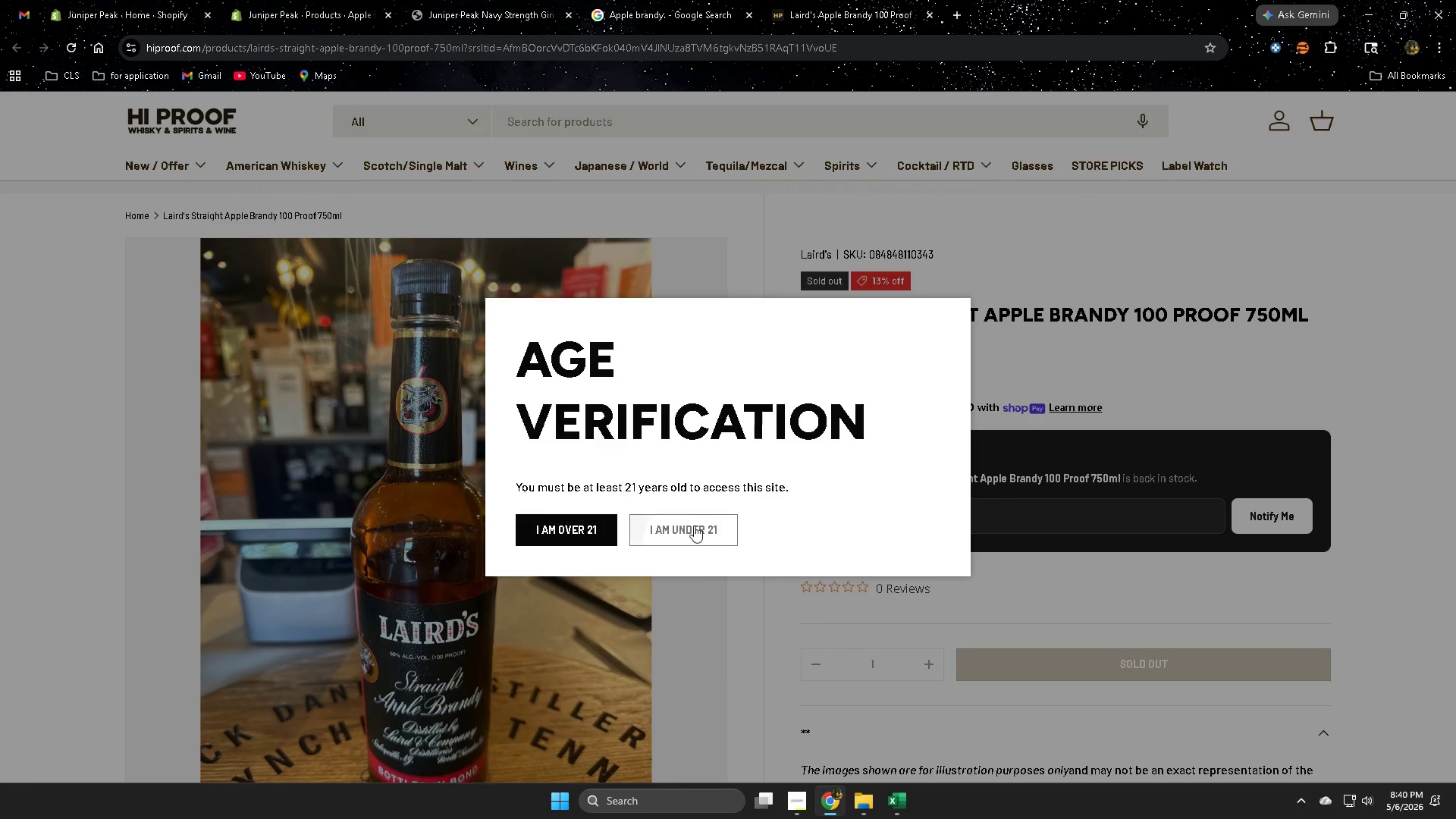 
wait(5.34)
 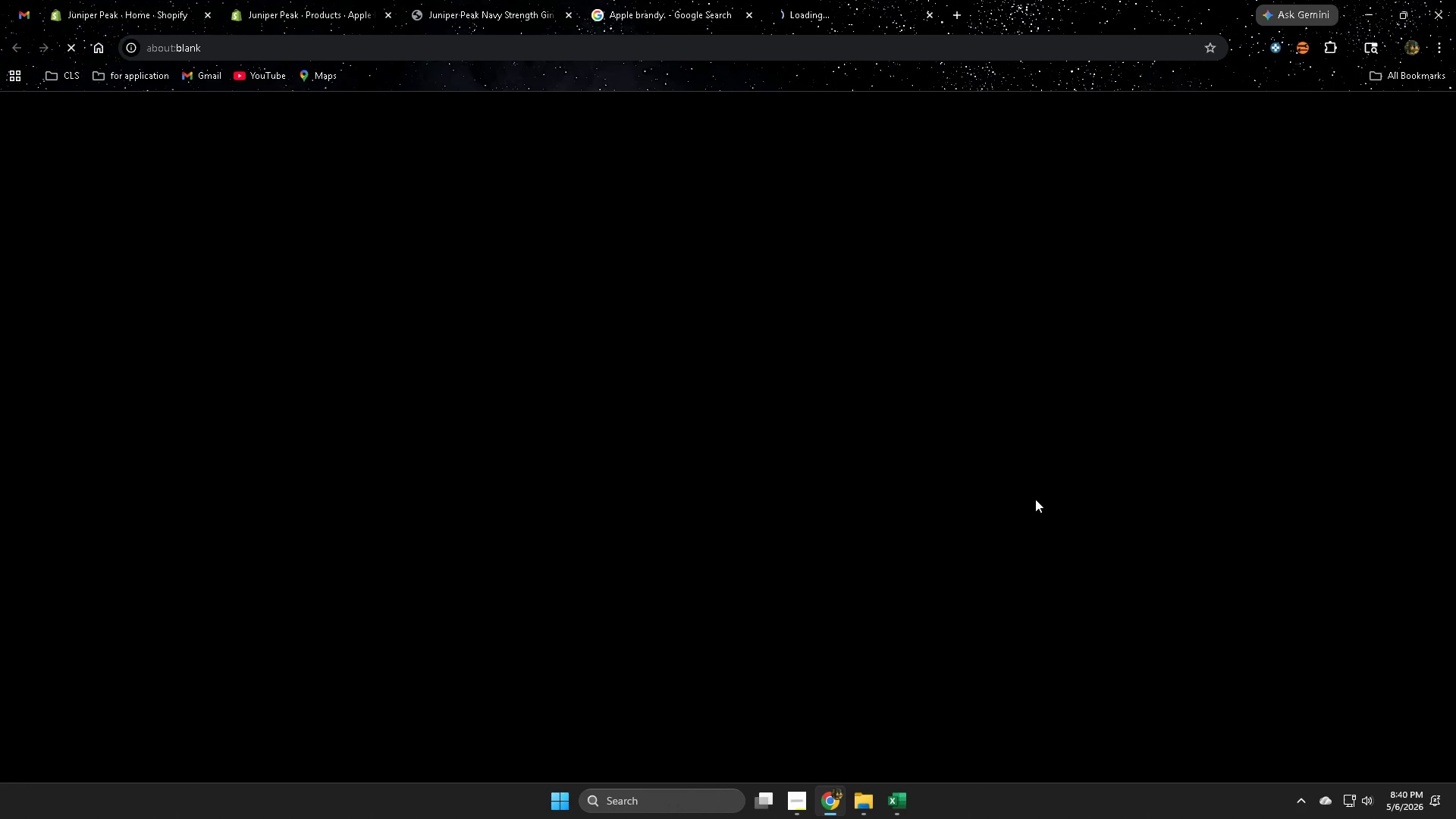 
left_click([579, 535])
 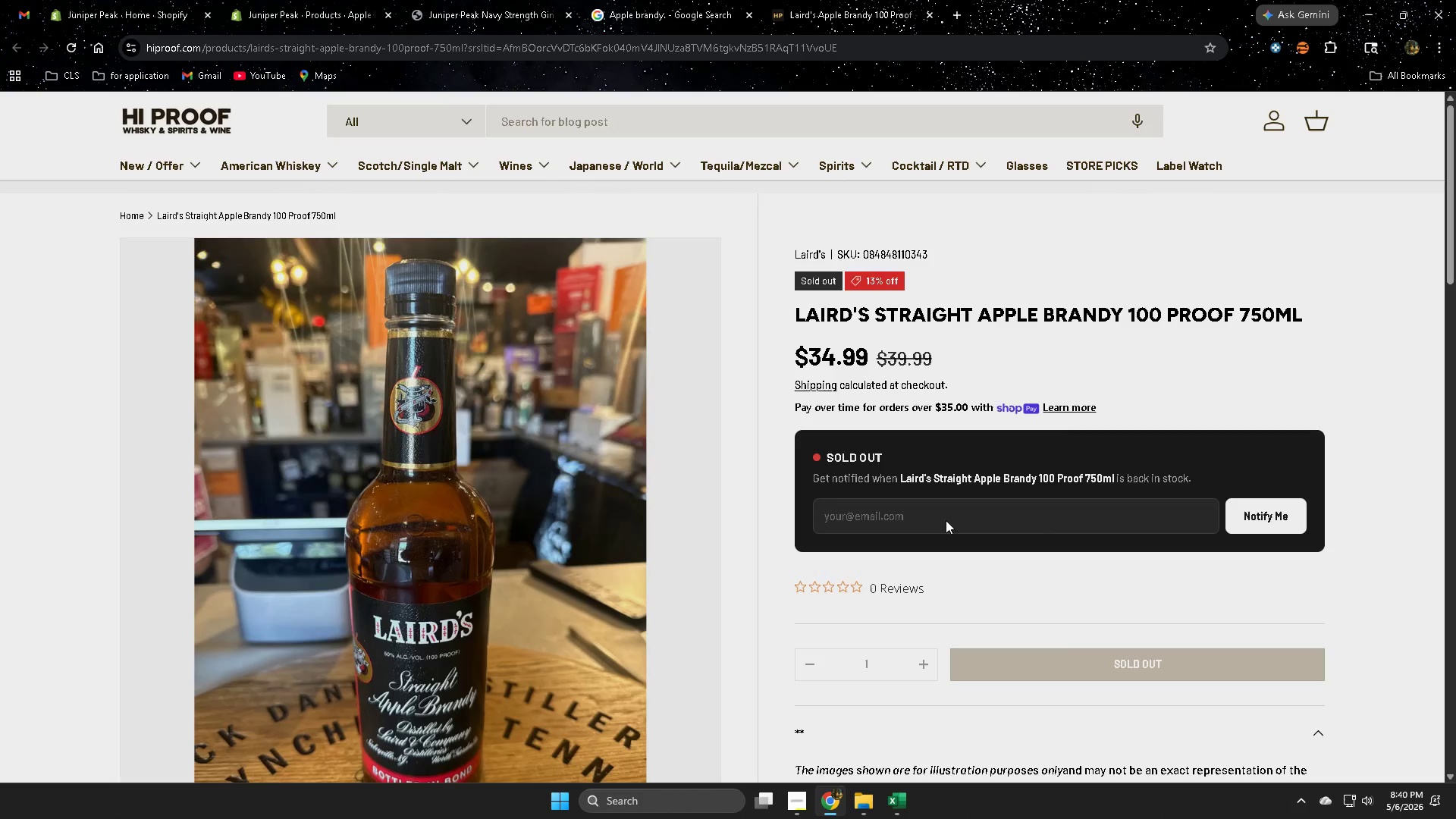 
scroll: coordinate [971, 532], scroll_direction: down, amount: 2.0
 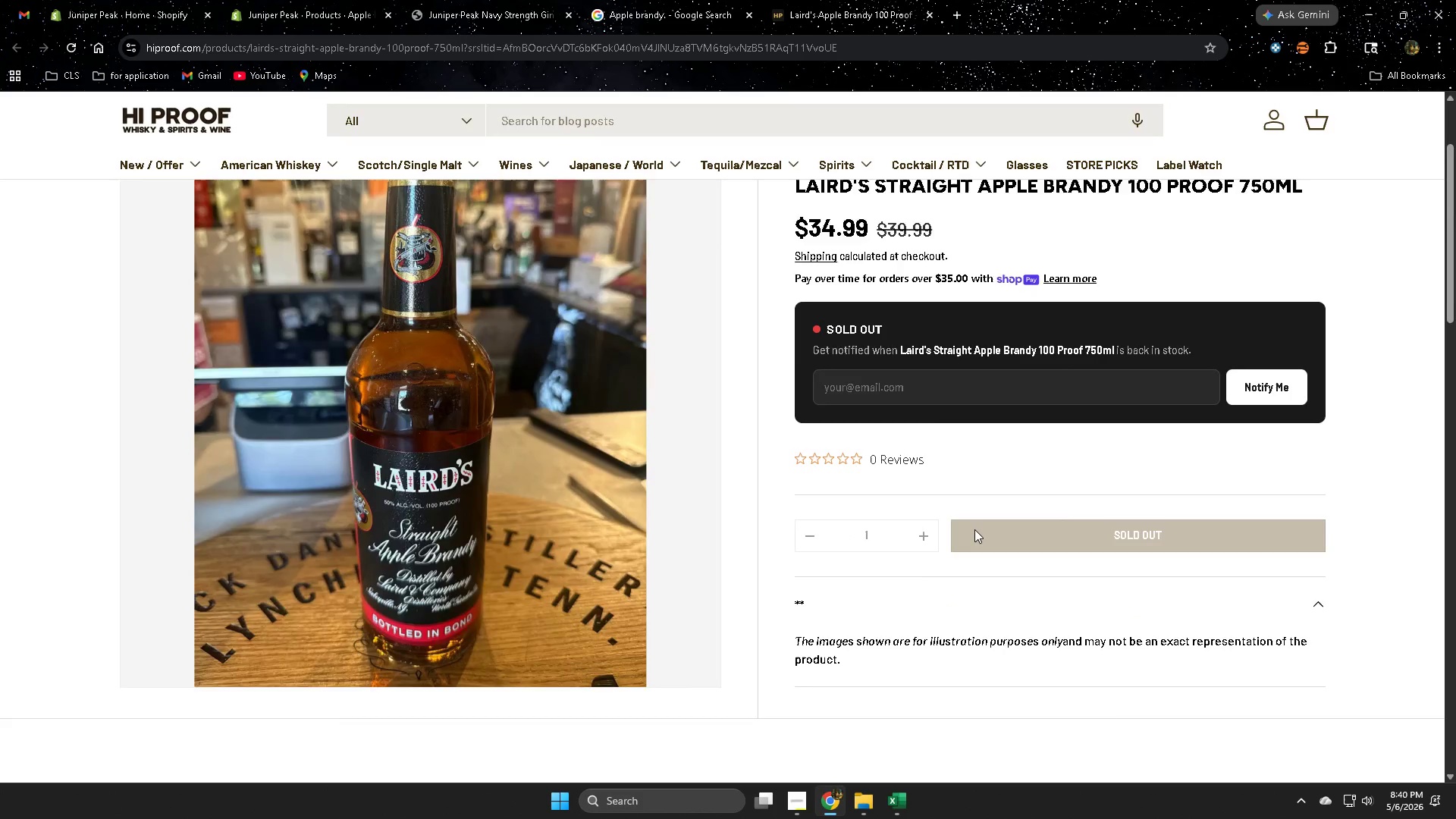 
scroll: coordinate [976, 528], scroll_direction: up, amount: 2.0
 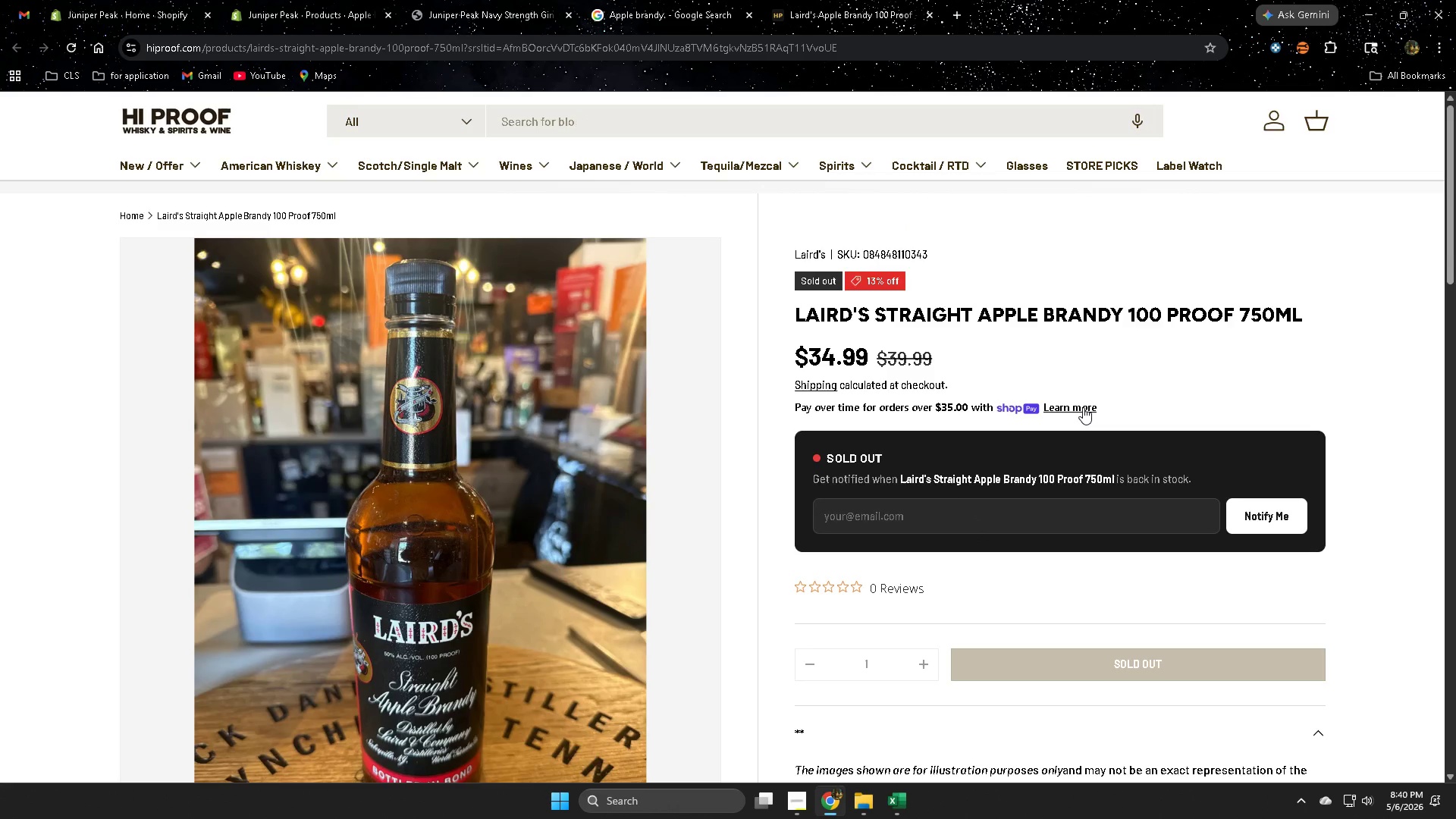 
scroll: coordinate [983, 557], scroll_direction: down, amount: 4.0
 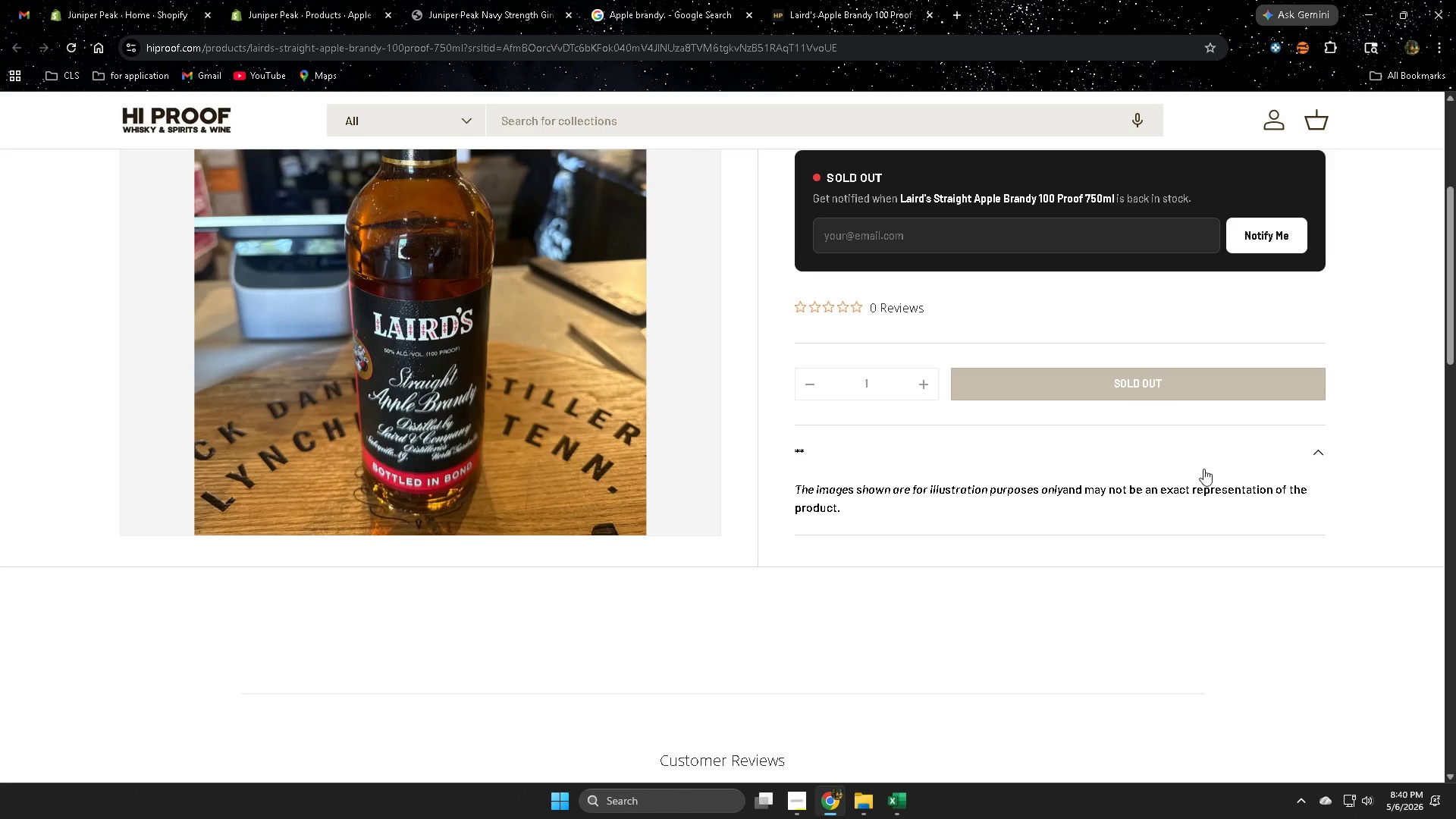 
scroll: coordinate [550, 456], scroll_direction: up, amount: 1.0
 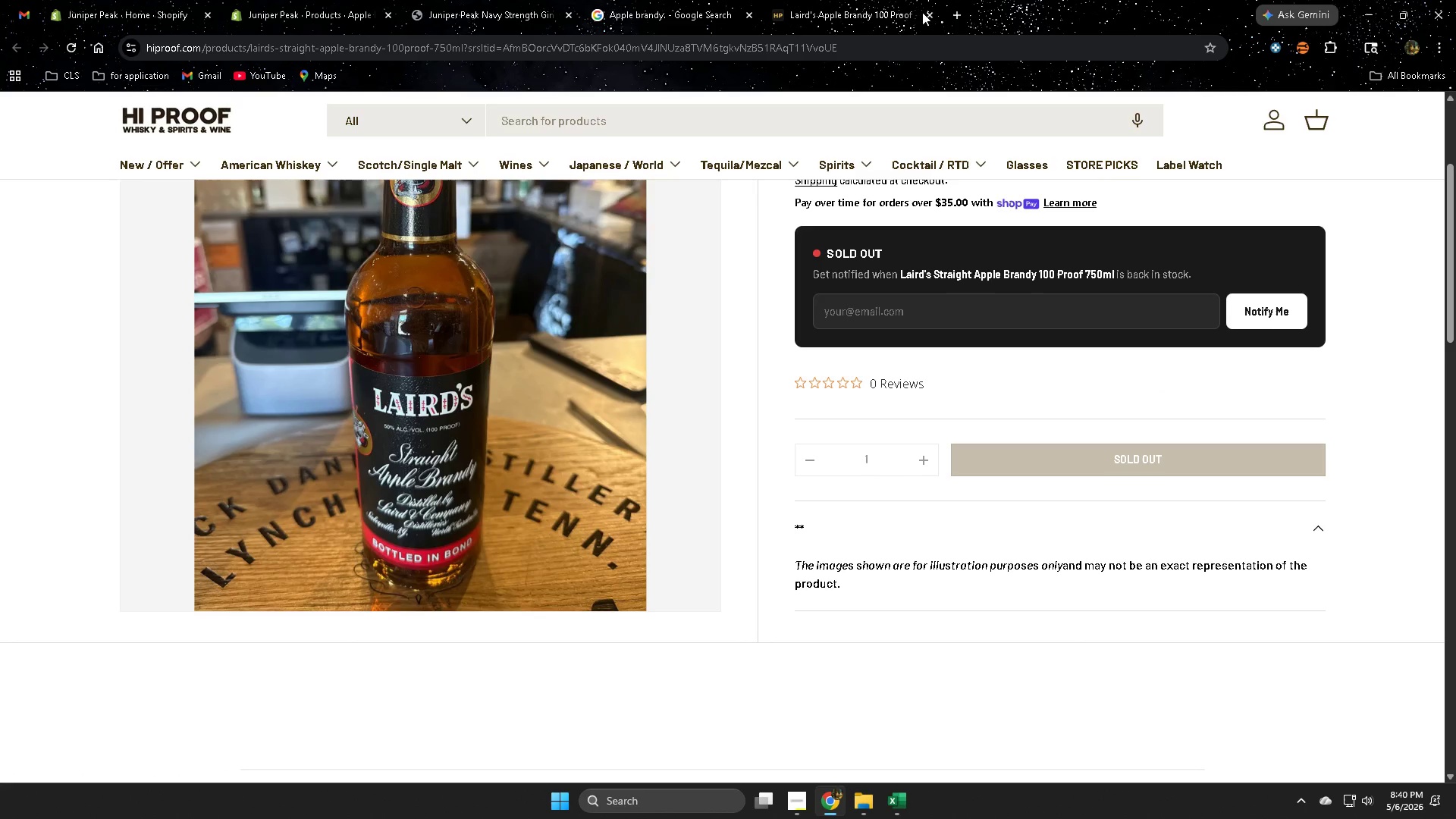 
left_click([930, 18])
 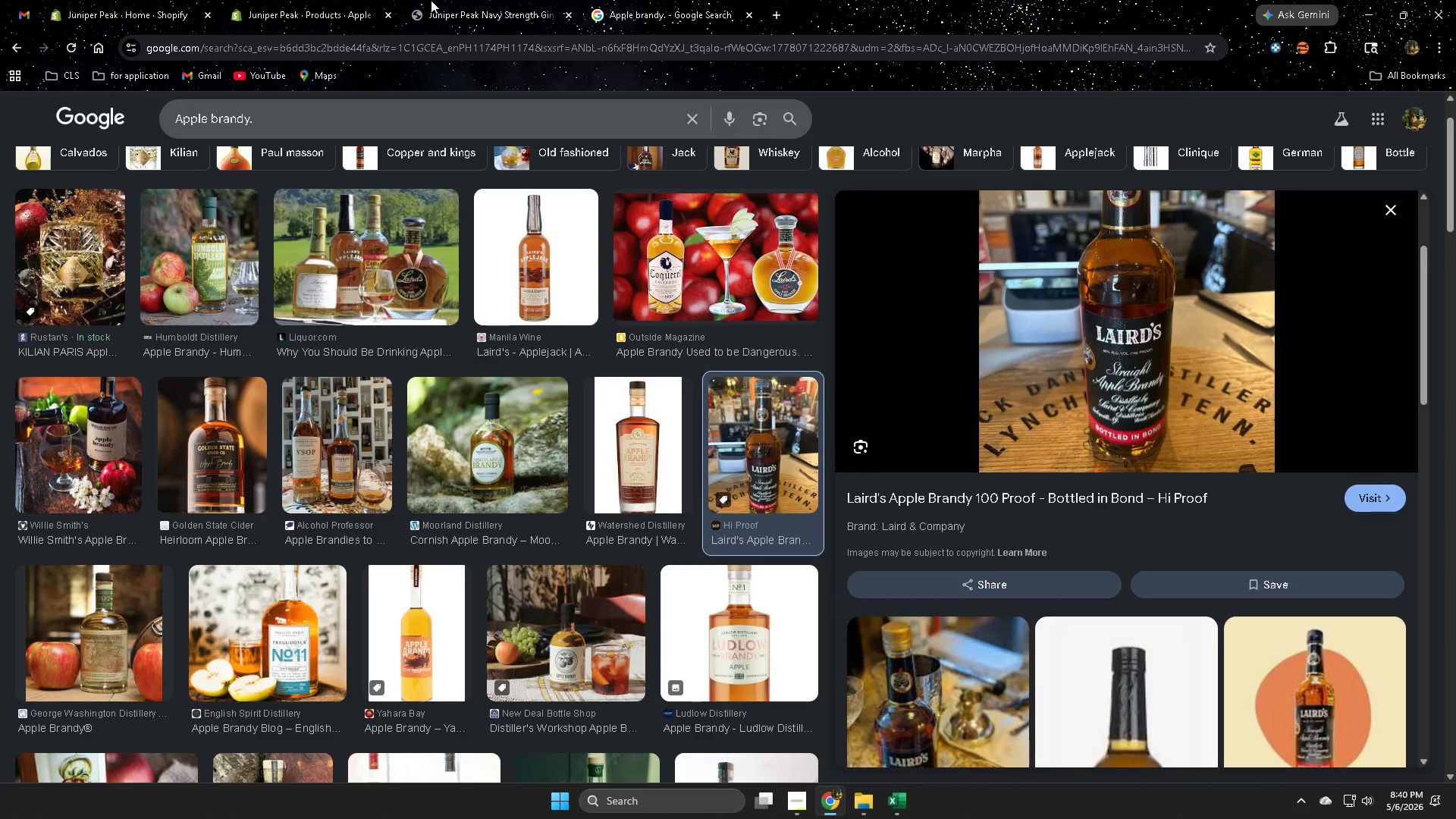 
left_click([295, 0])
 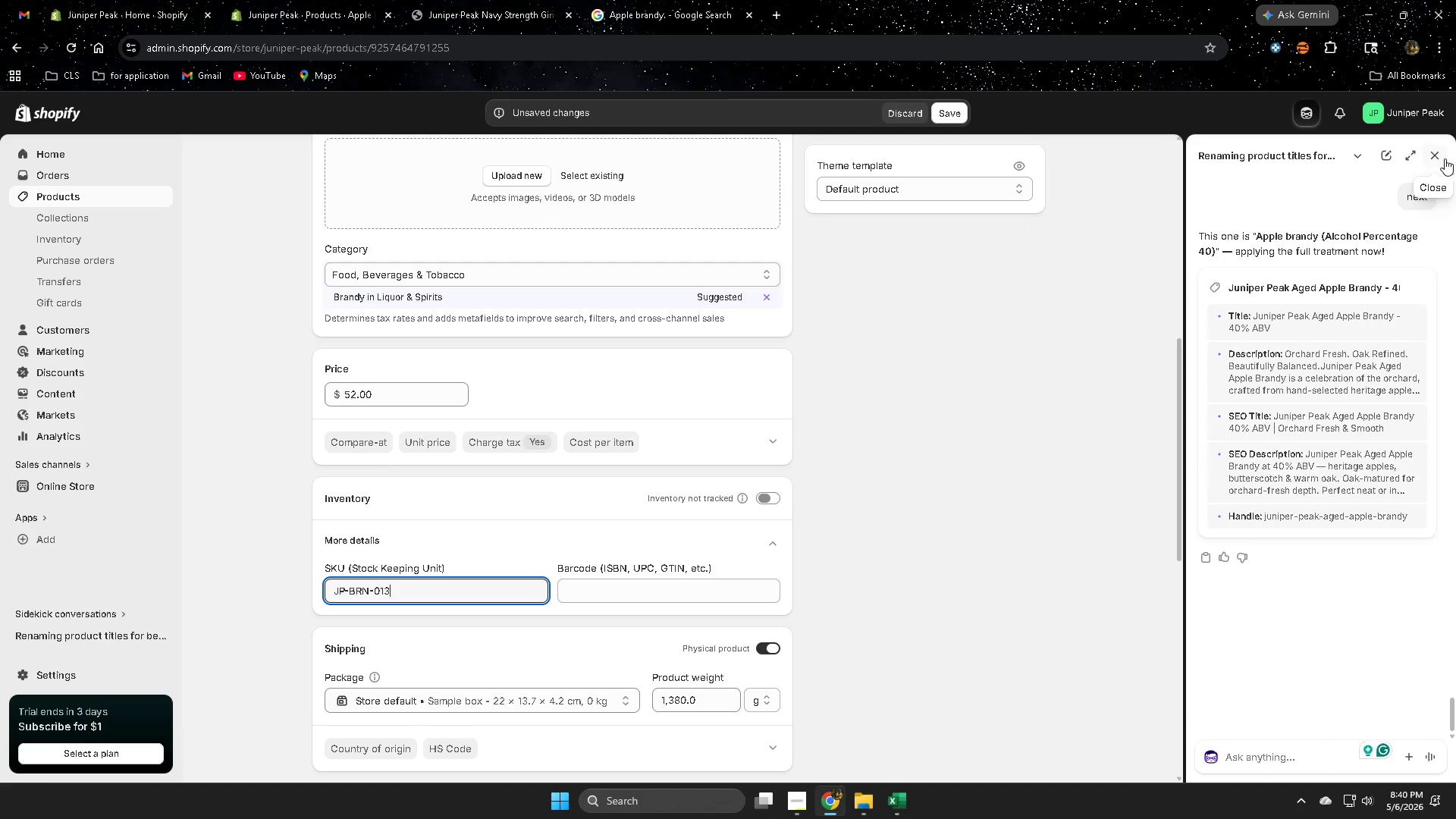 
left_click([1438, 158])
 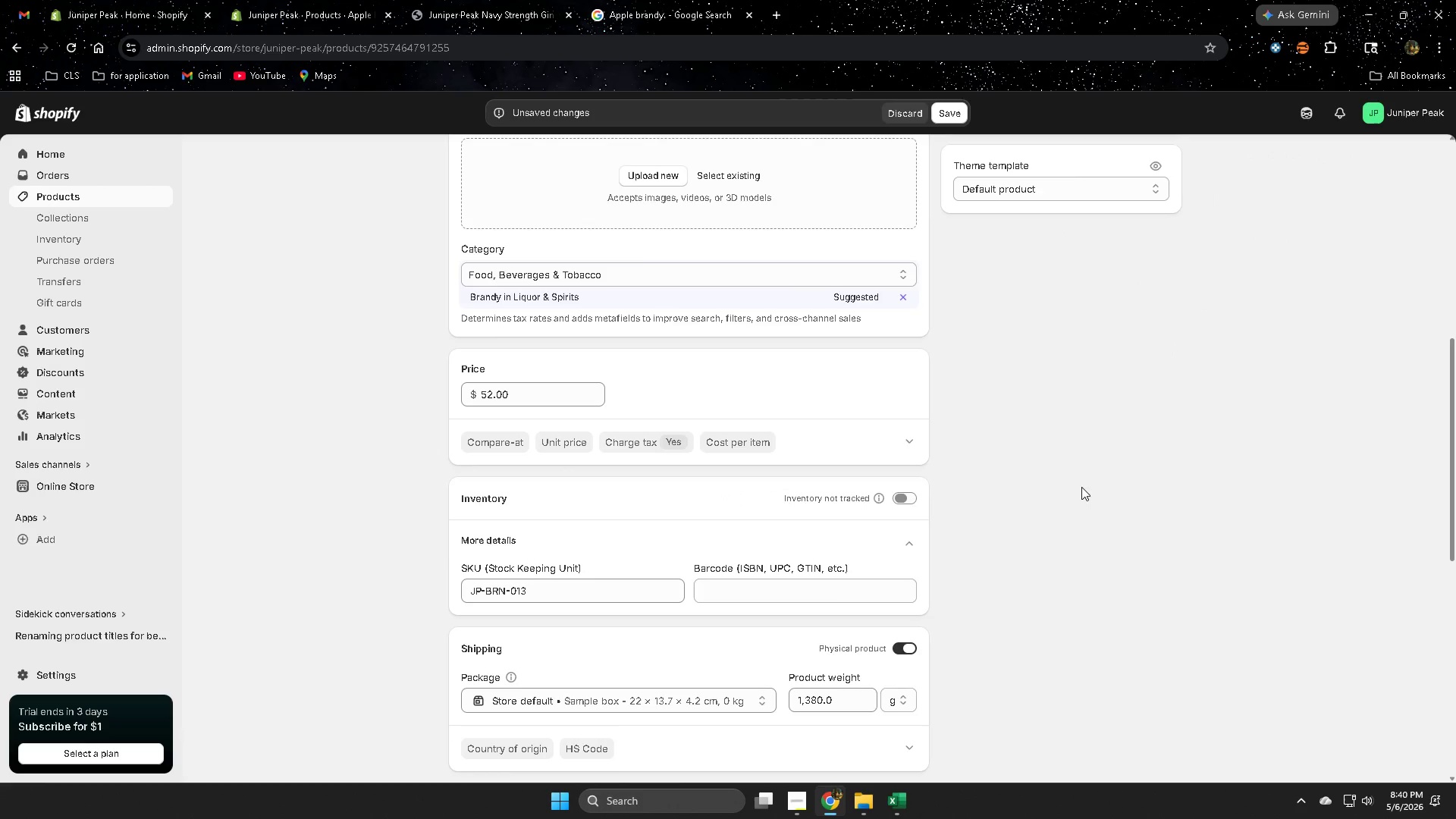 
scroll: coordinate [1074, 491], scroll_direction: up, amount: 7.0
 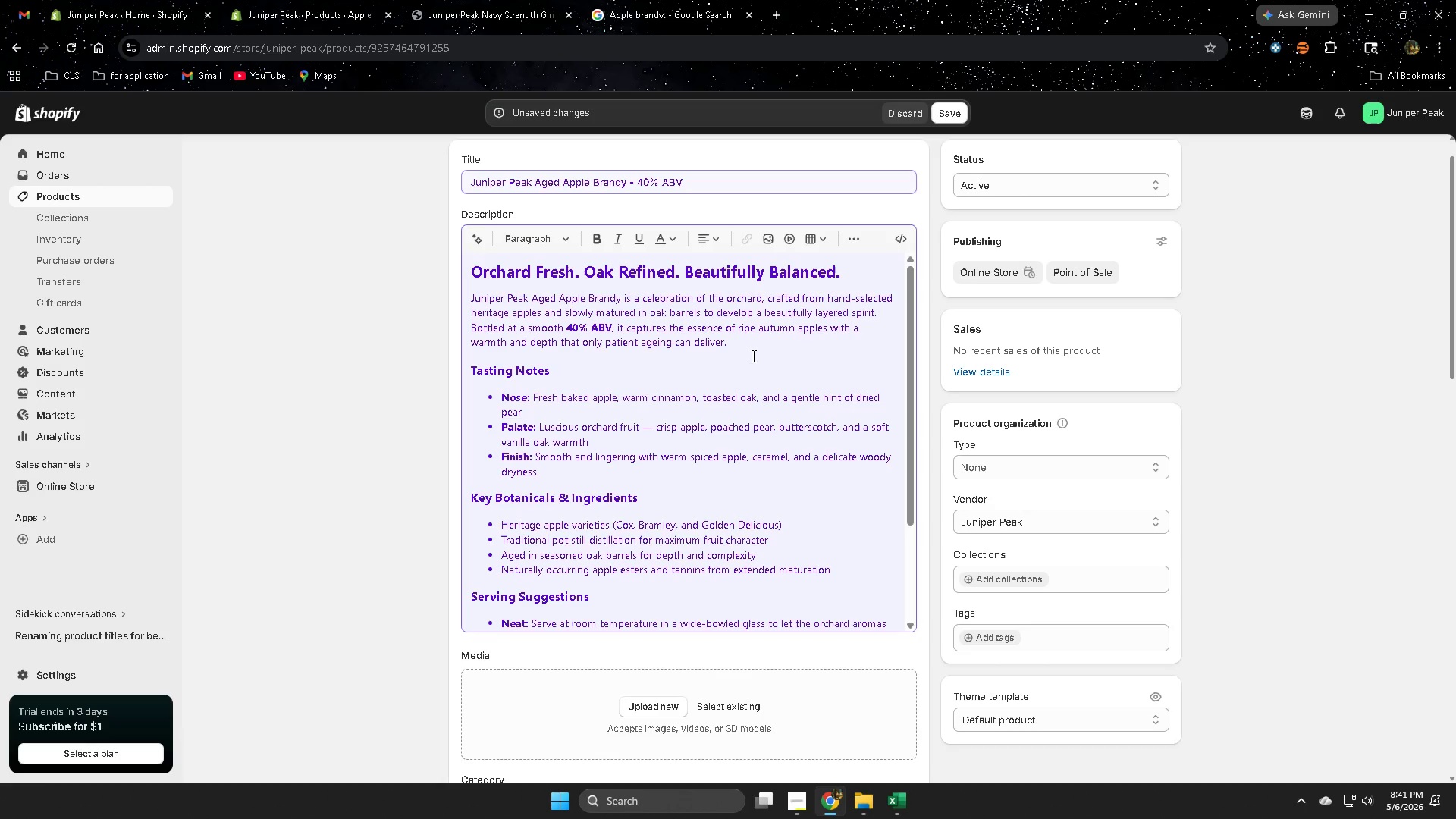 
left_click([748, 362])
 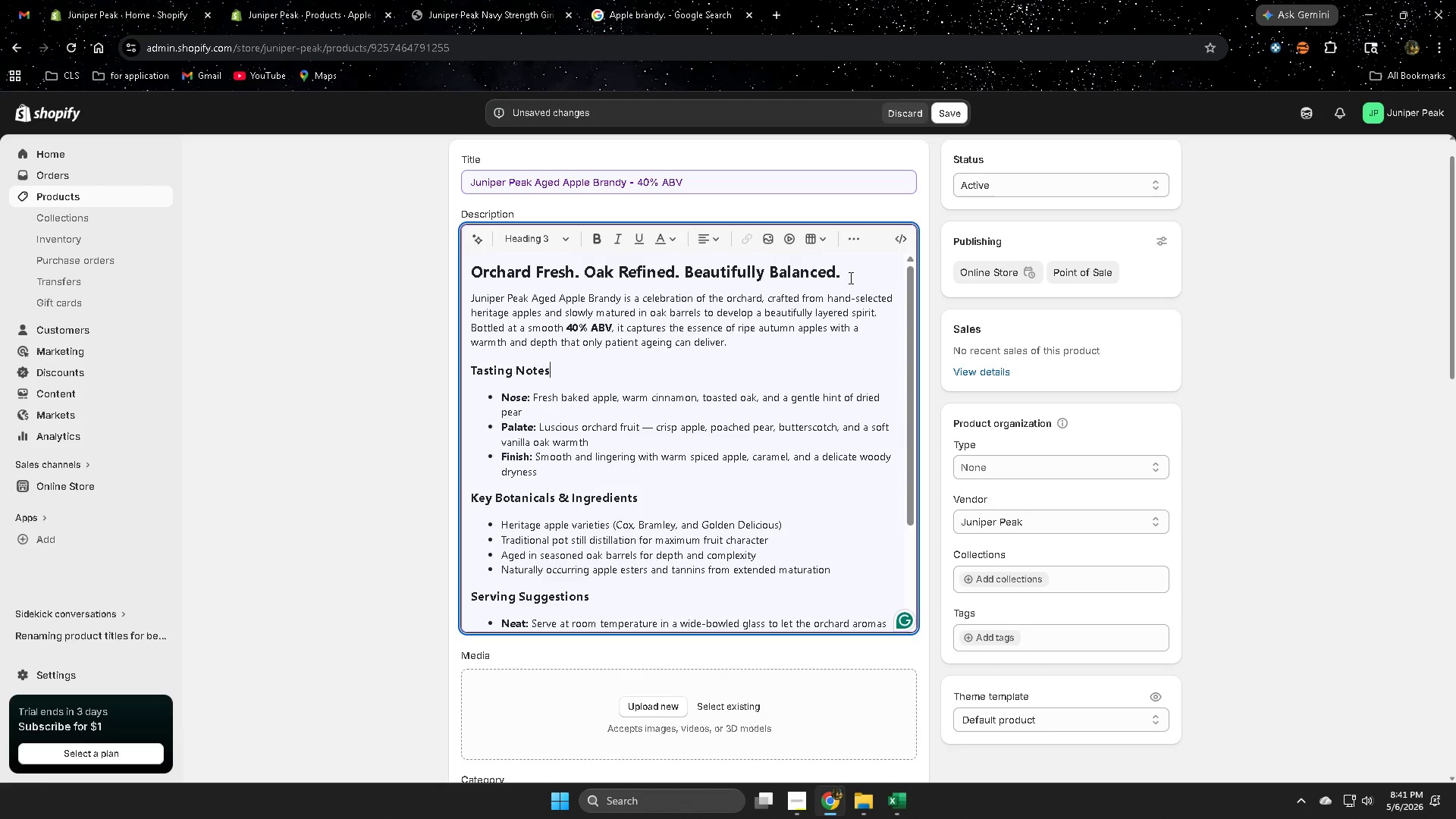 
left_click([847, 275])
 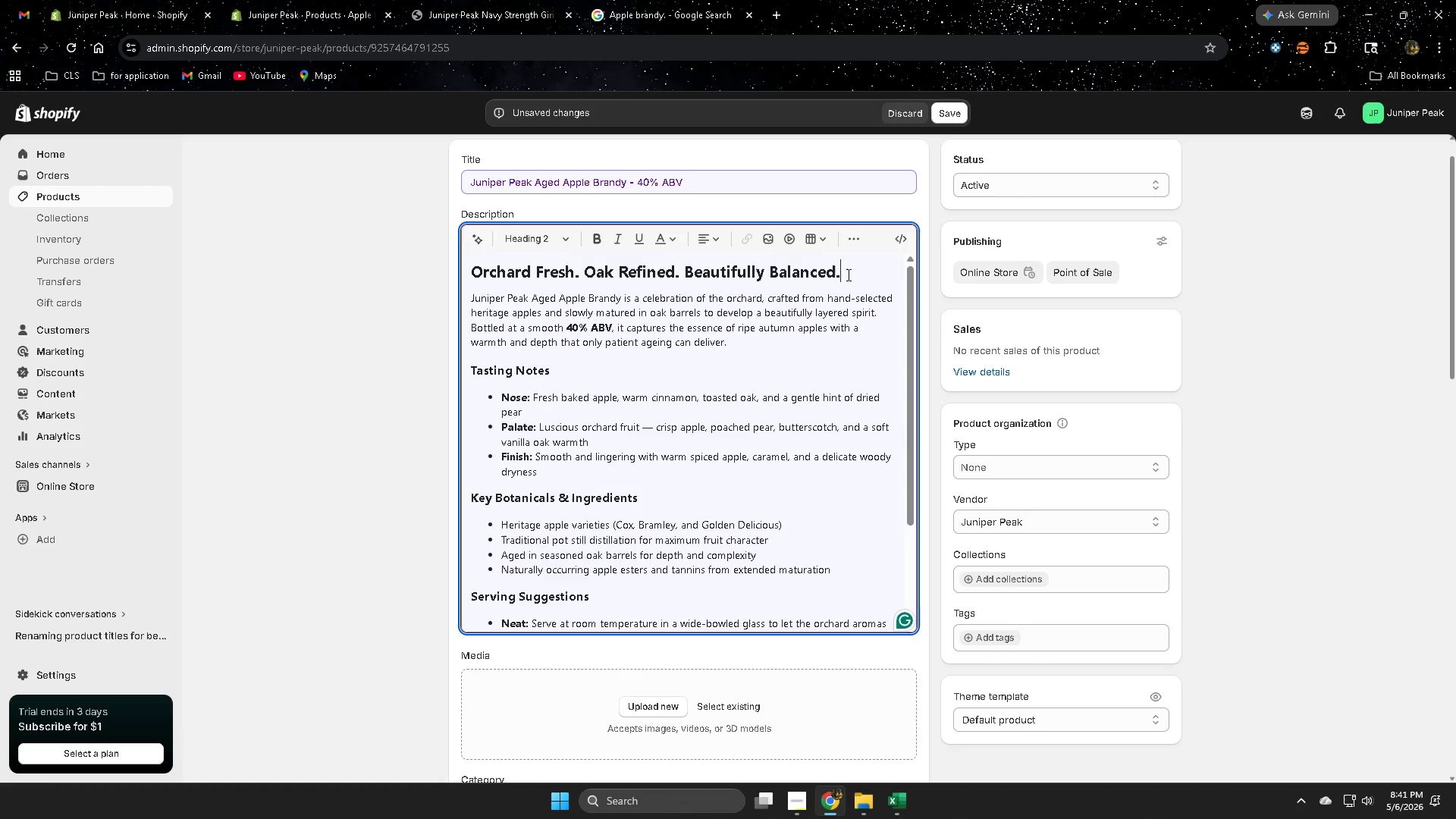 
left_click_drag(start_coordinate=[847, 275], to_coordinate=[483, 269])
 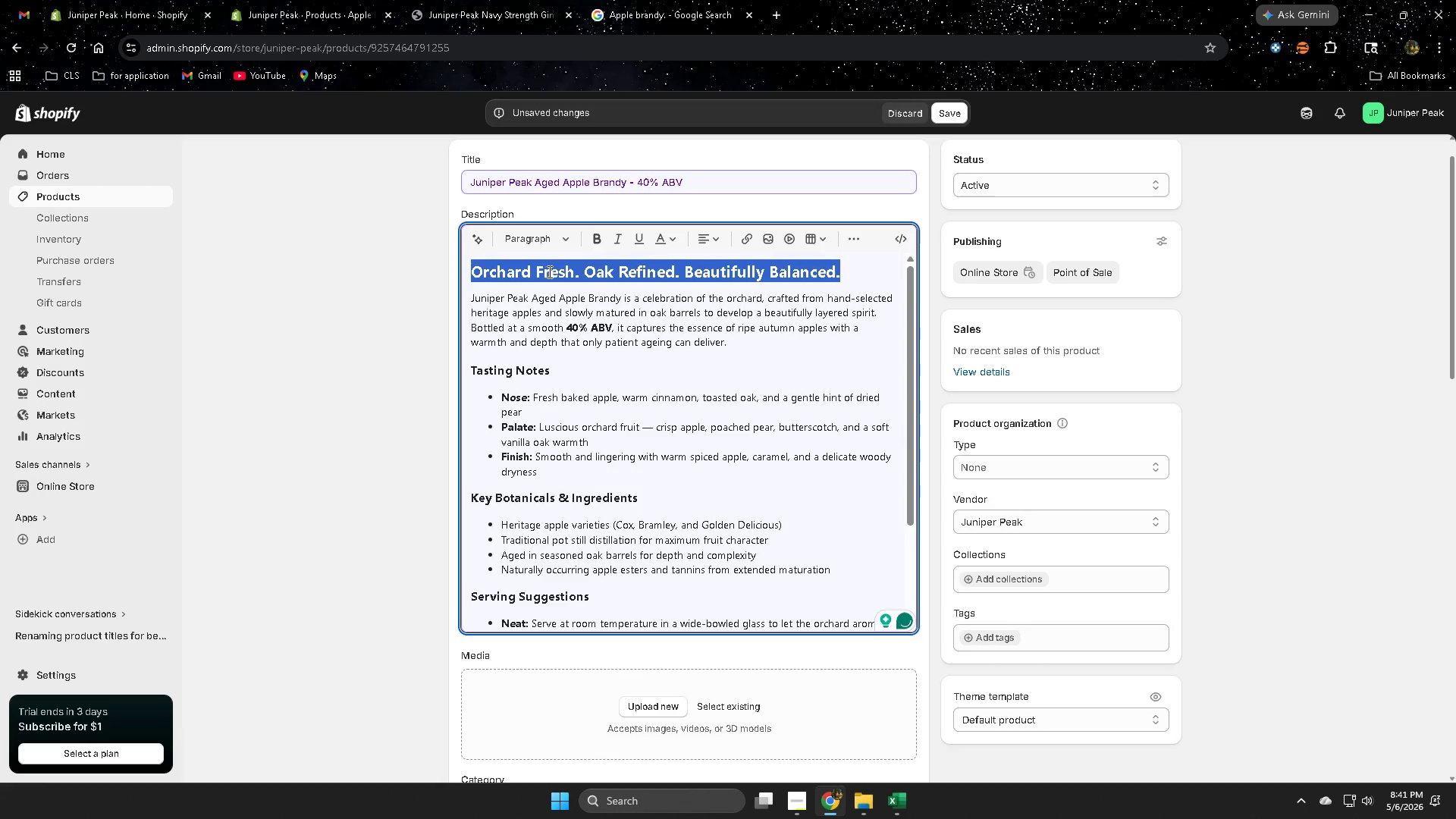 
key(Delete)
 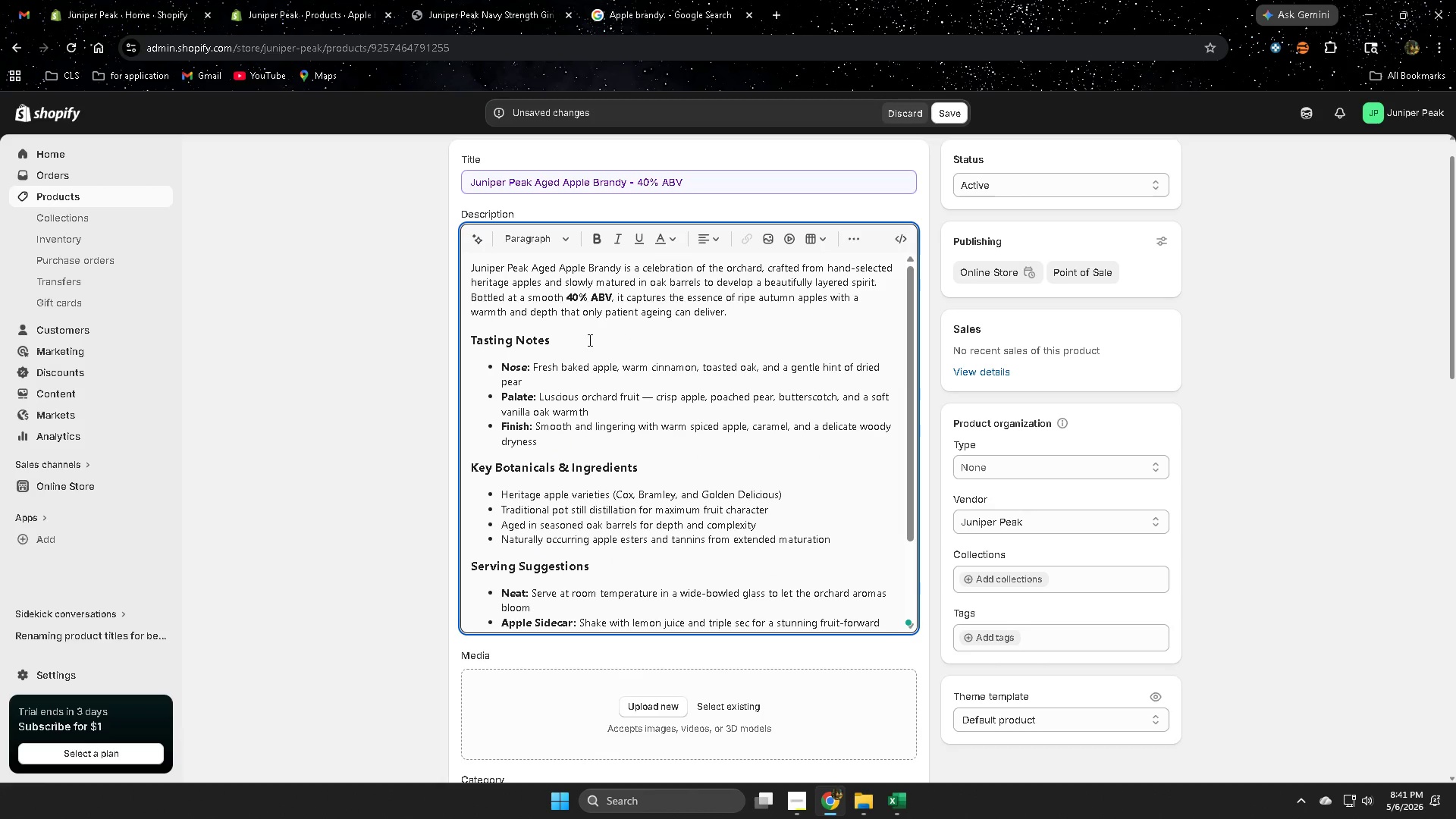 
scroll: coordinate [704, 478], scroll_direction: none, amount: 0.0
 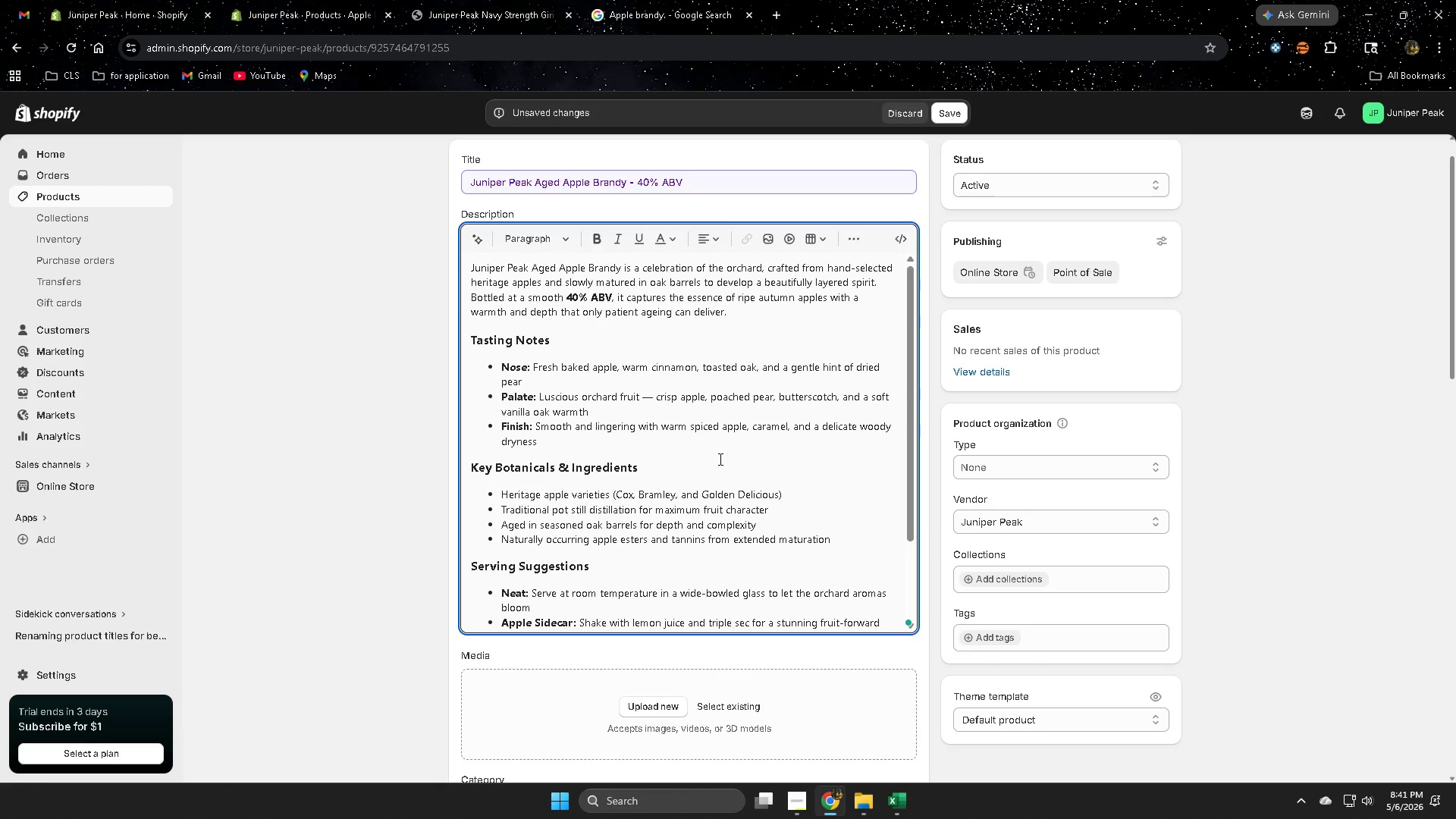 
wait(11.69)
 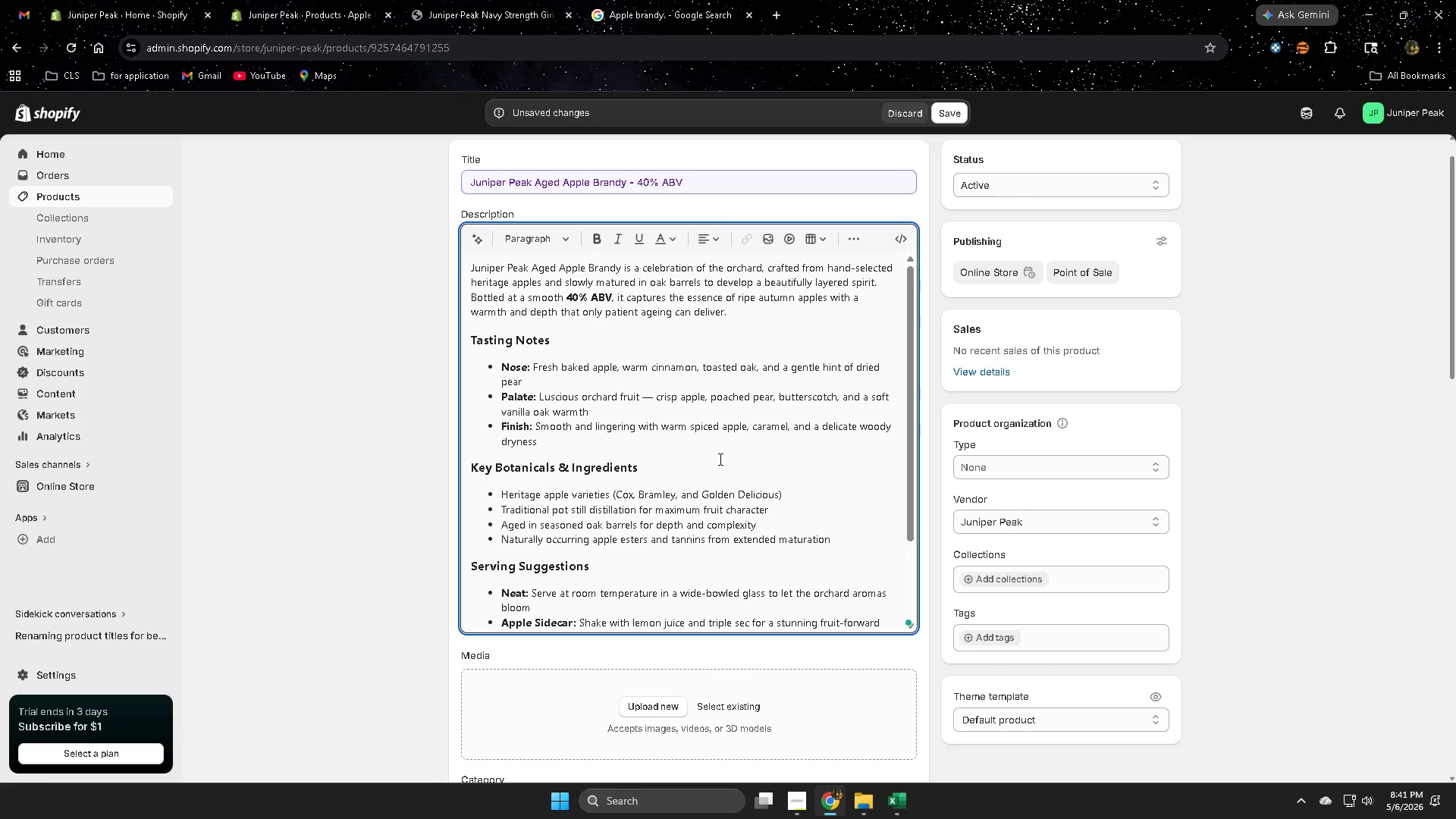 
double_click([600, 180])
 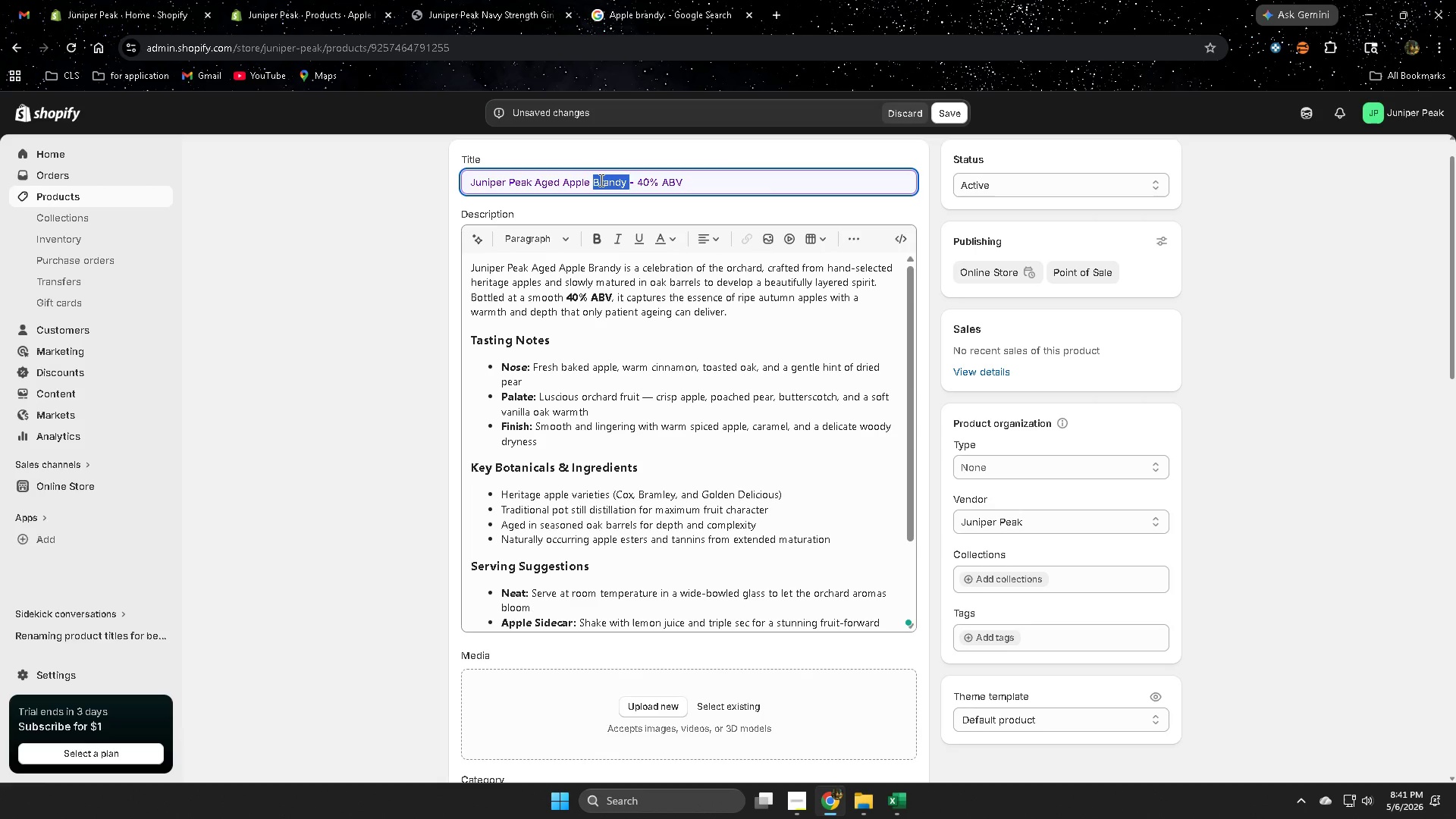 
key(Control+ControlLeft)
 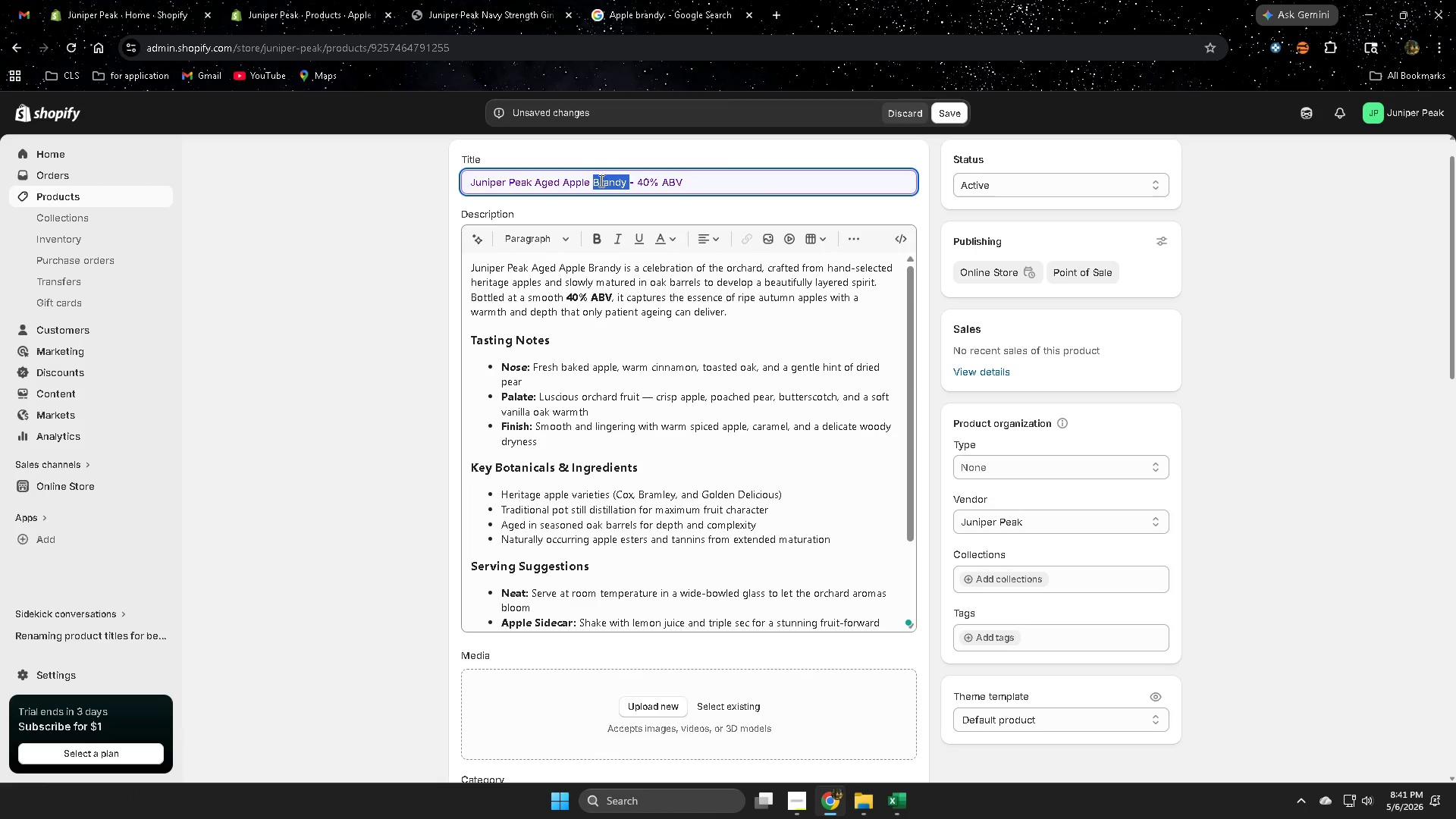 
key(Control+C)
 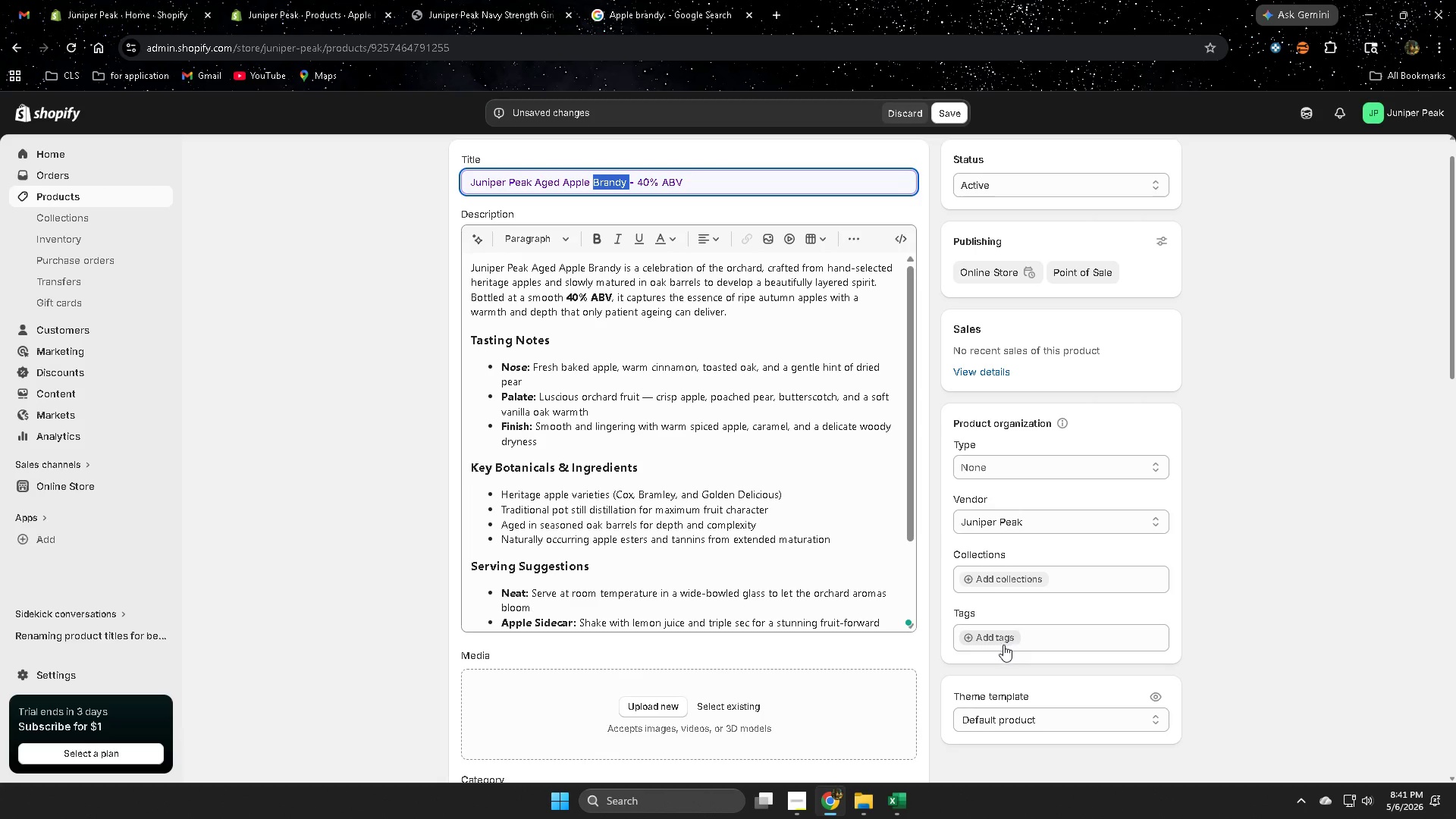 
left_click([981, 641])
 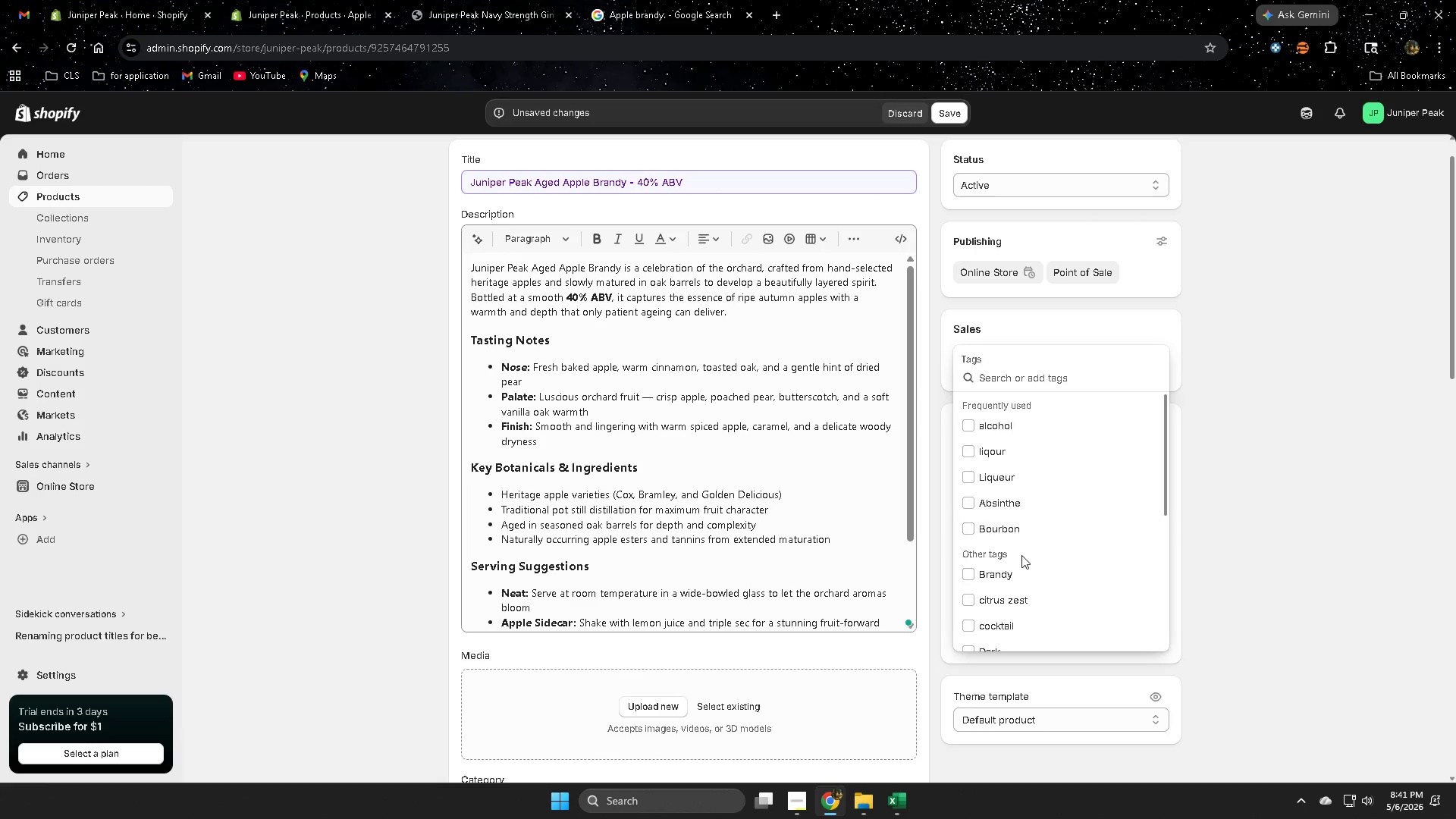 
scroll: coordinate [1030, 563], scroll_direction: down, amount: 2.0
 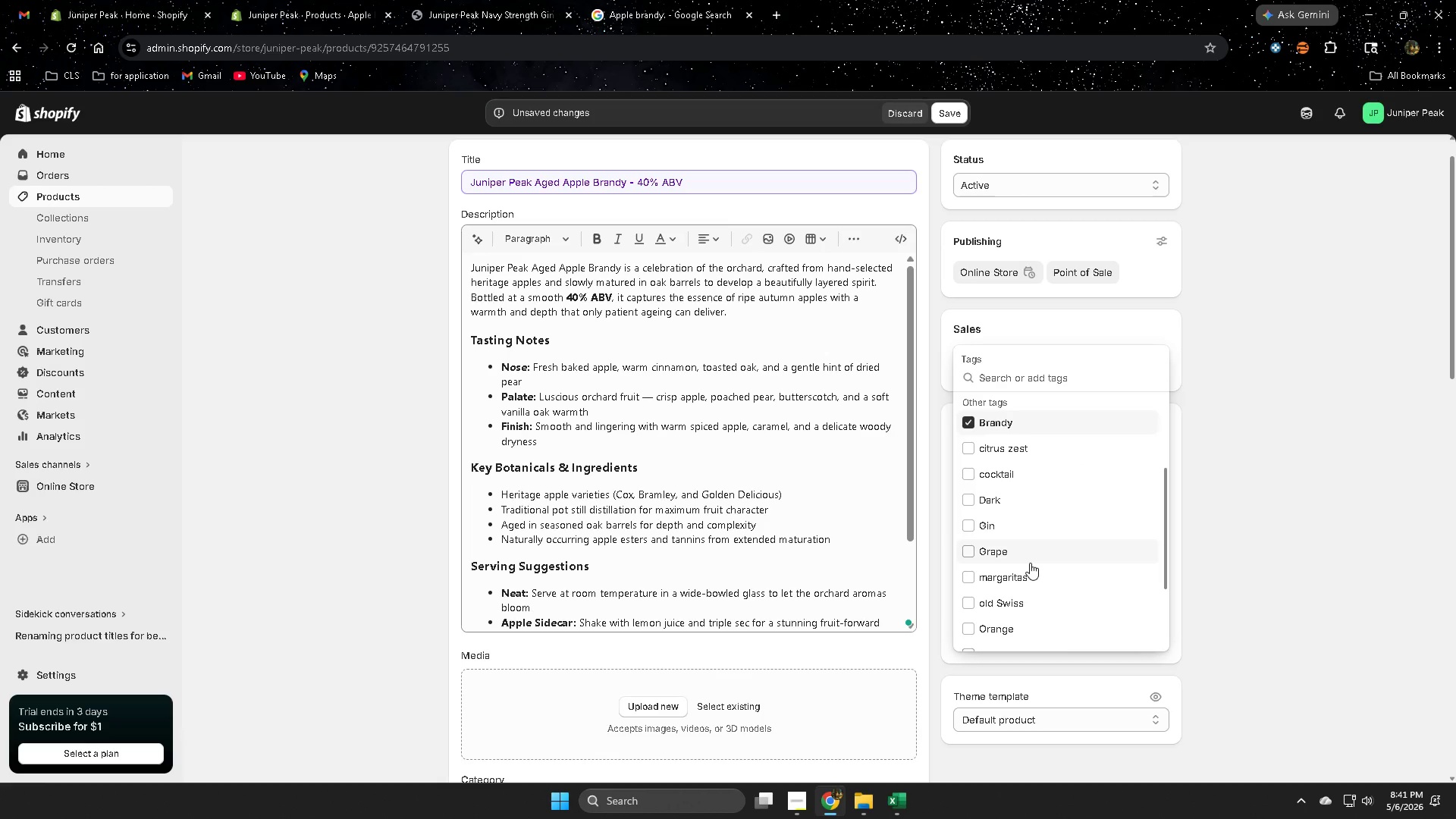 
scroll: coordinate [1030, 563], scroll_direction: up, amount: 2.0
 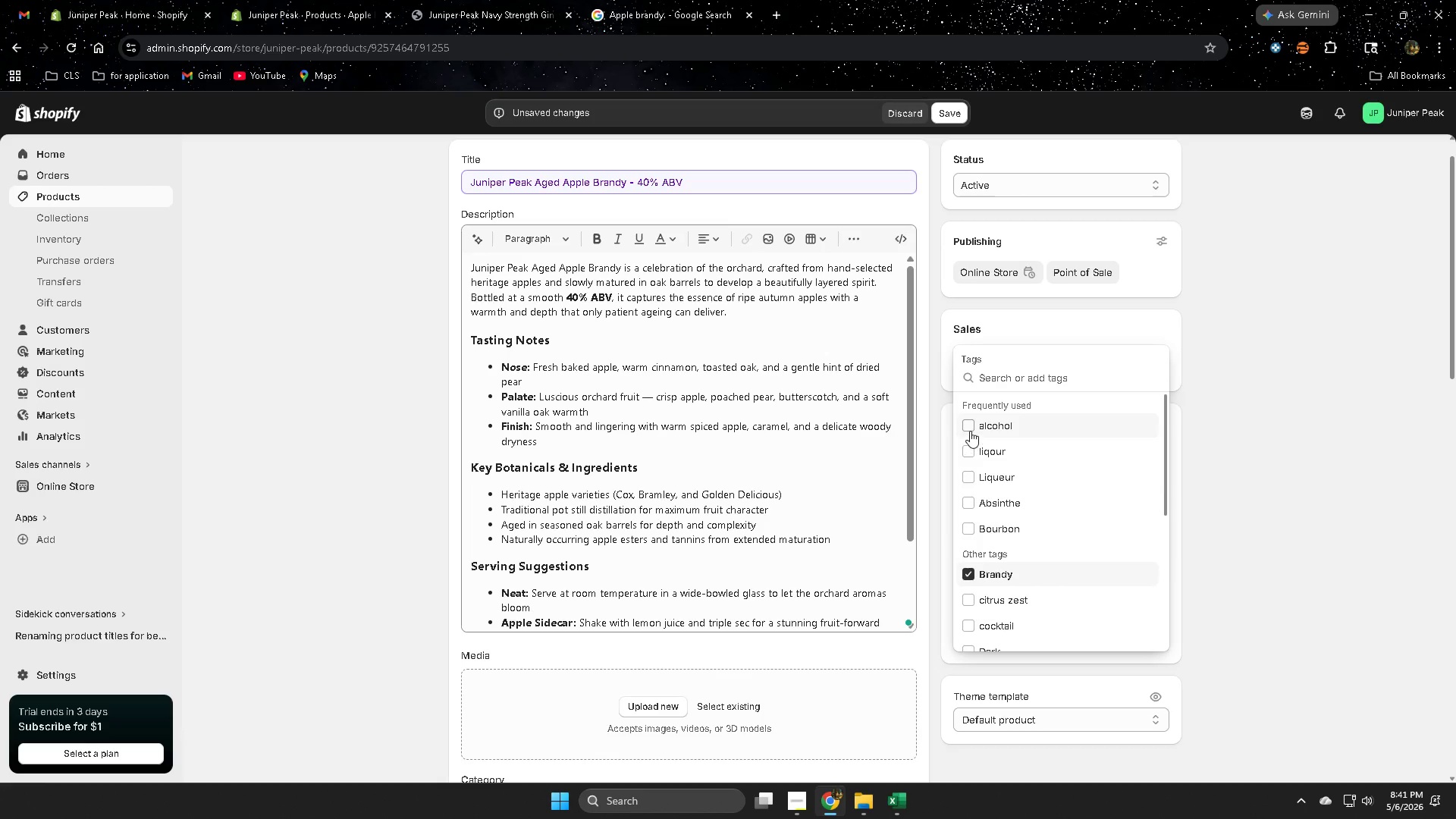 
left_click([968, 424])
 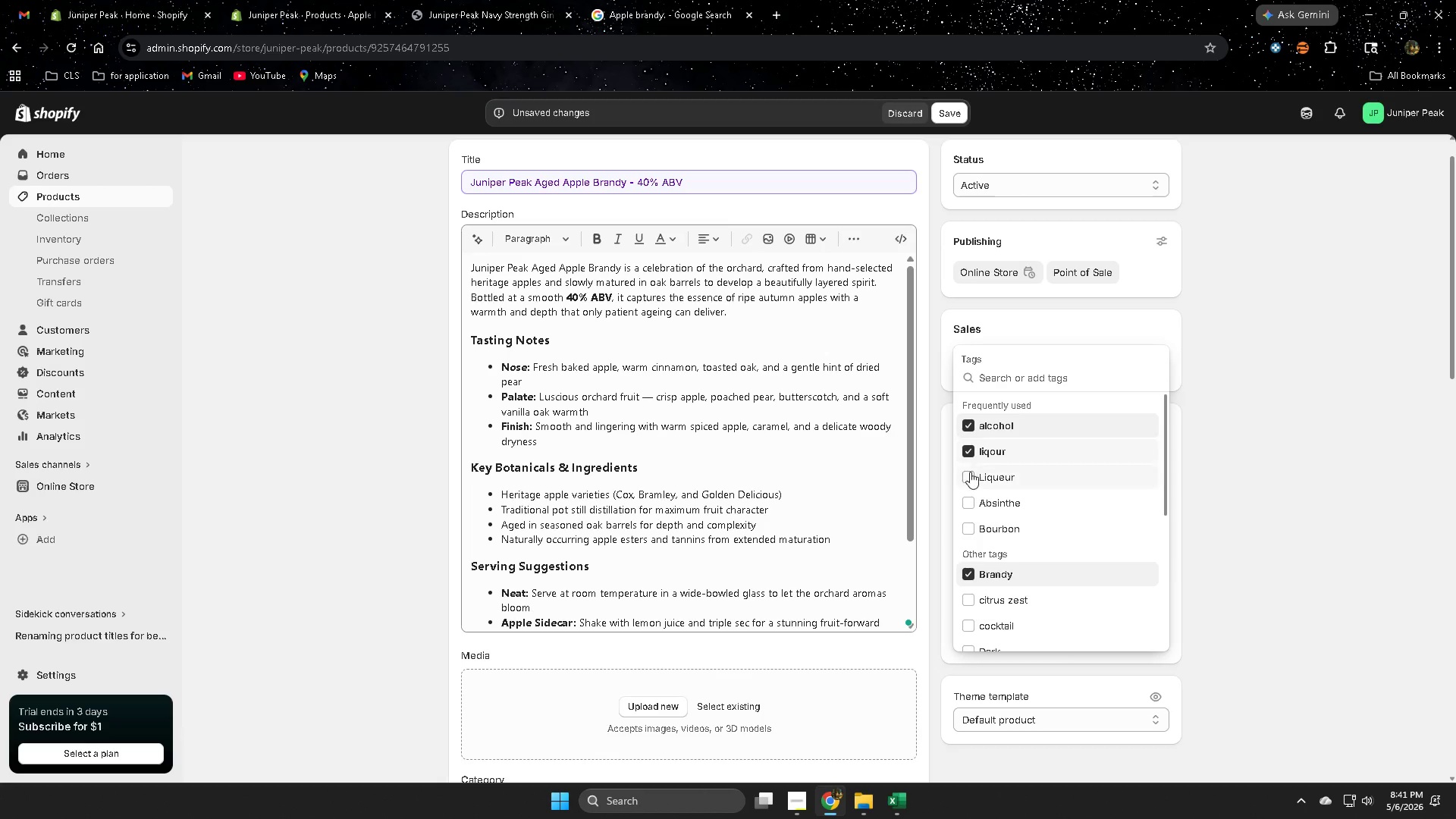 
double_click([969, 477])
 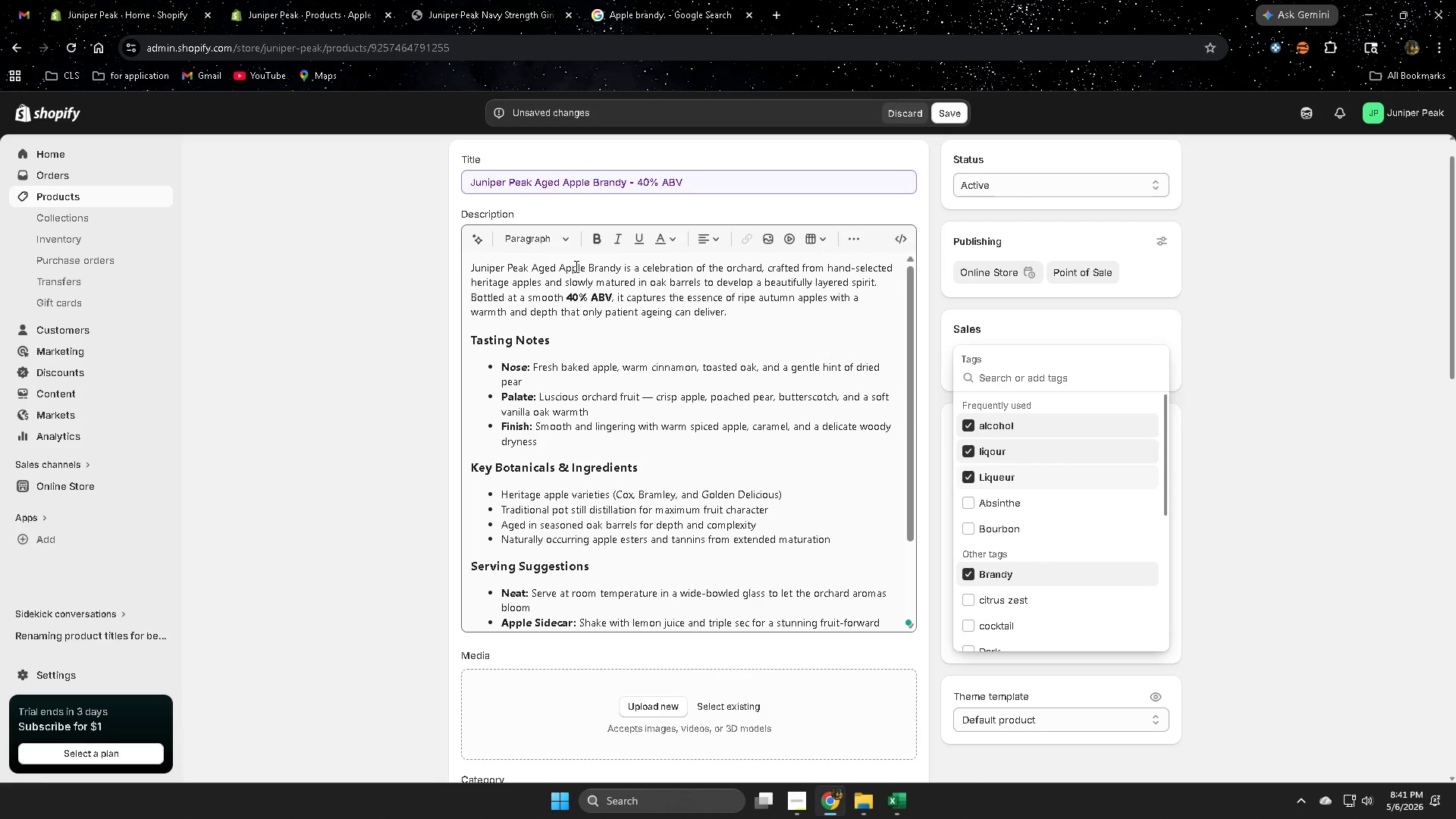 
double_click([573, 266])
 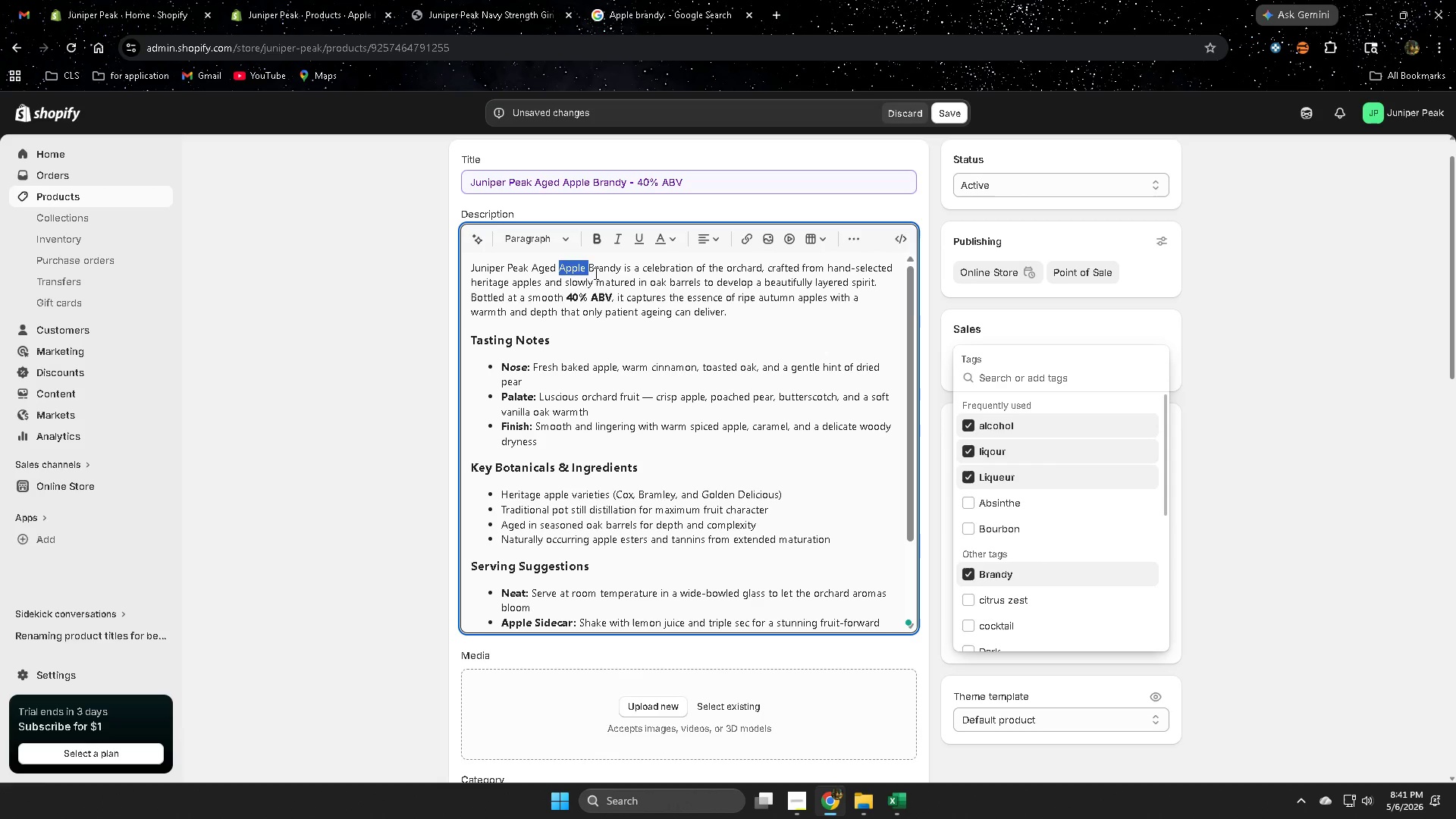 
key(Control+ControlLeft)
 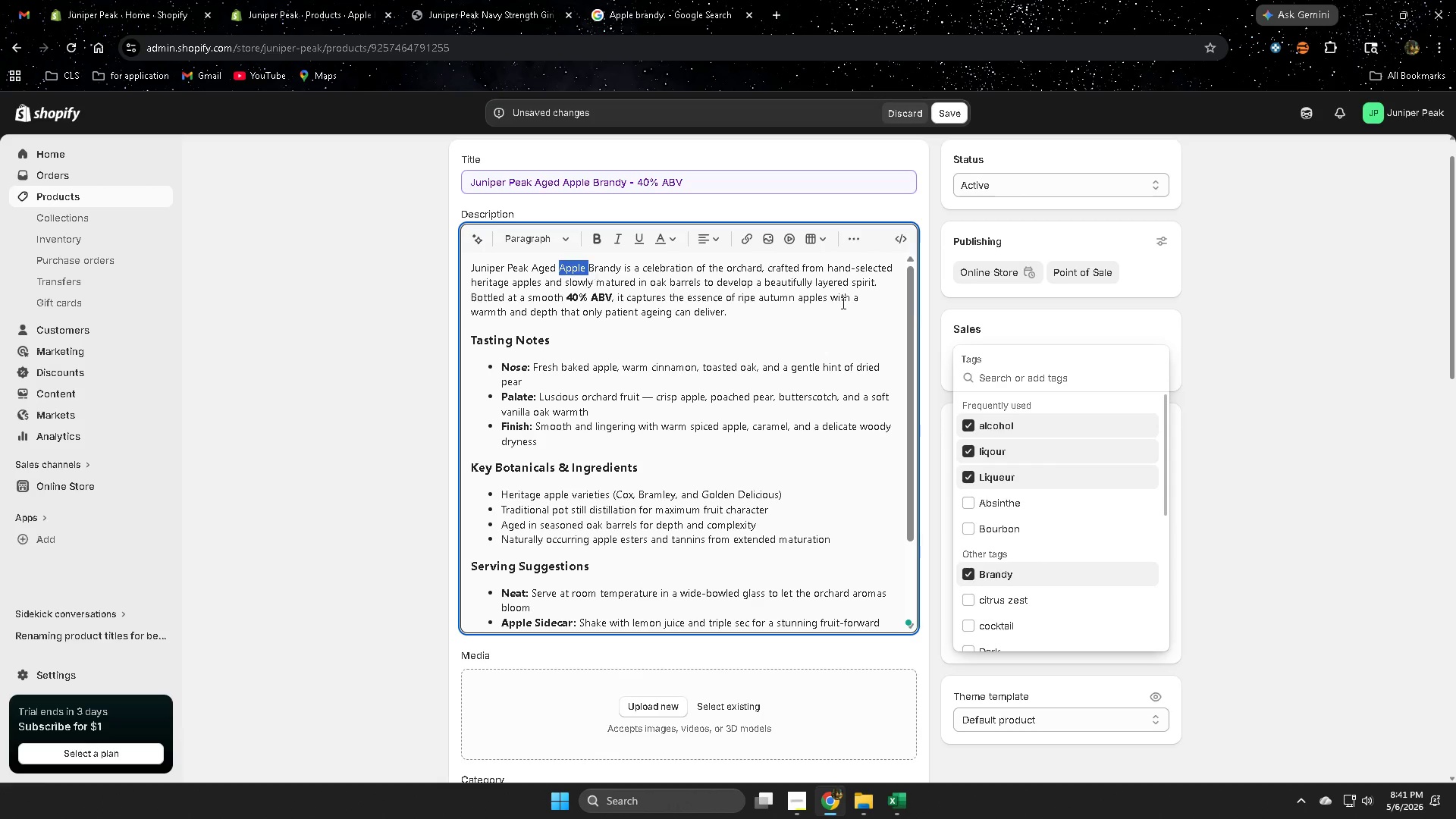 
key(Control+C)
 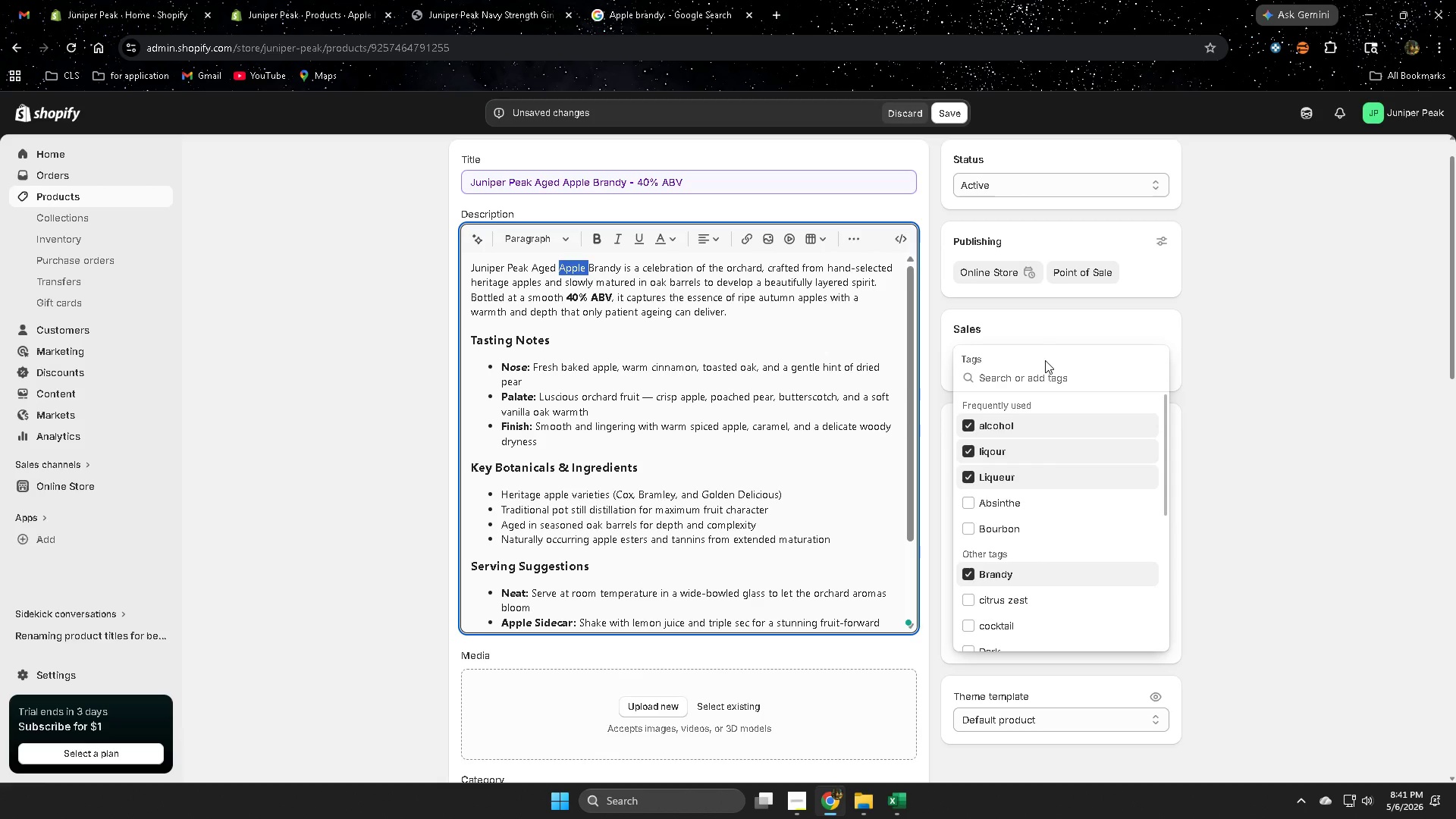 
left_click([1044, 360])
 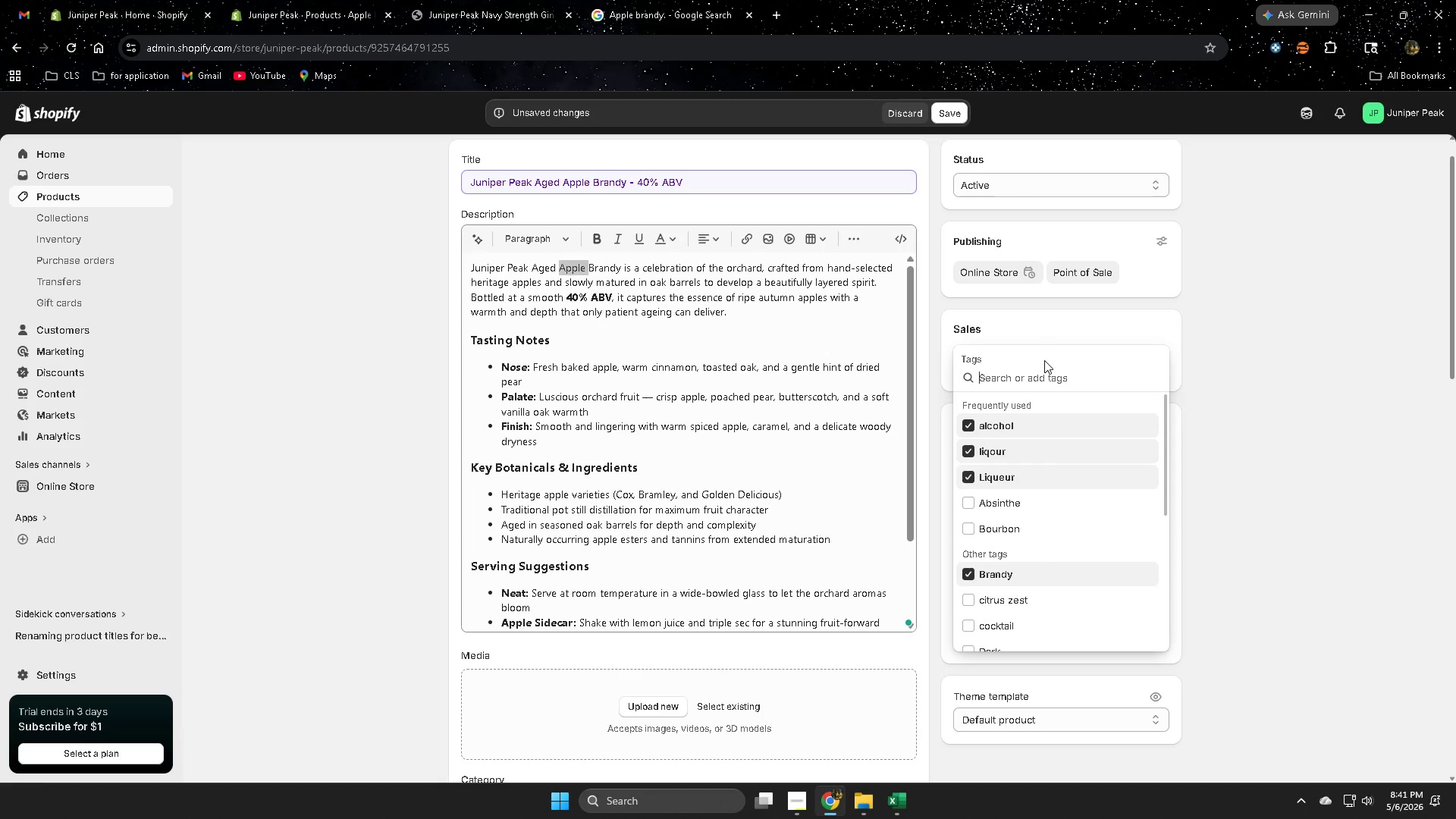 
key(Control+ControlLeft)
 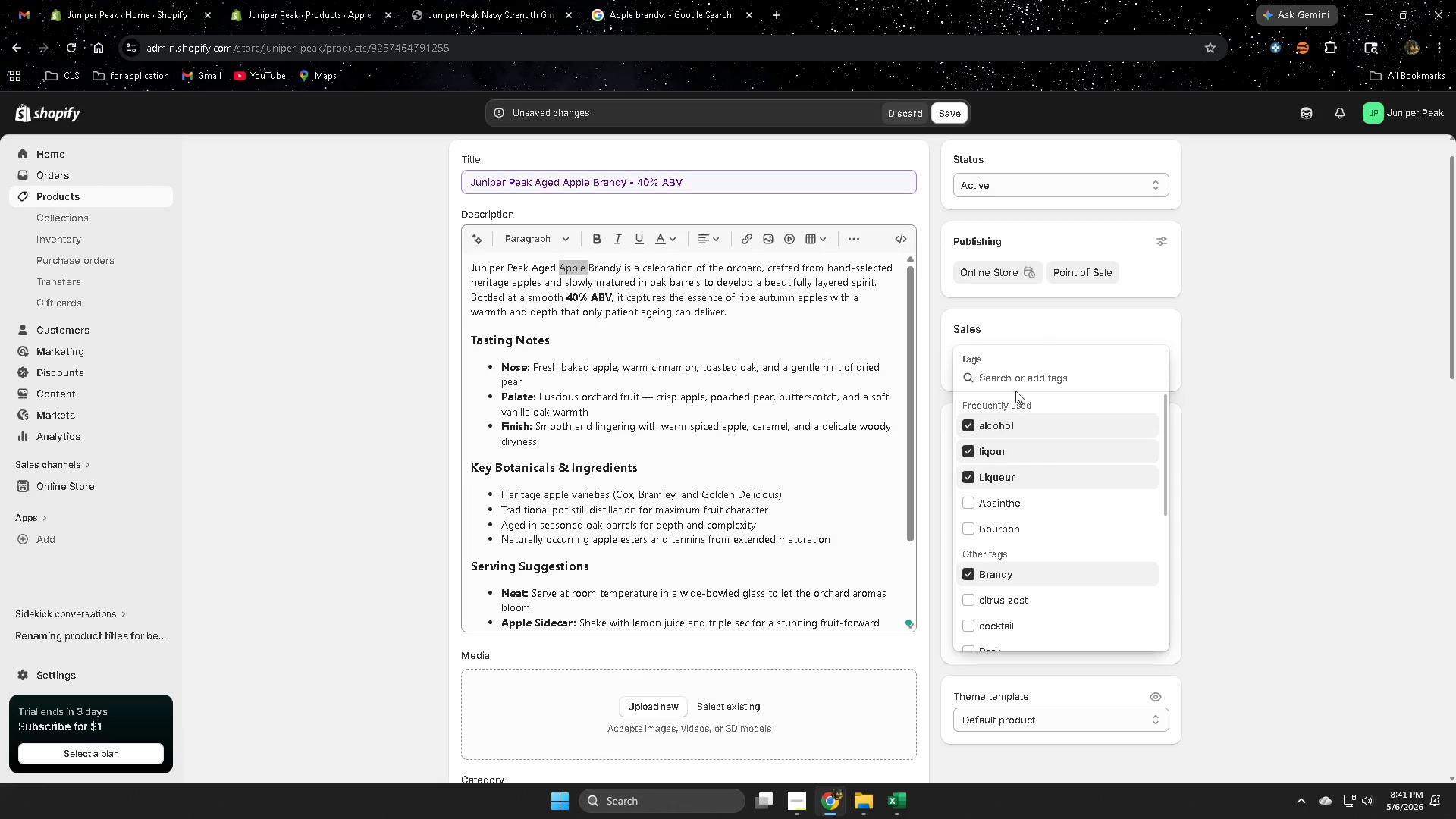 
key(Control+V)
 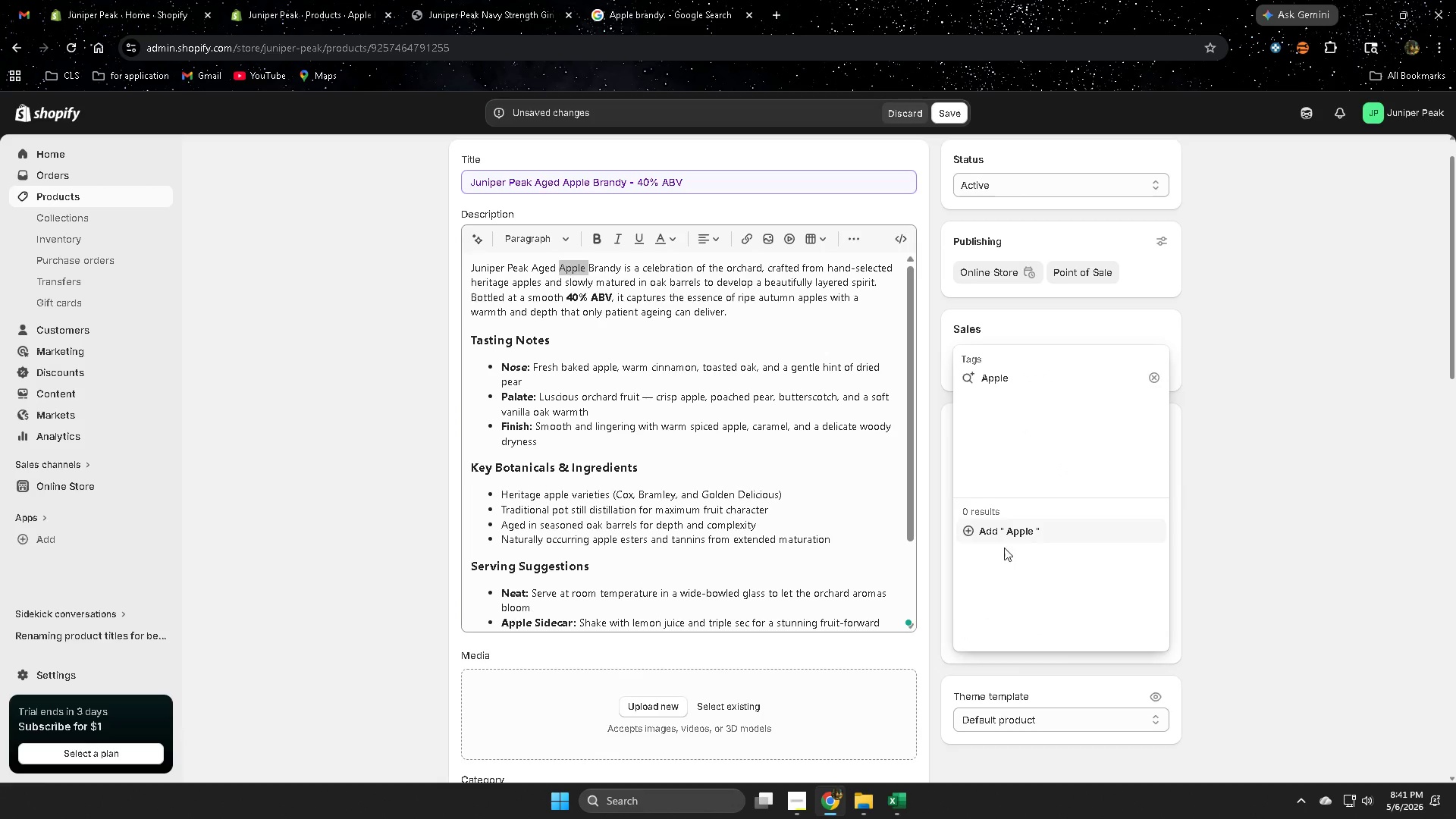 
left_click([999, 533])
 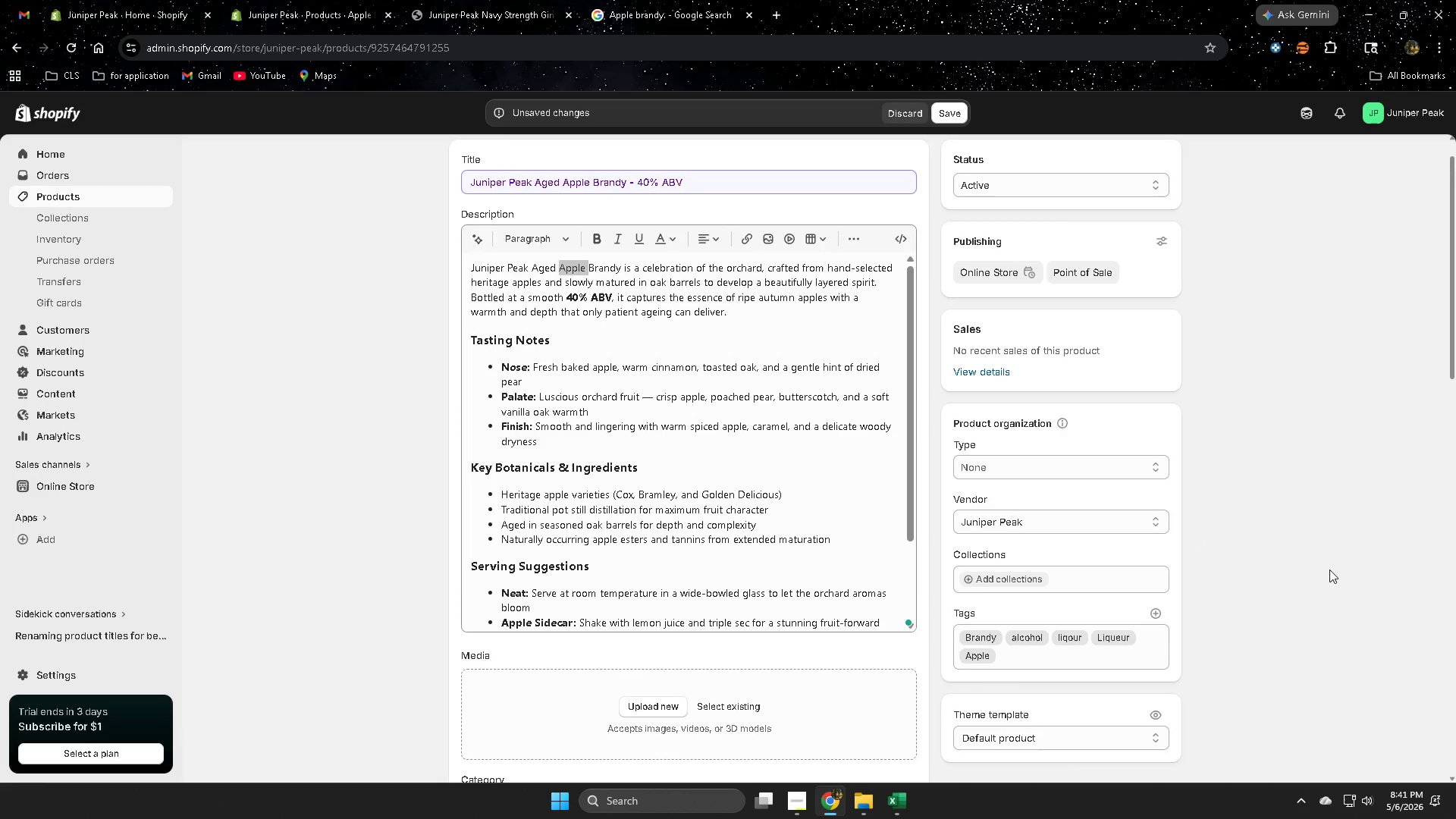 
scroll: coordinate [975, 574], scroll_direction: down, amount: 14.0
 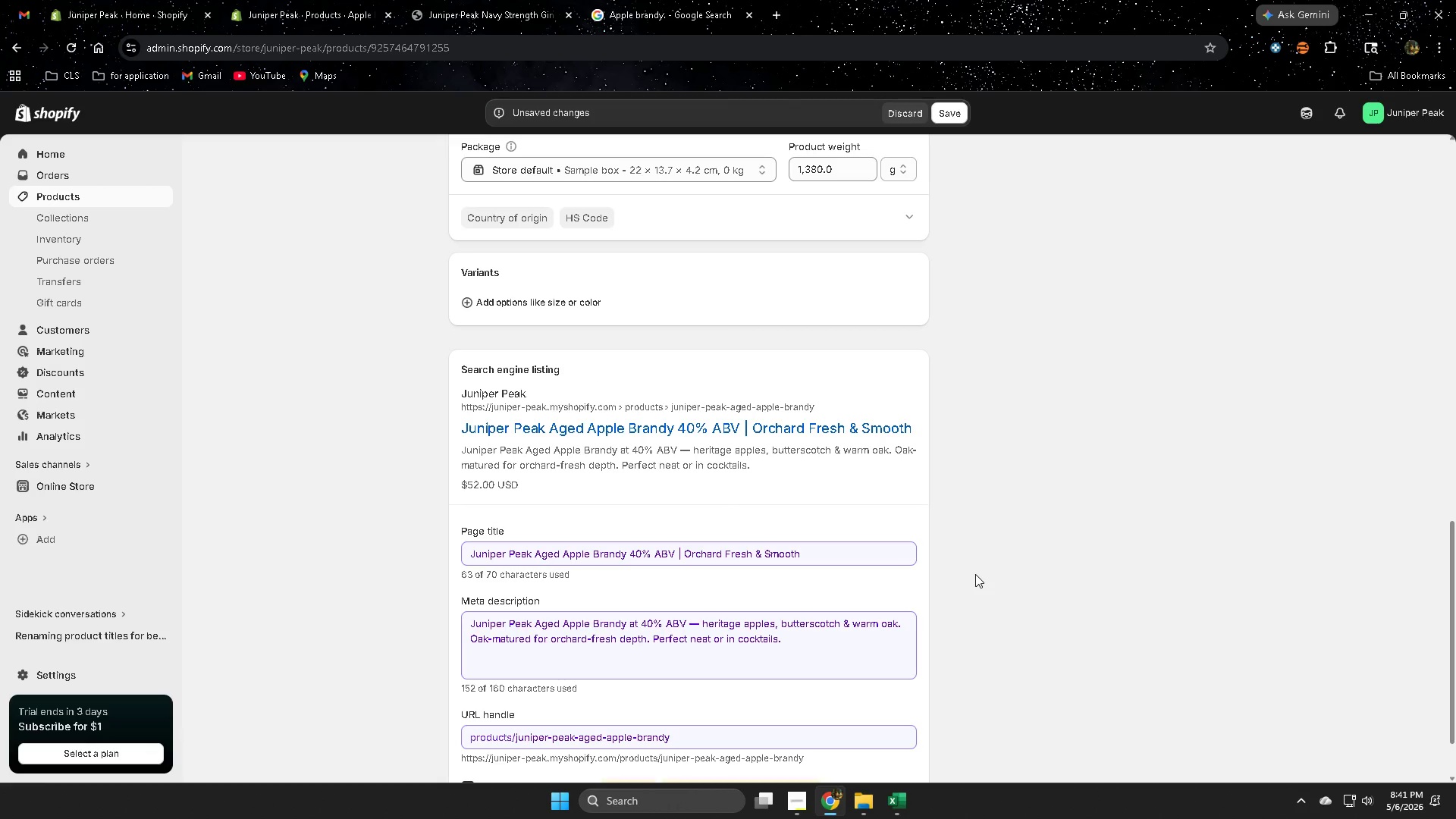 
scroll: coordinate [975, 571], scroll_direction: up, amount: 14.0
 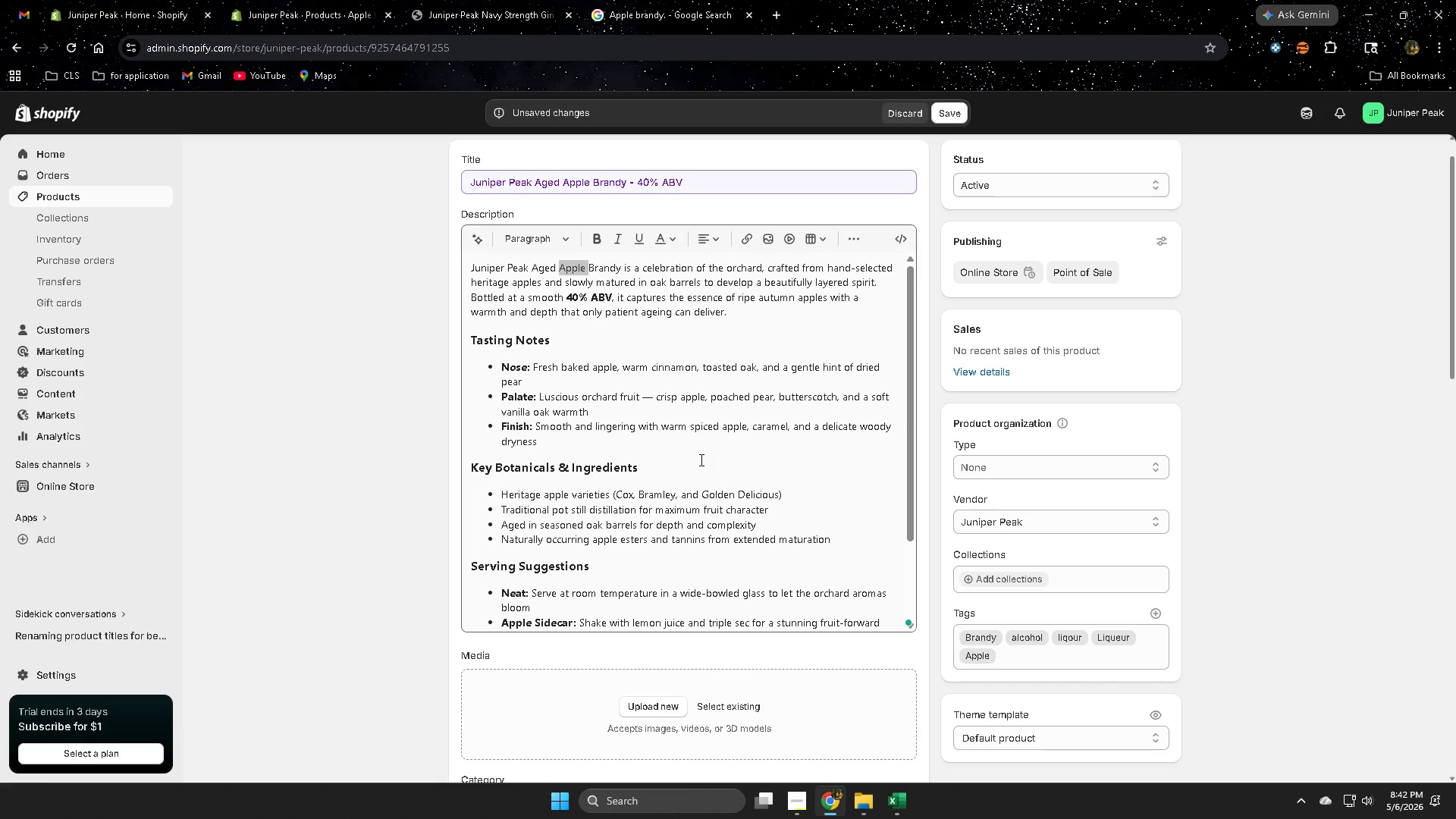 
wait(57.95)
 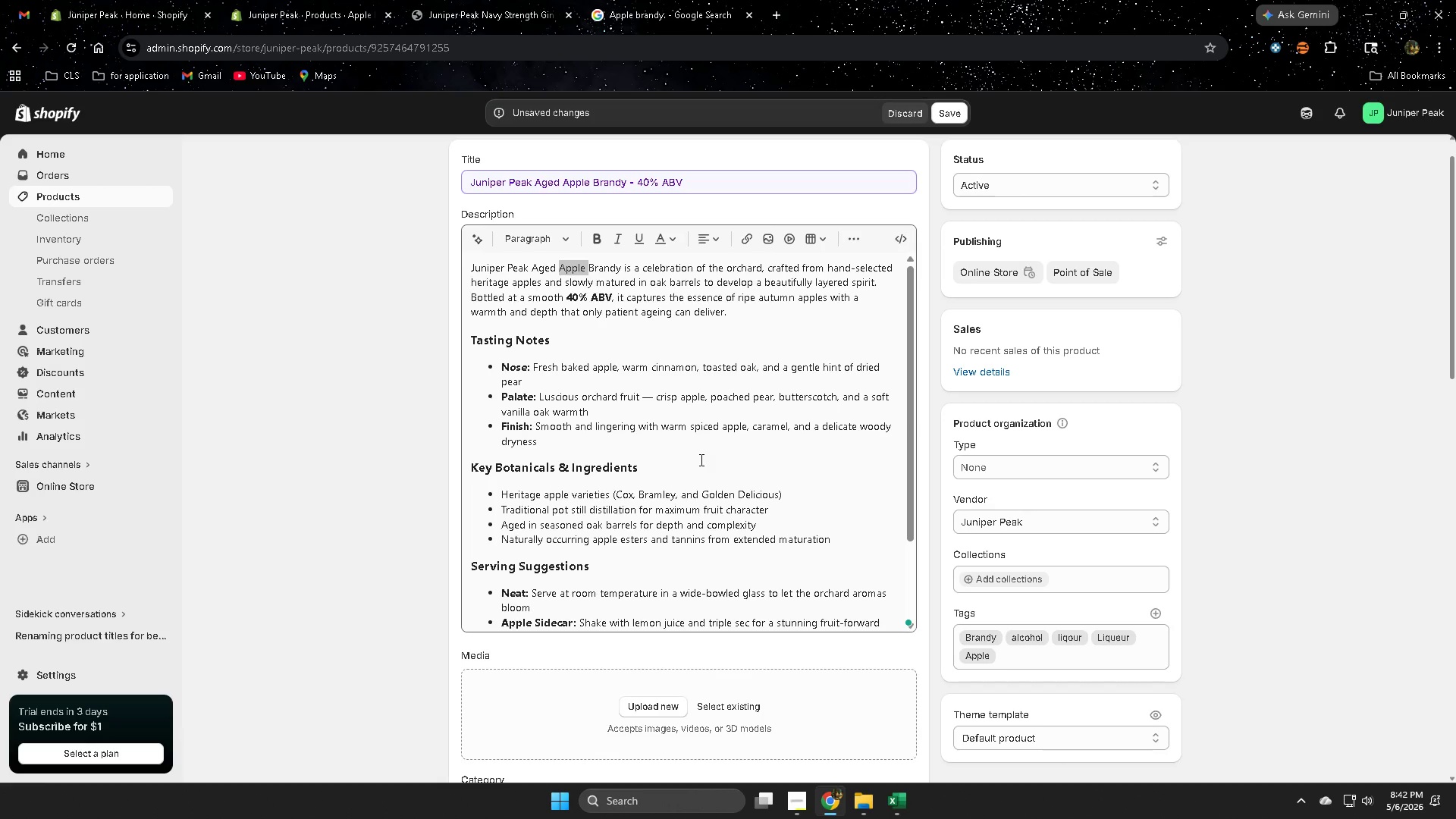 
scroll: coordinate [1284, 337], scroll_direction: up, amount: 4.0
 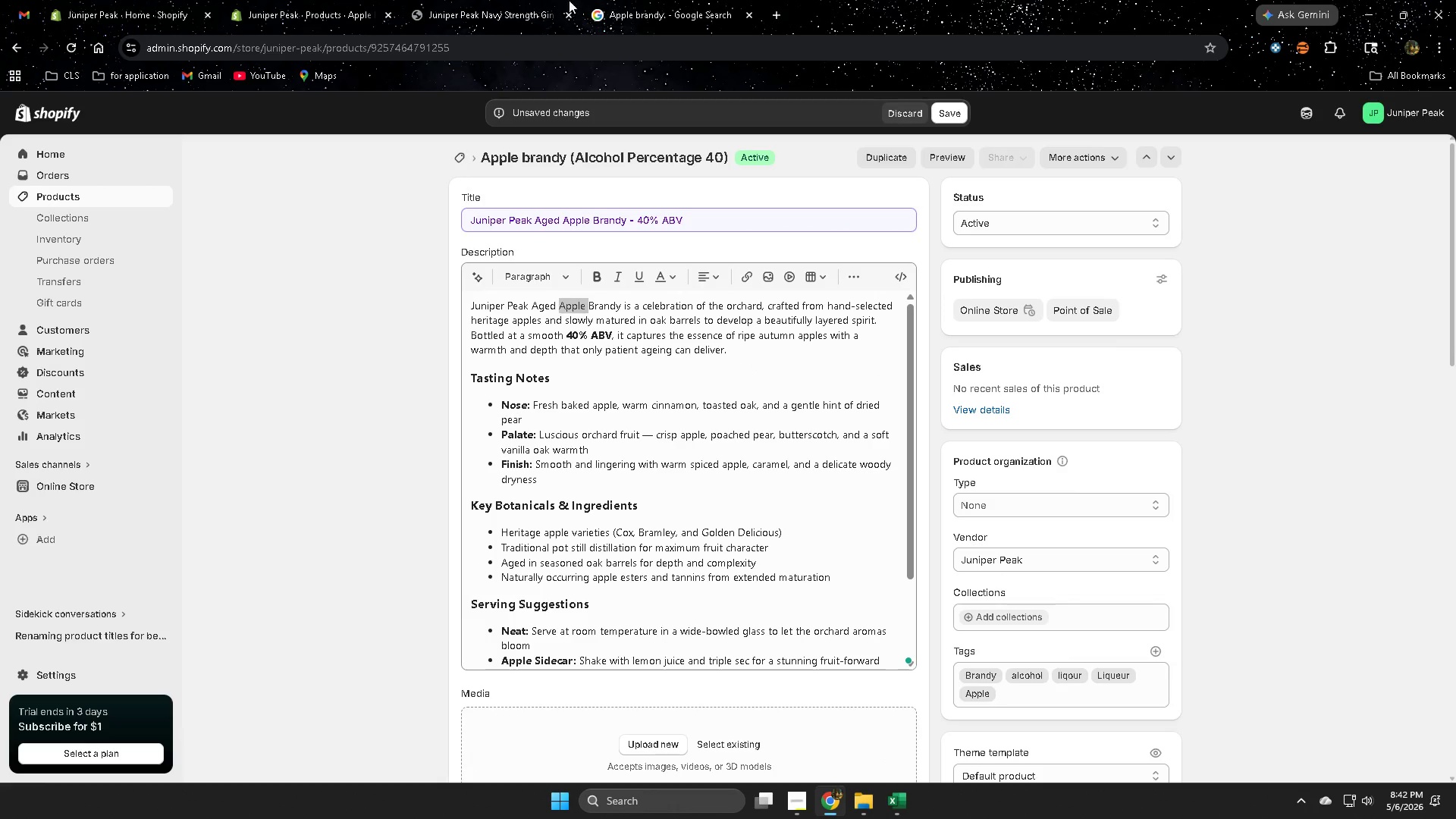 
left_click([674, 0])
 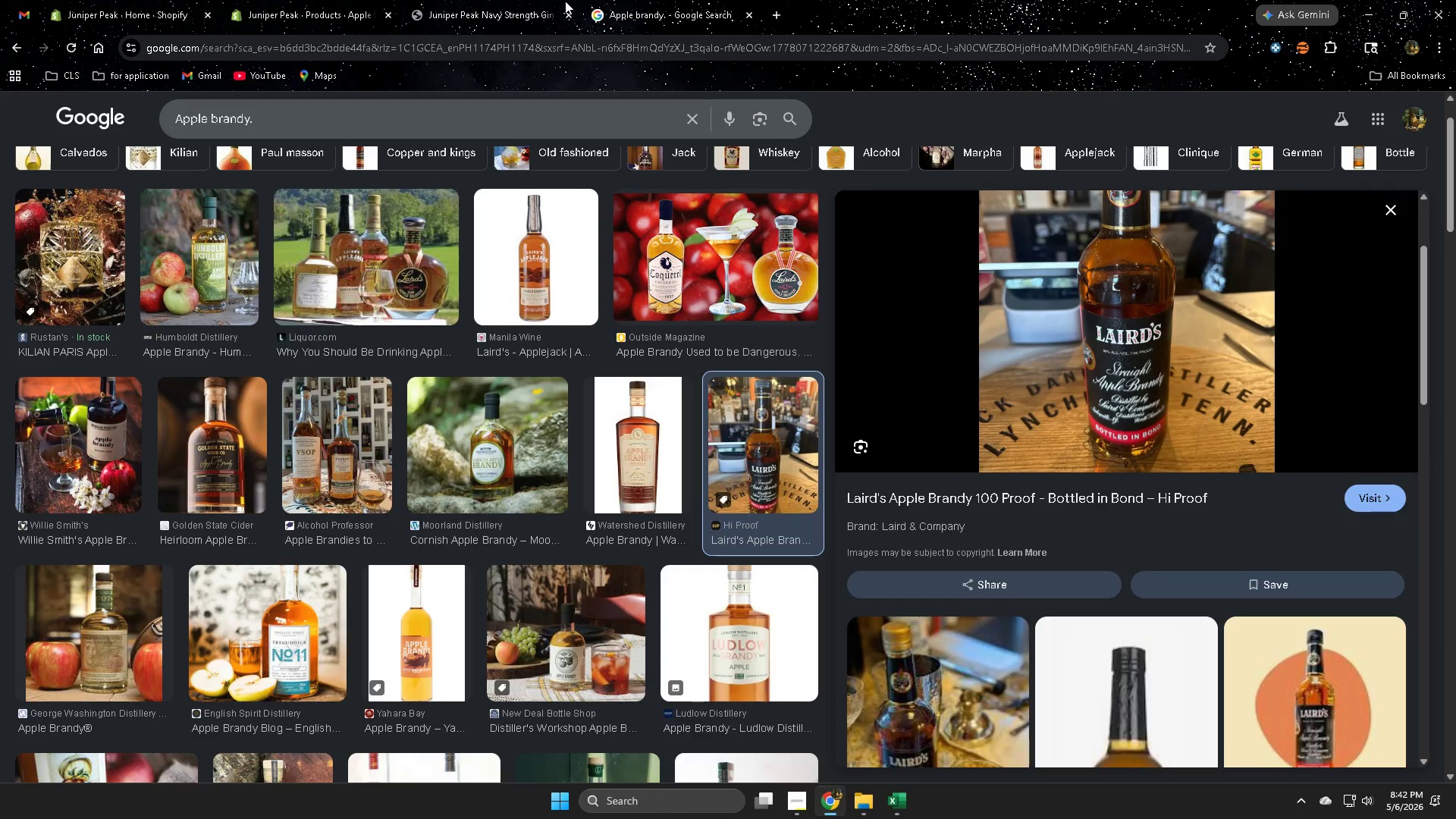 
key(Control+ControlLeft)
 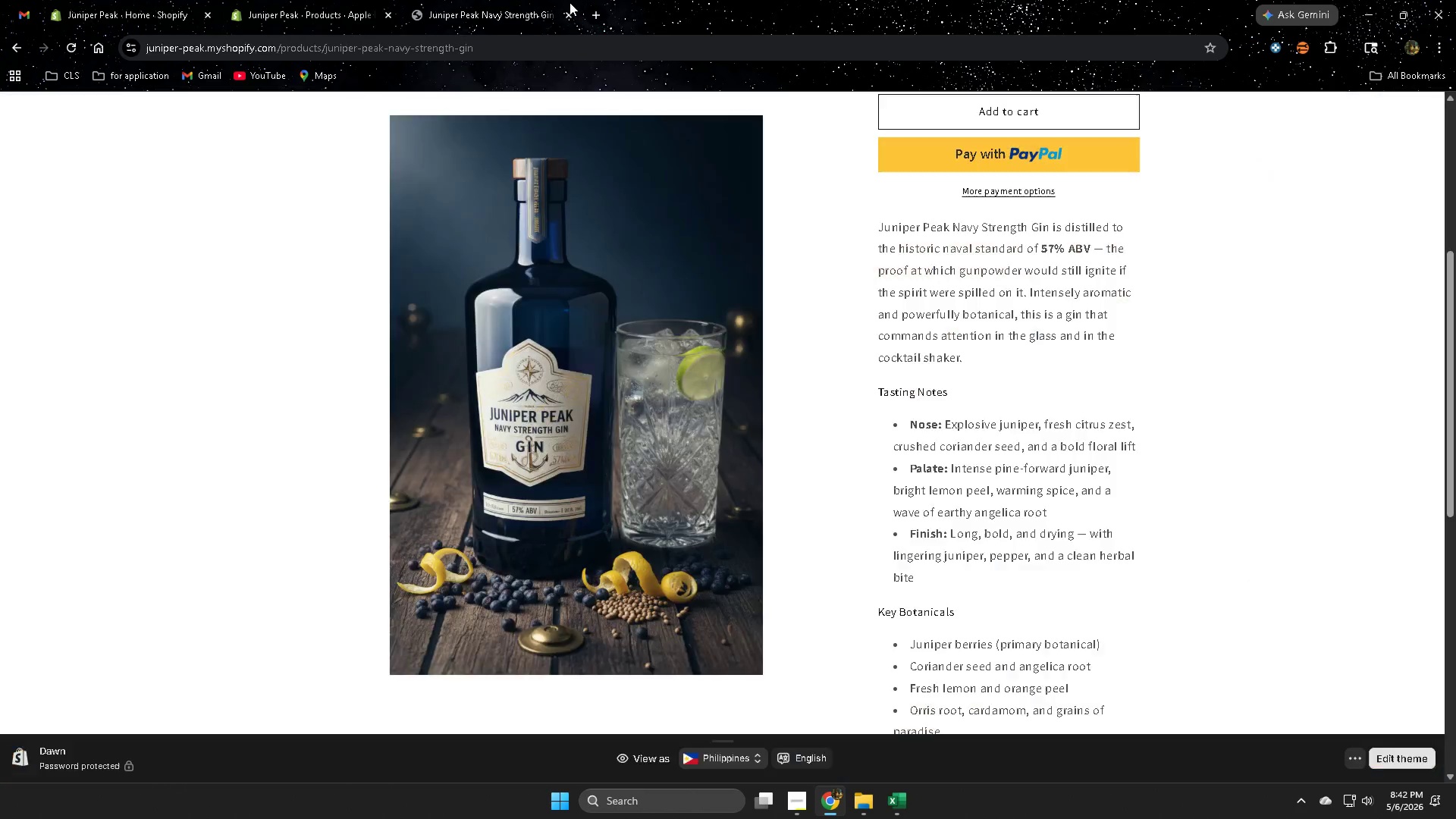 
key(Control+W)
 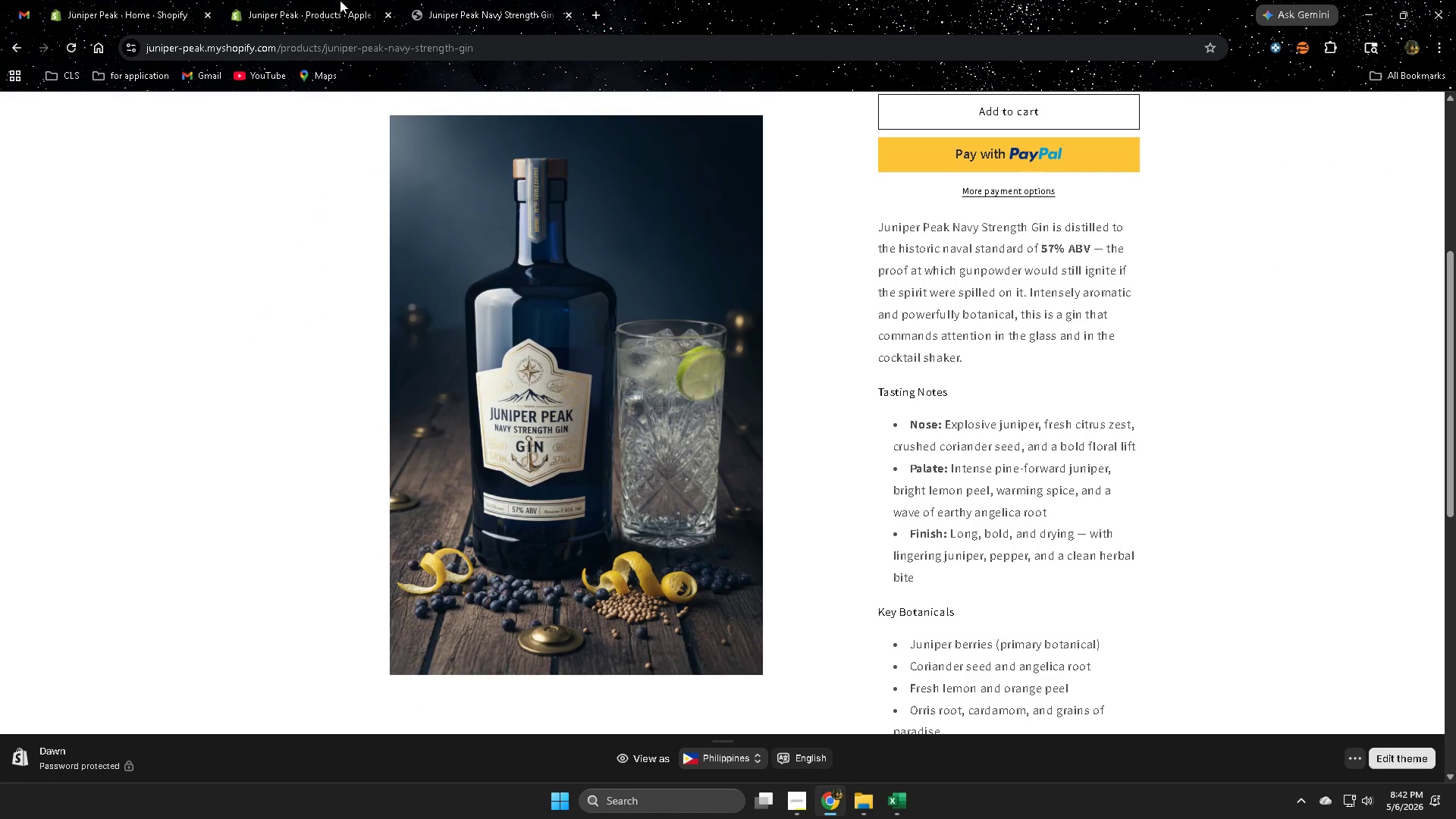 
left_click([305, 0])
 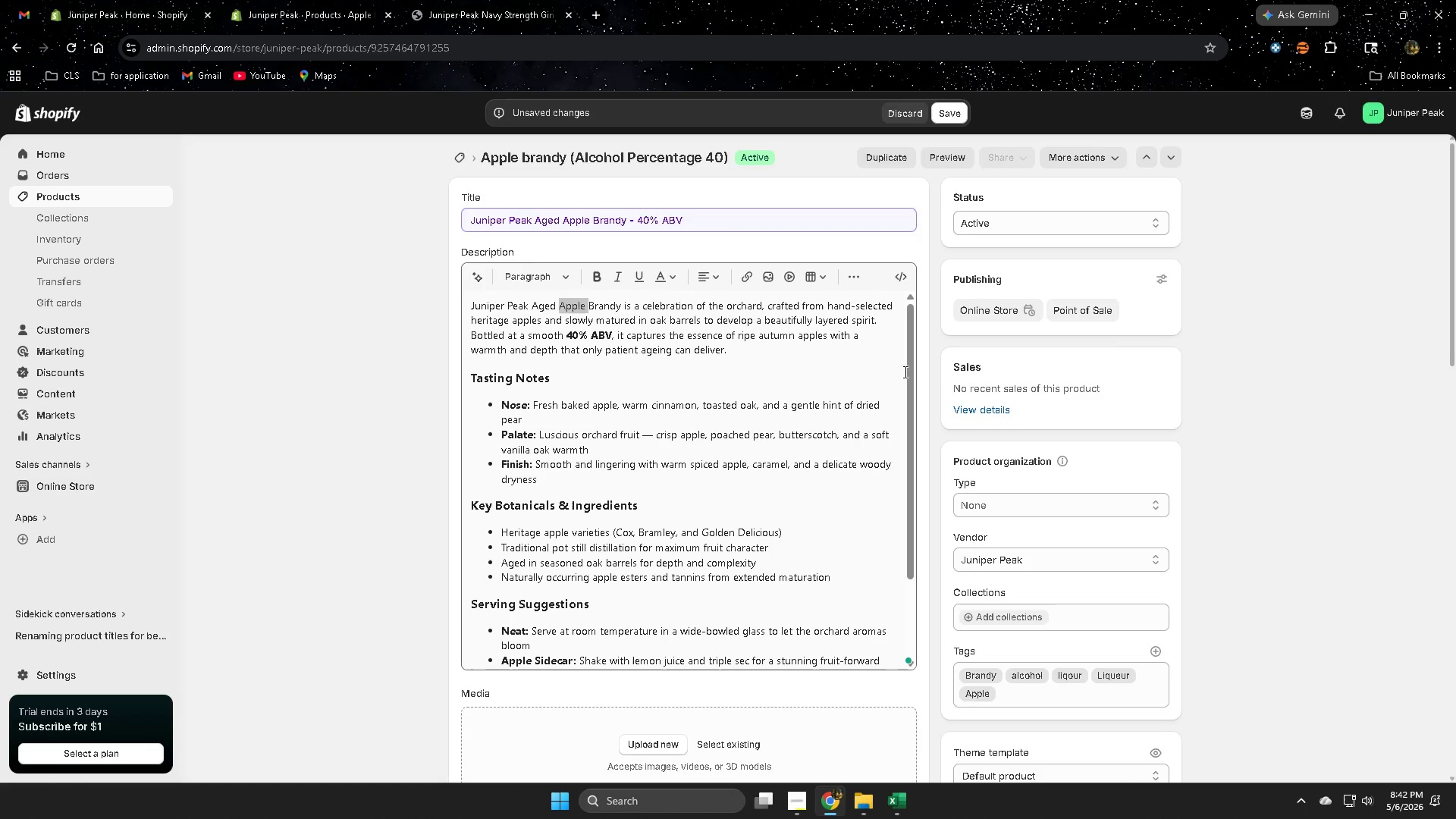 
scroll: coordinate [1195, 479], scroll_direction: down, amount: 14.0
 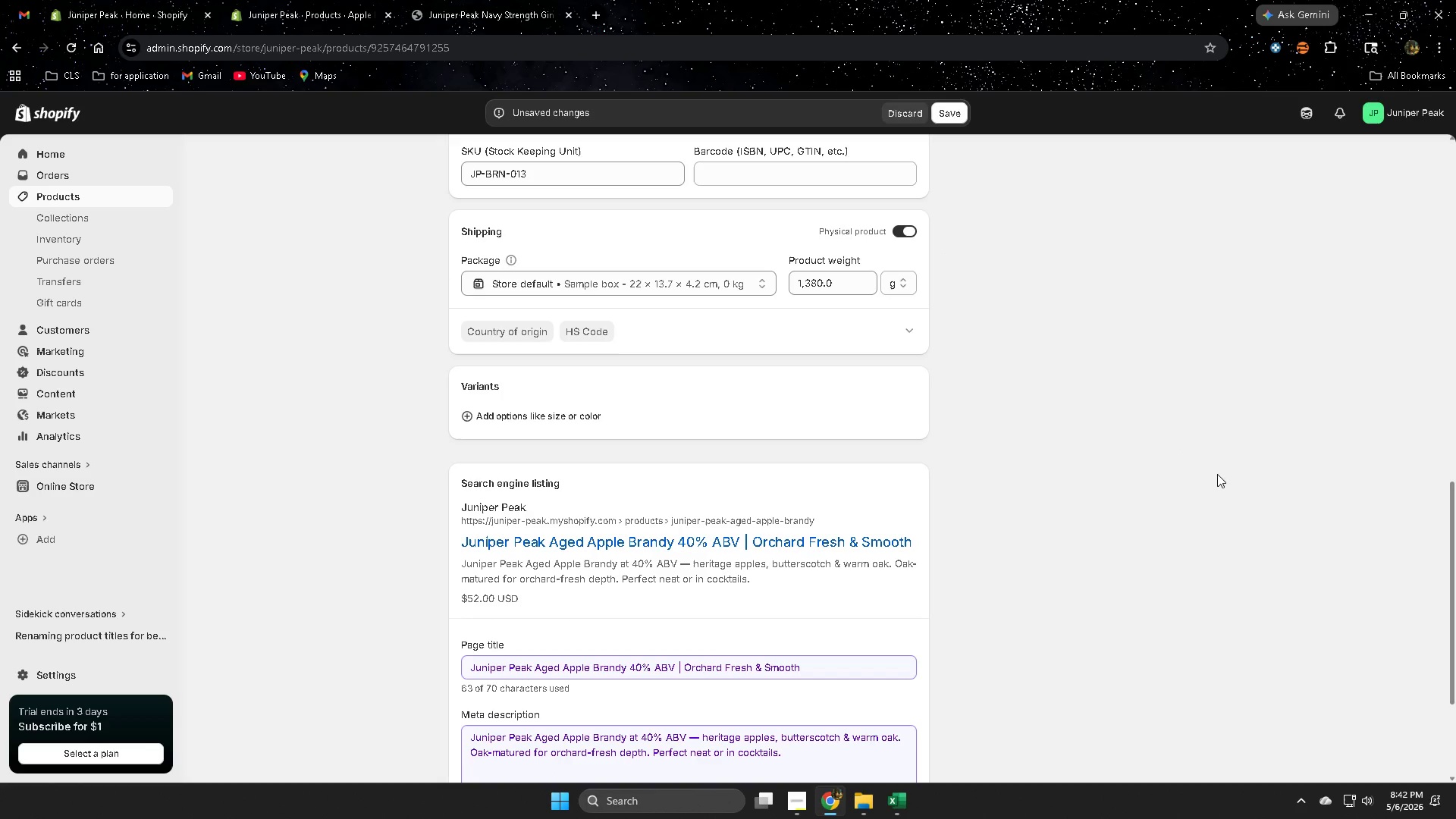 
wait(9.89)
 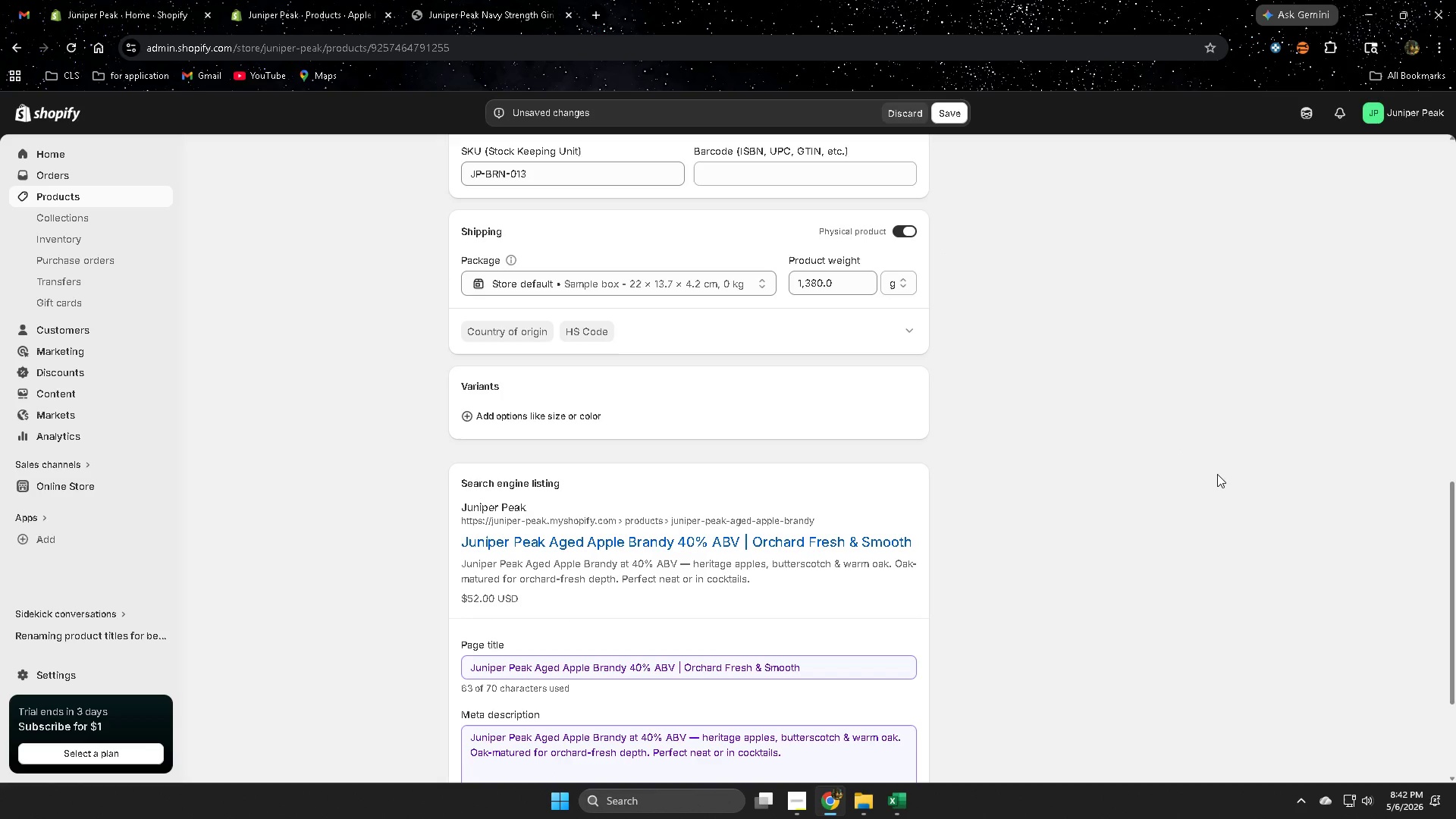 
scroll: coordinate [1059, 624], scroll_direction: down, amount: 1.0
 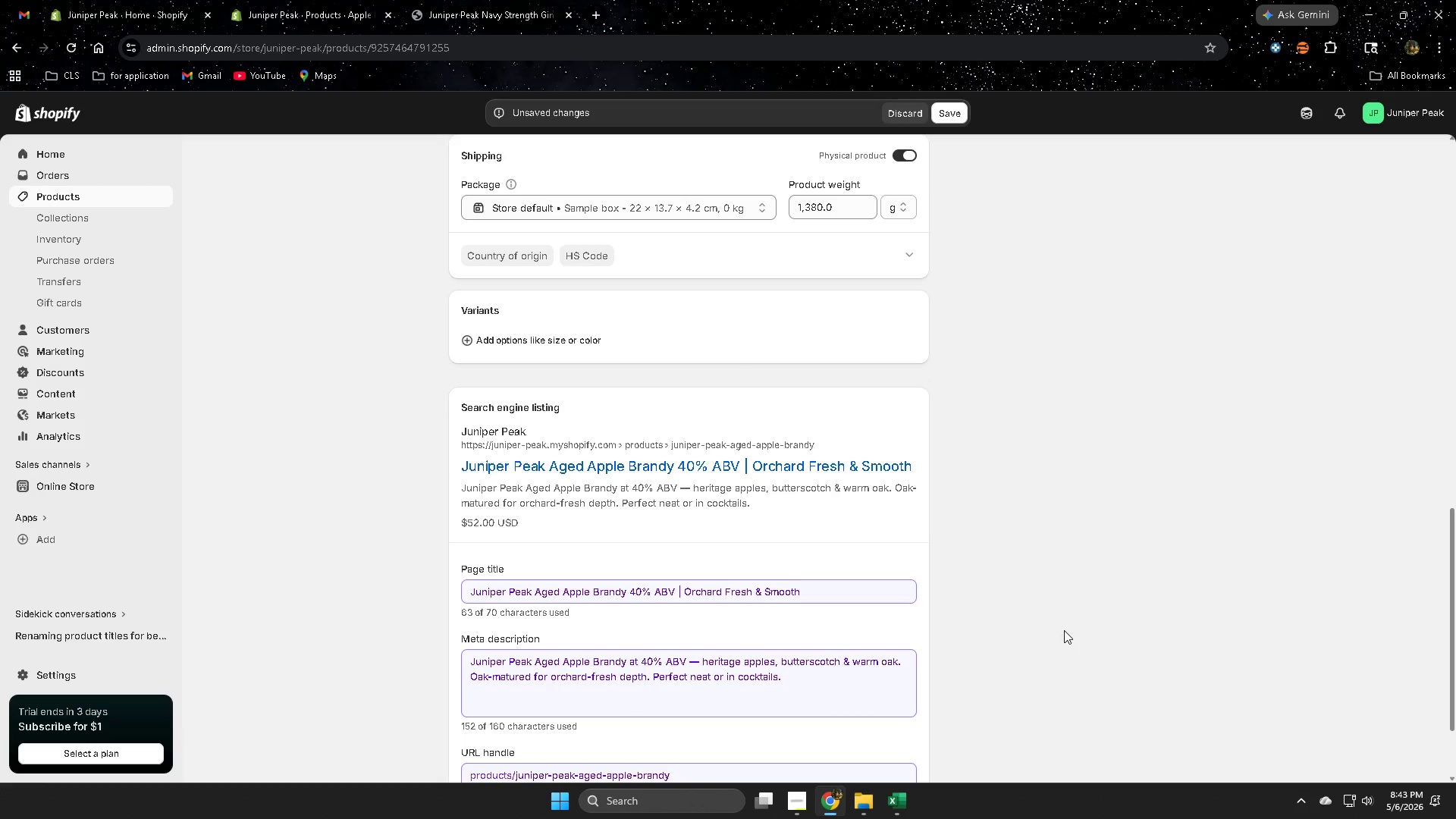 
wait(54.41)
 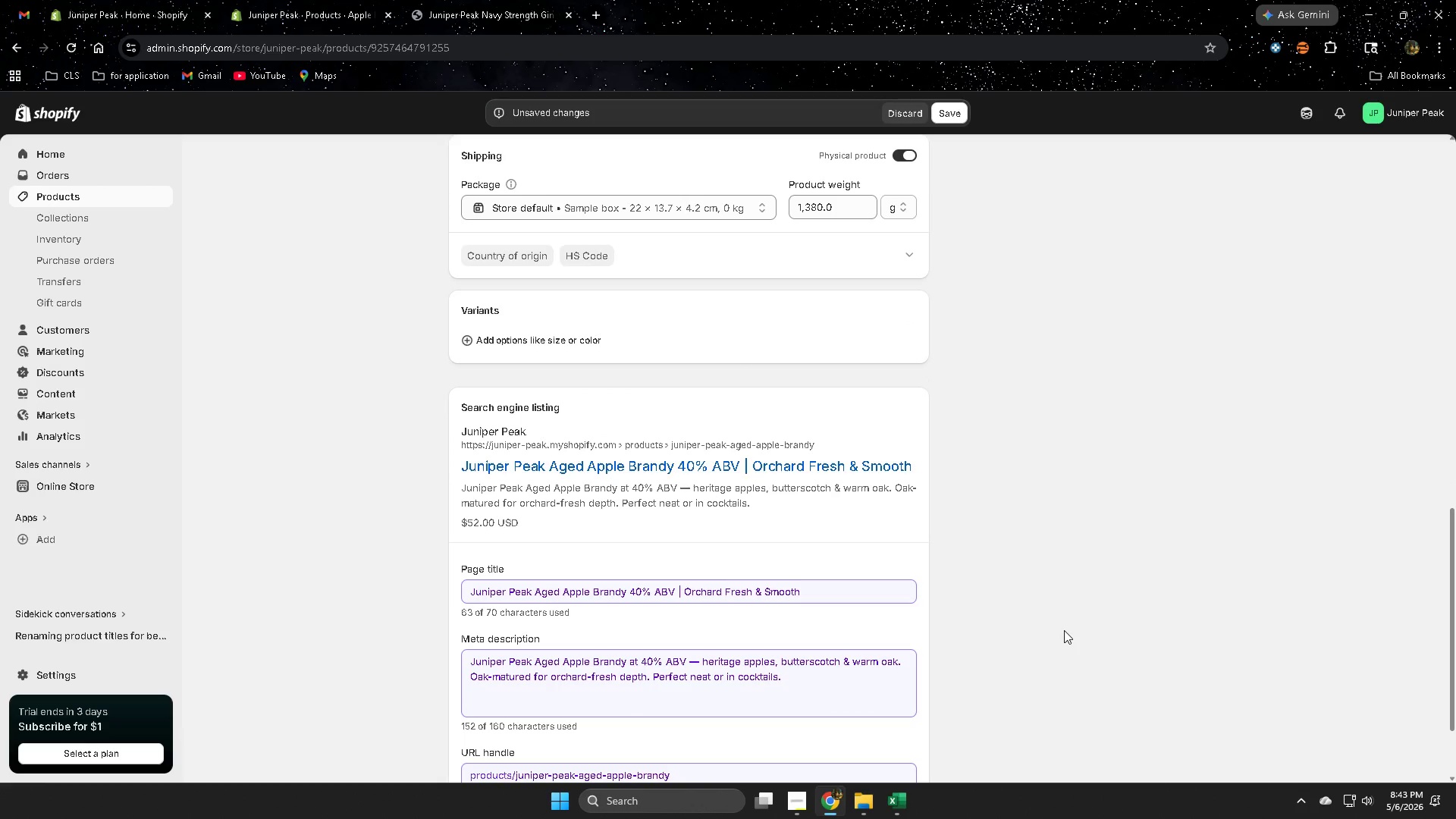 
scroll: coordinate [1383, 554], scroll_direction: up, amount: 13.0
 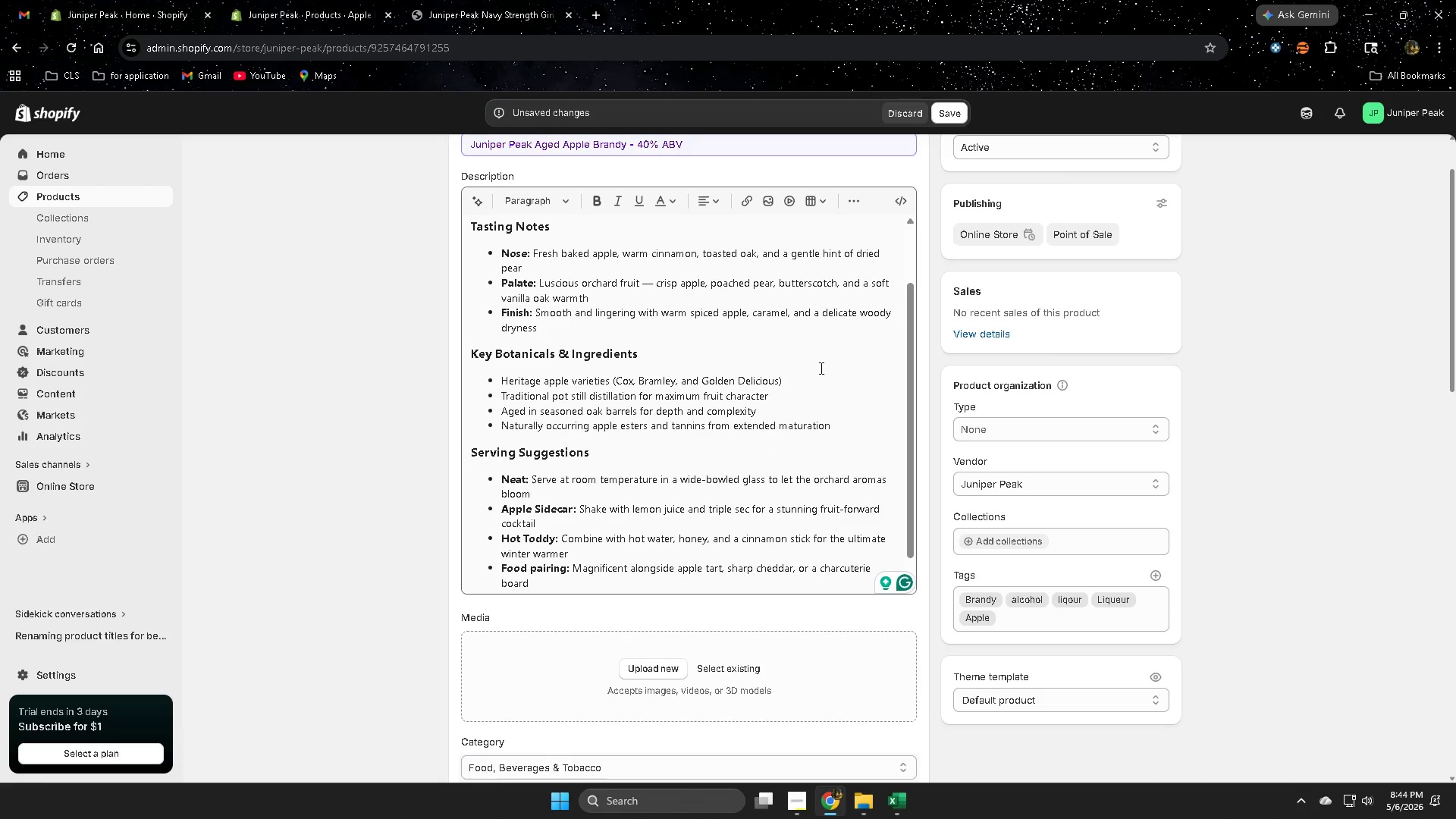 
left_click([820, 366])
 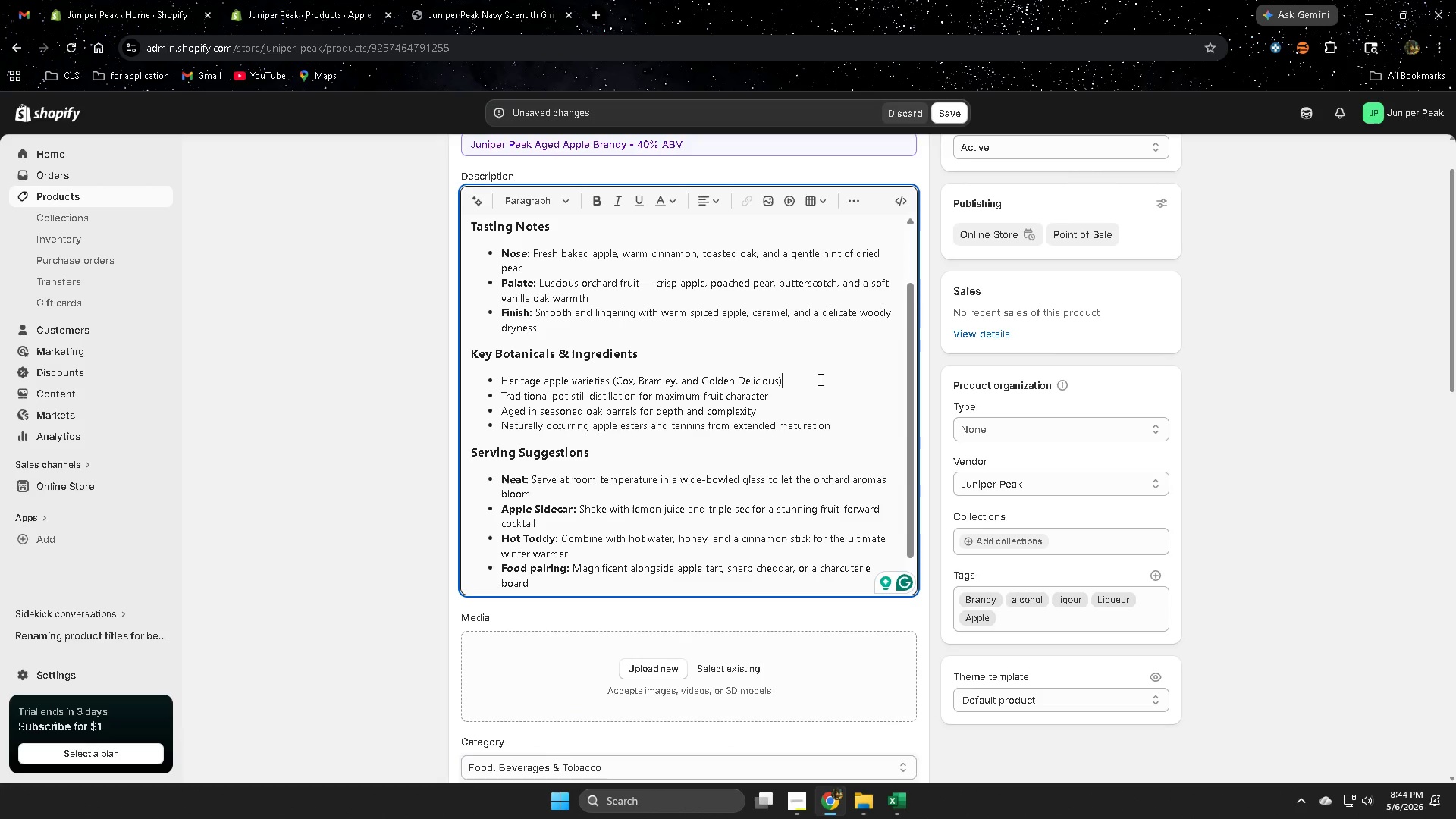 
scroll: coordinate [819, 379], scroll_direction: up, amount: 2.0
 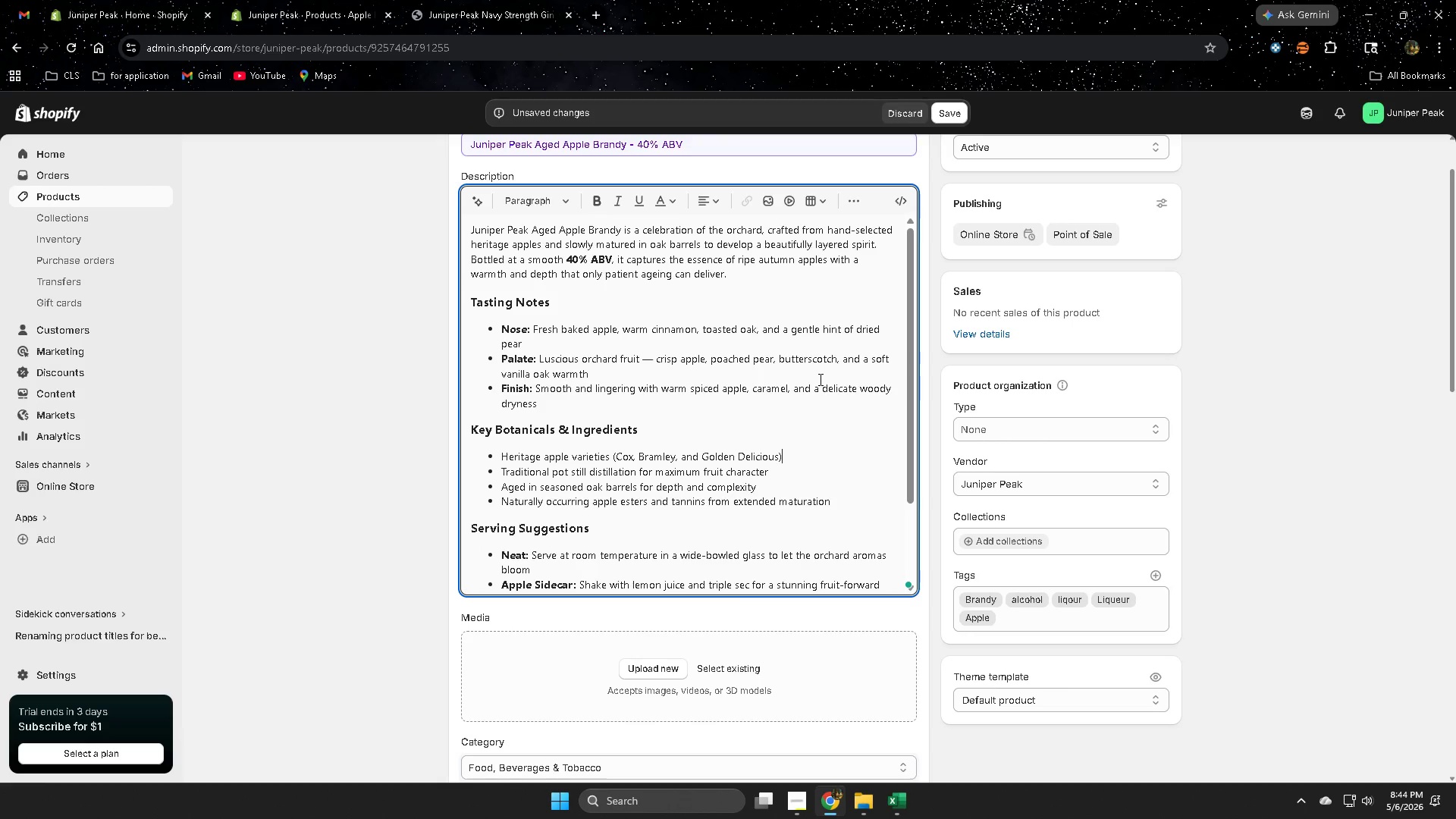 
scroll: coordinate [836, 395], scroll_direction: down, amount: 2.0
 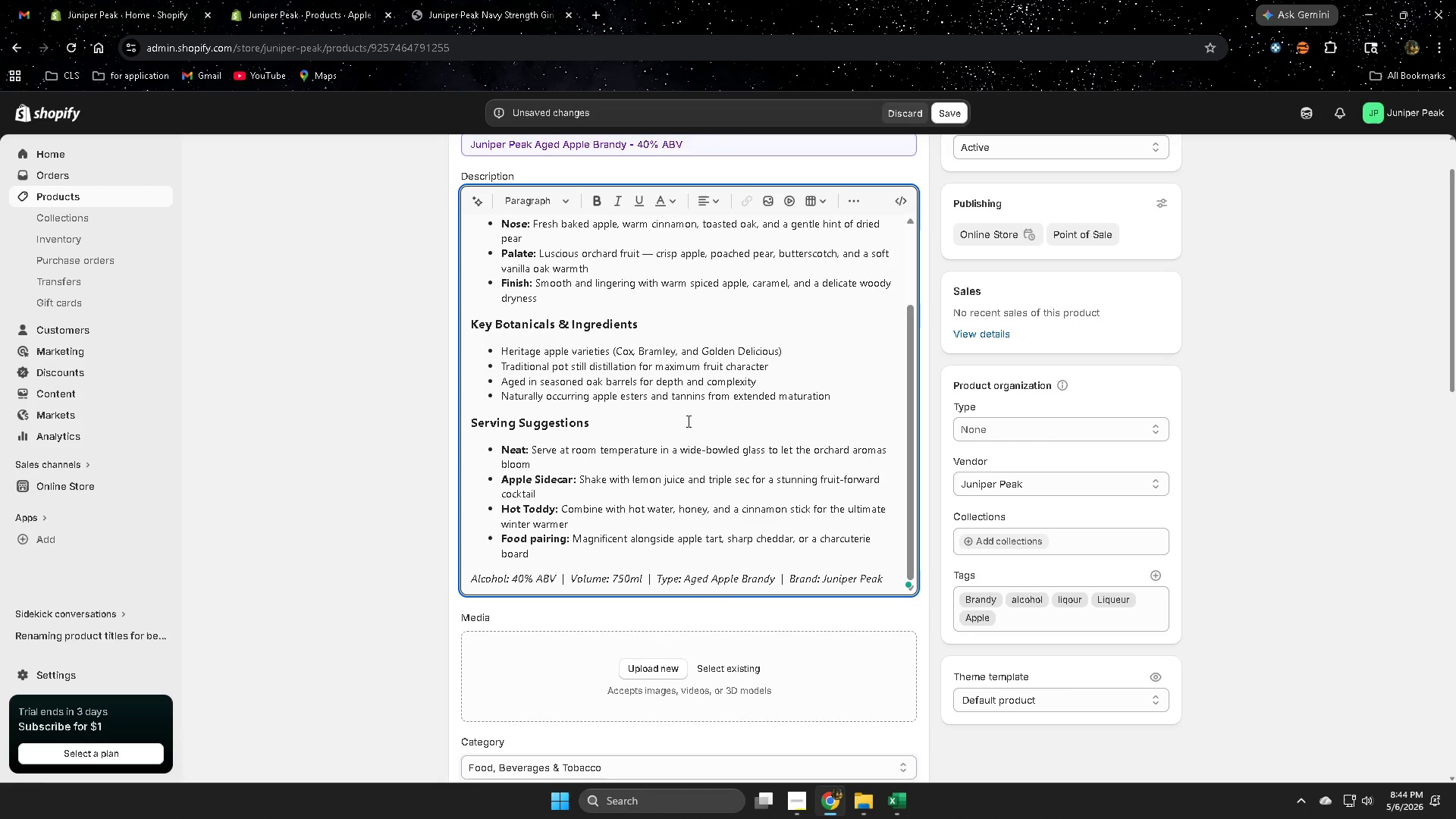 
wait(28.88)
 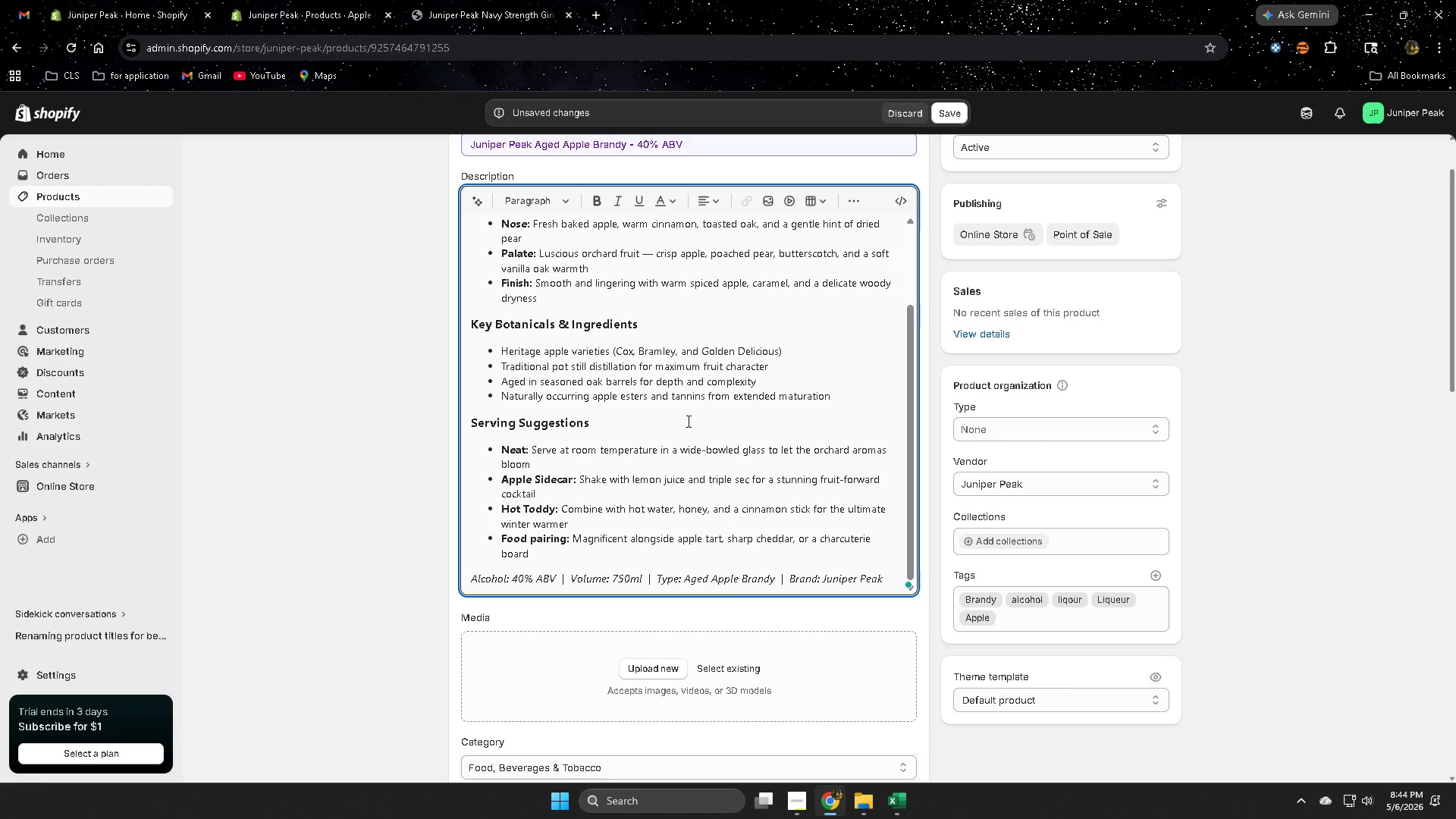 
scroll: coordinate [682, 438], scroll_direction: up, amount: 3.0
 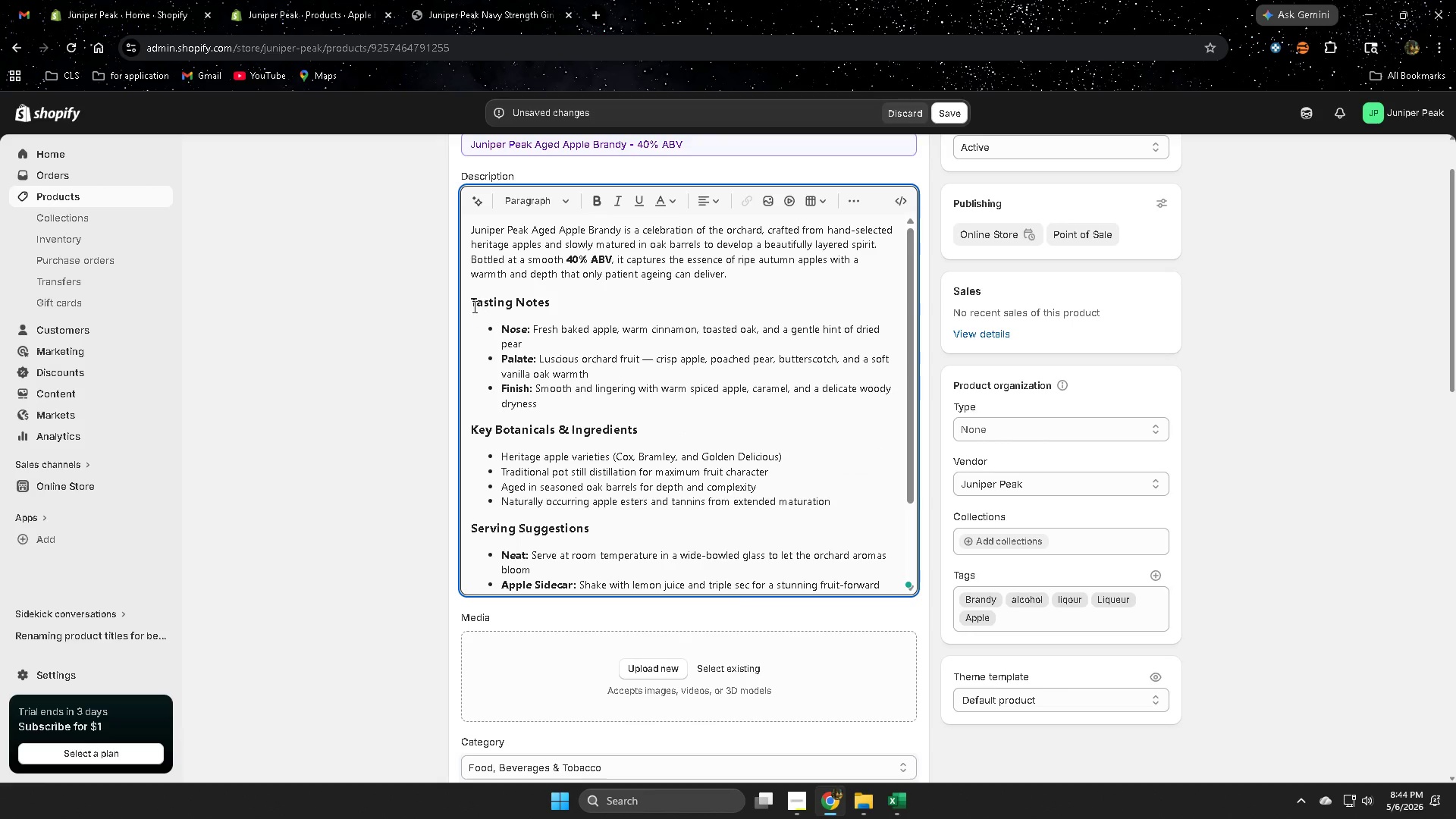 
scroll: coordinate [659, 416], scroll_direction: none, amount: 0.0
 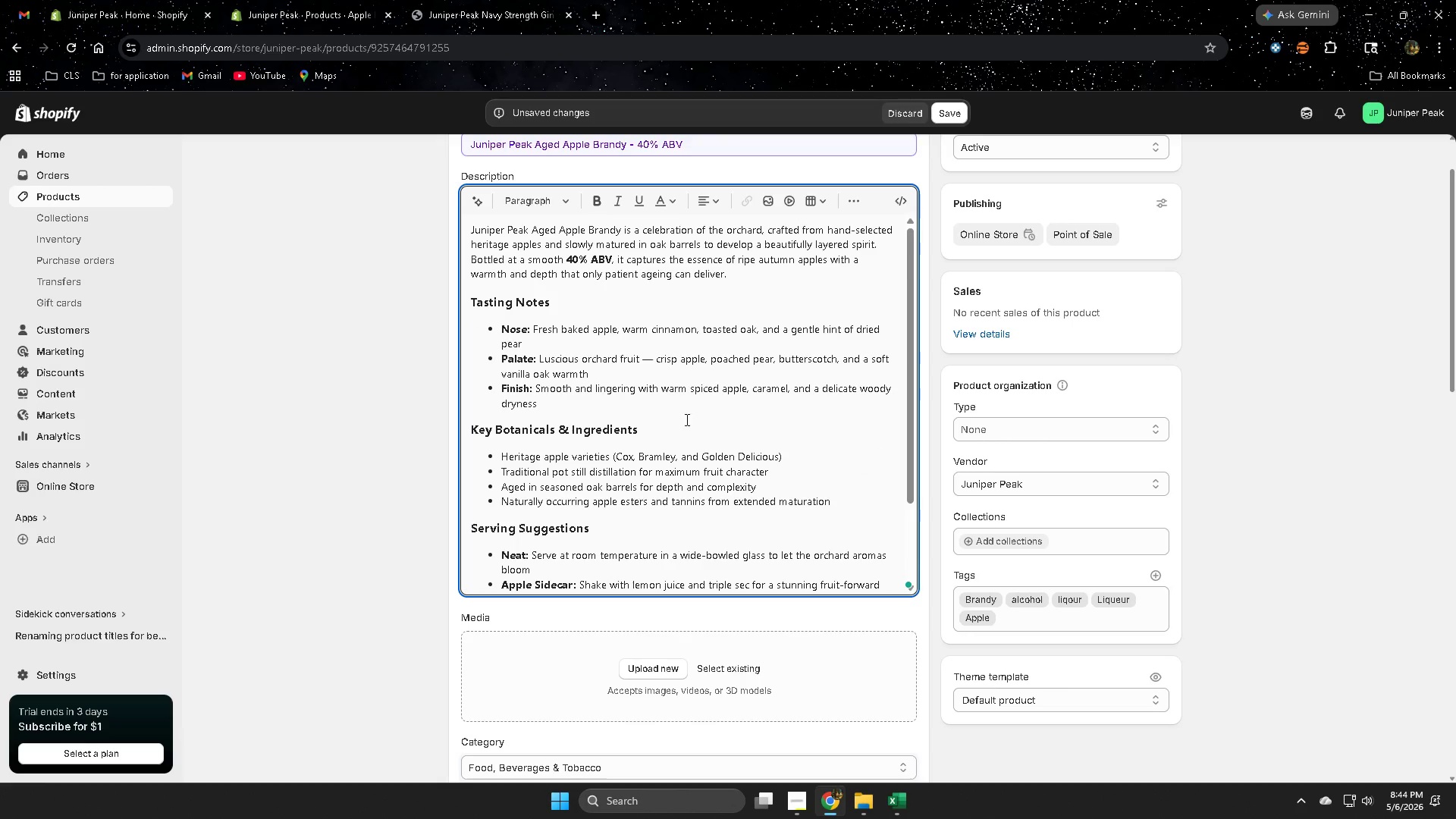 
scroll: coordinate [701, 422], scroll_direction: down, amount: 2.0
 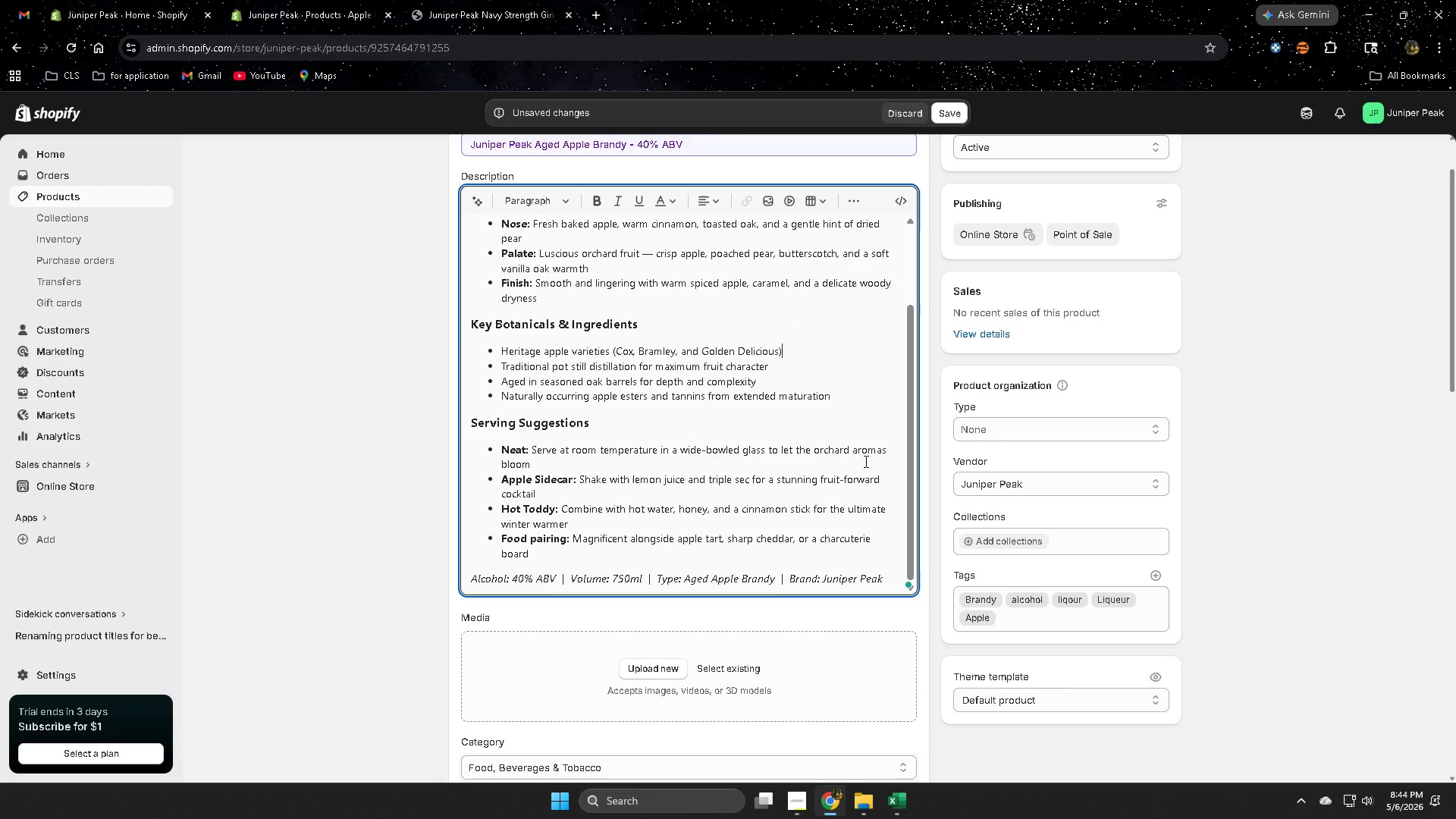 
scroll: coordinate [864, 461], scroll_direction: up, amount: 3.0
 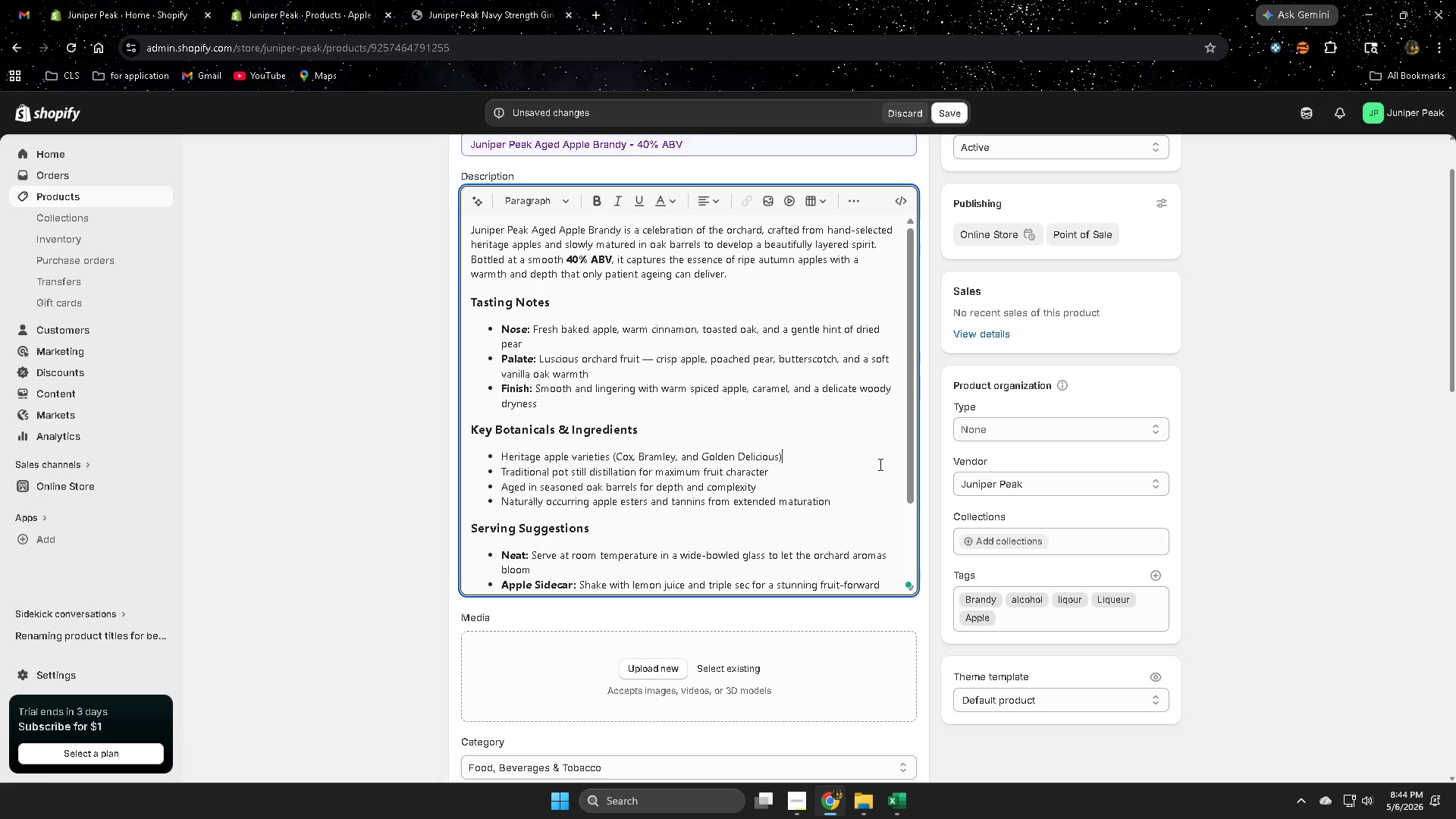 
scroll: coordinate [371, 384], scroll_direction: down, amount: 10.0
 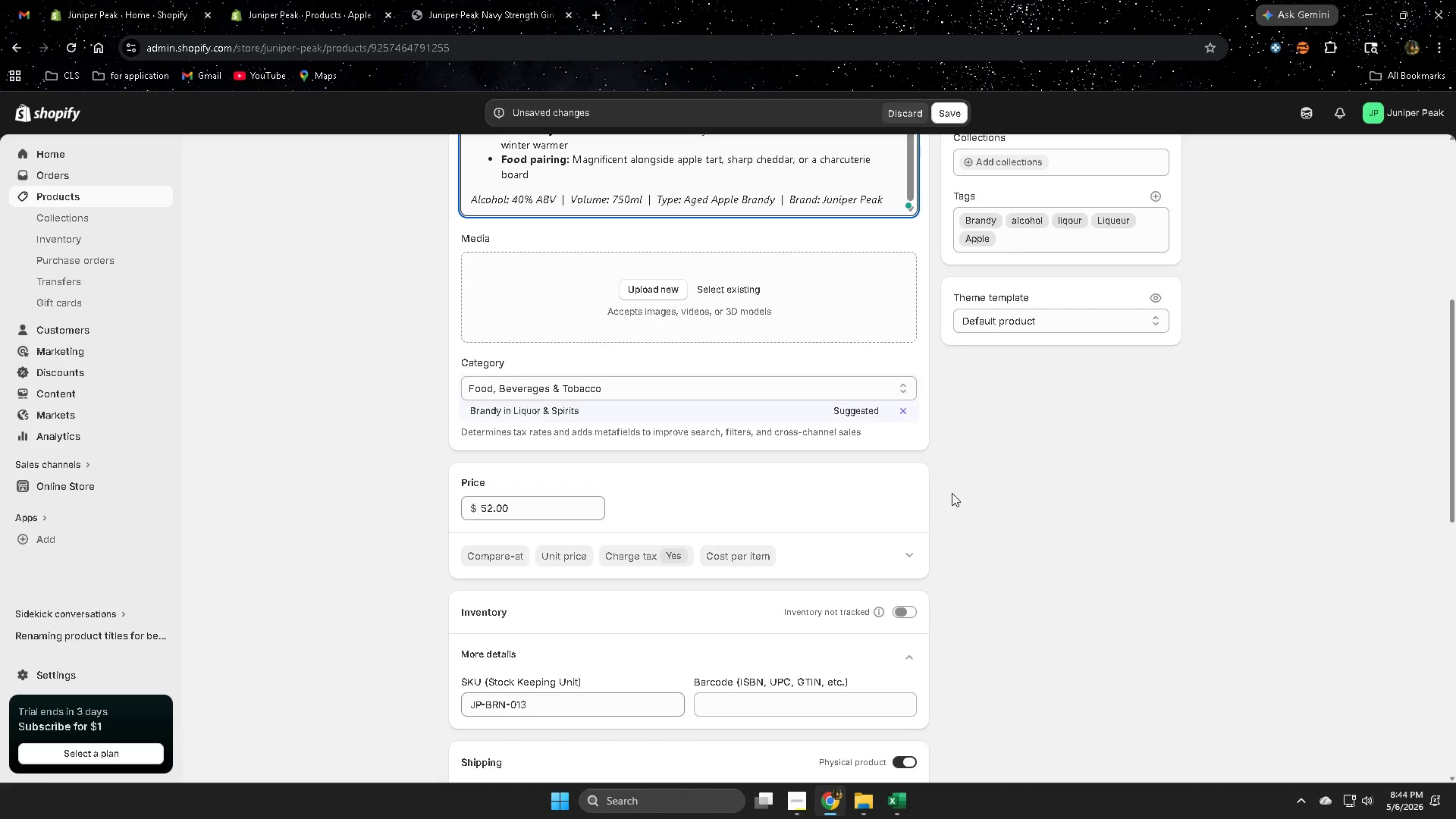 
wait(8.53)
 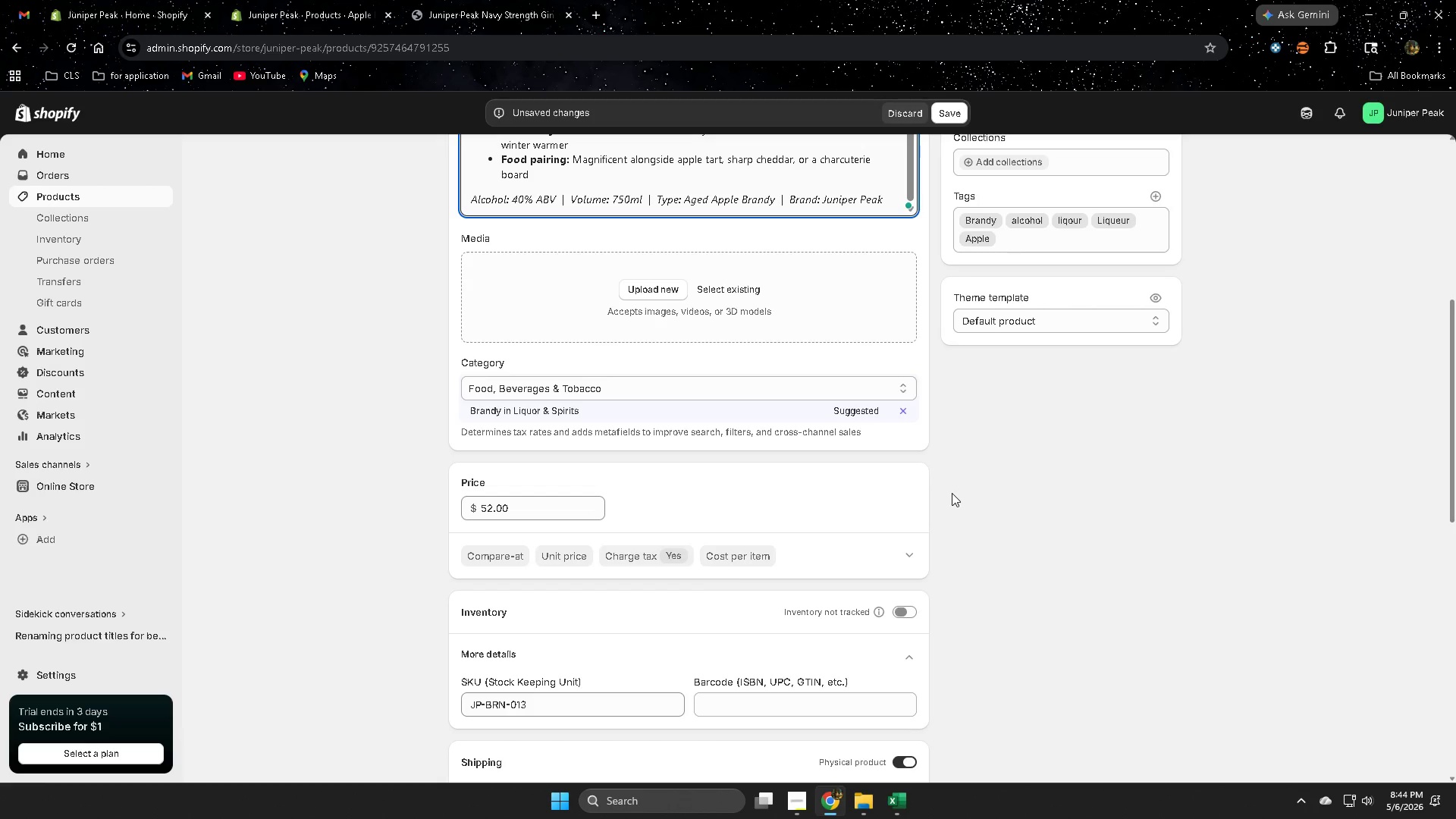 
scroll: coordinate [1131, 531], scroll_direction: down, amount: 10.0
 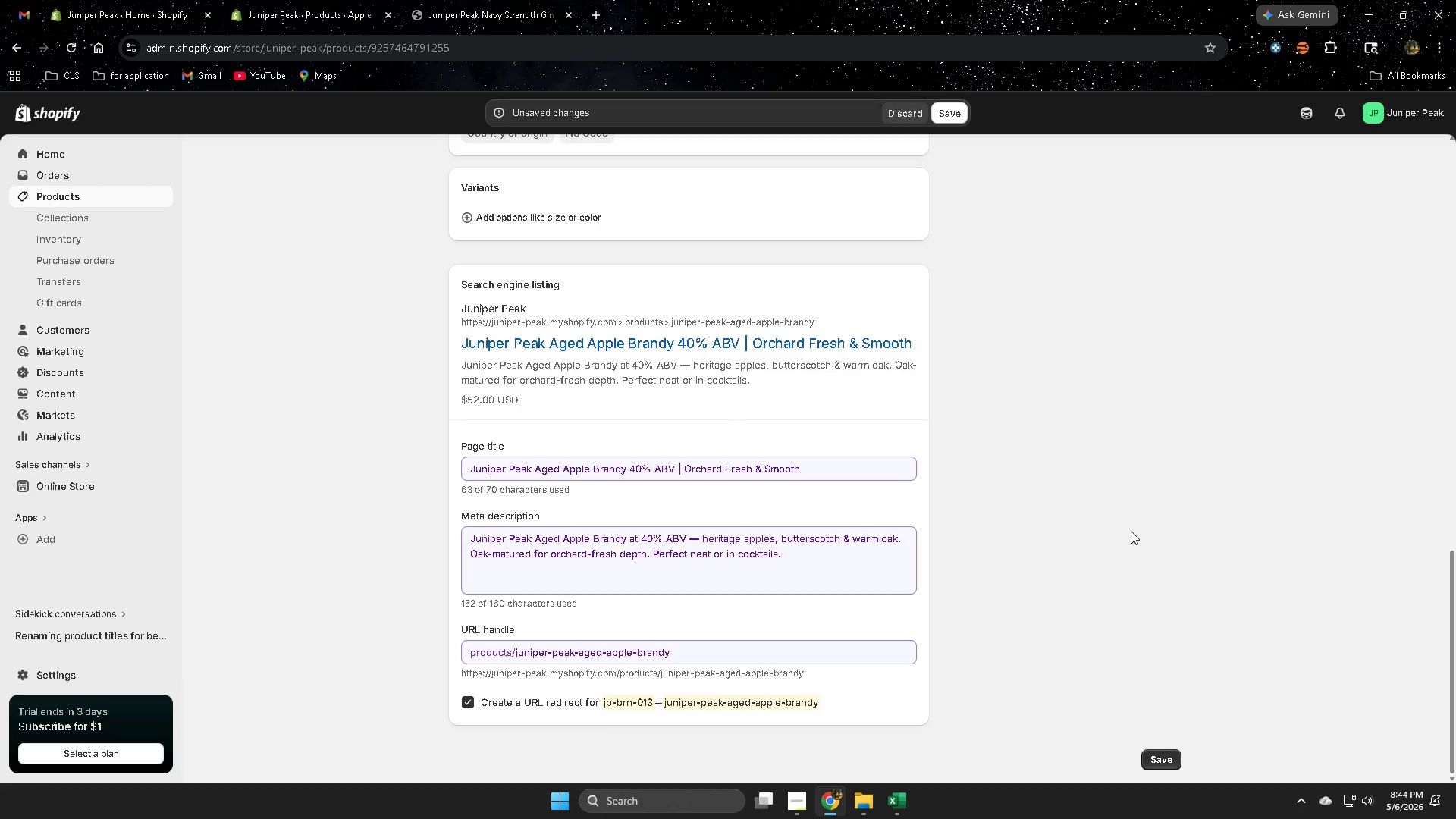 
scroll: coordinate [1115, 524], scroll_direction: up, amount: 19.0
 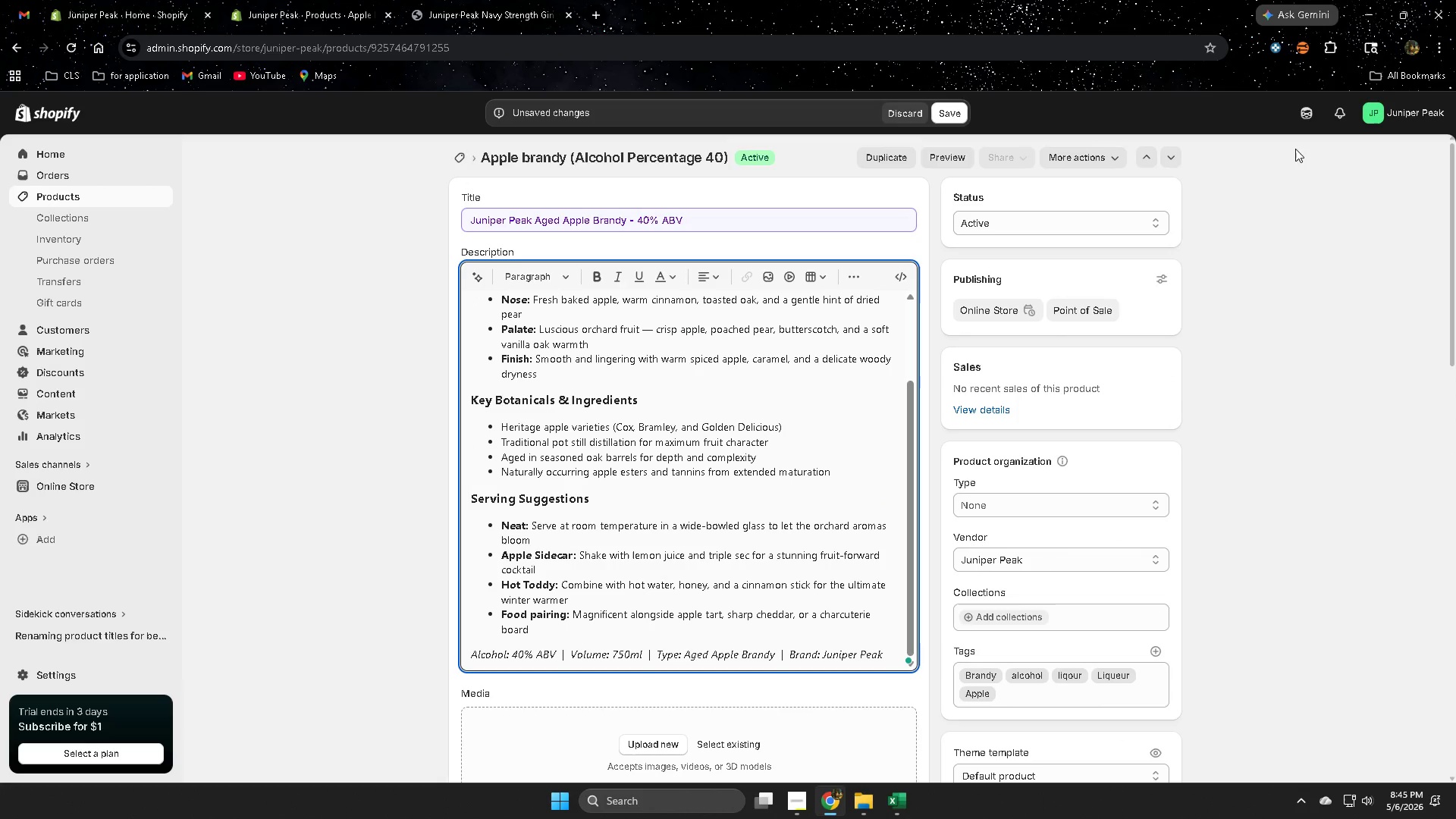 
left_click([1242, 426])
 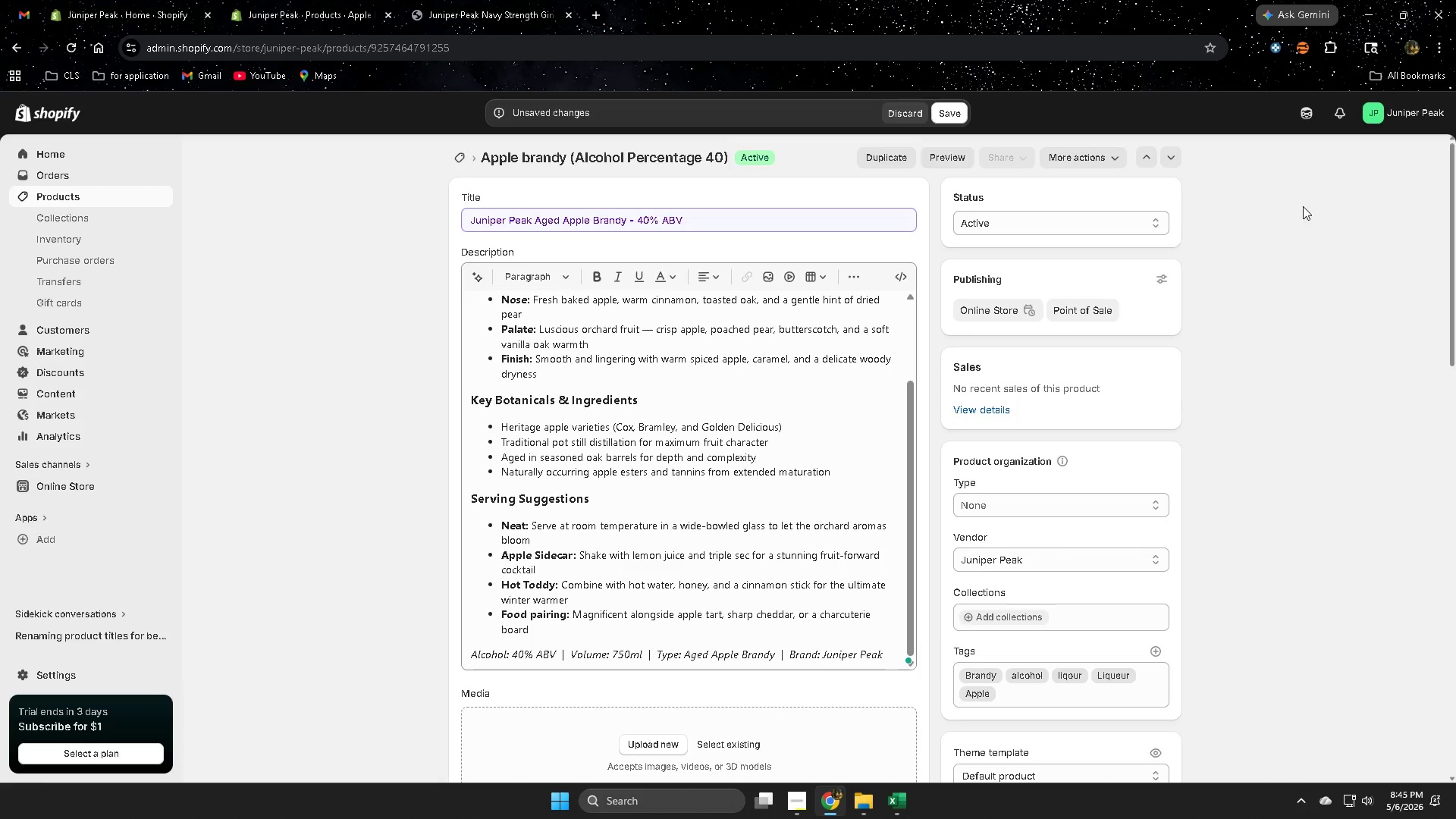 
left_click([1308, 121])
 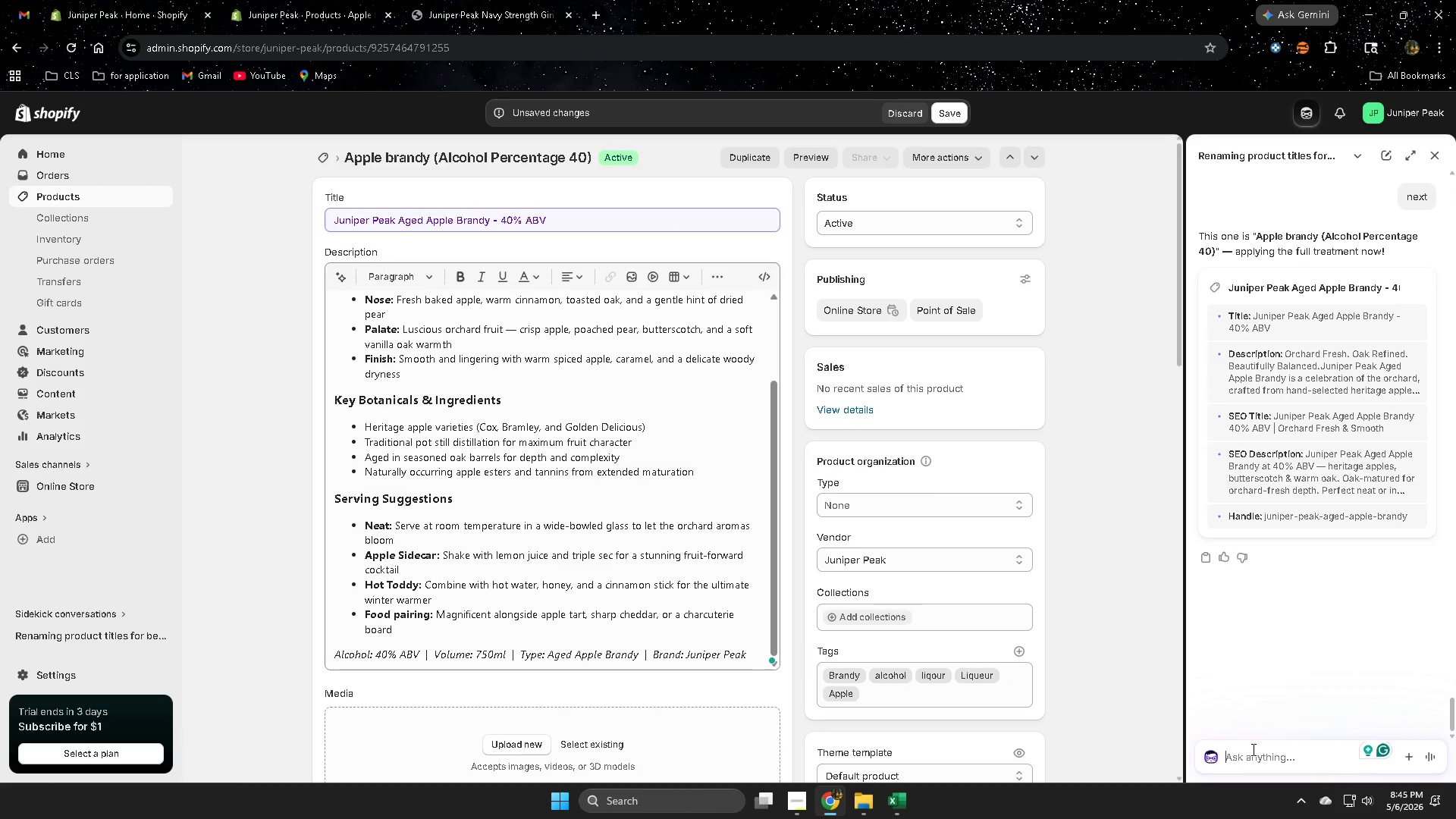 
type(image and alt text)
 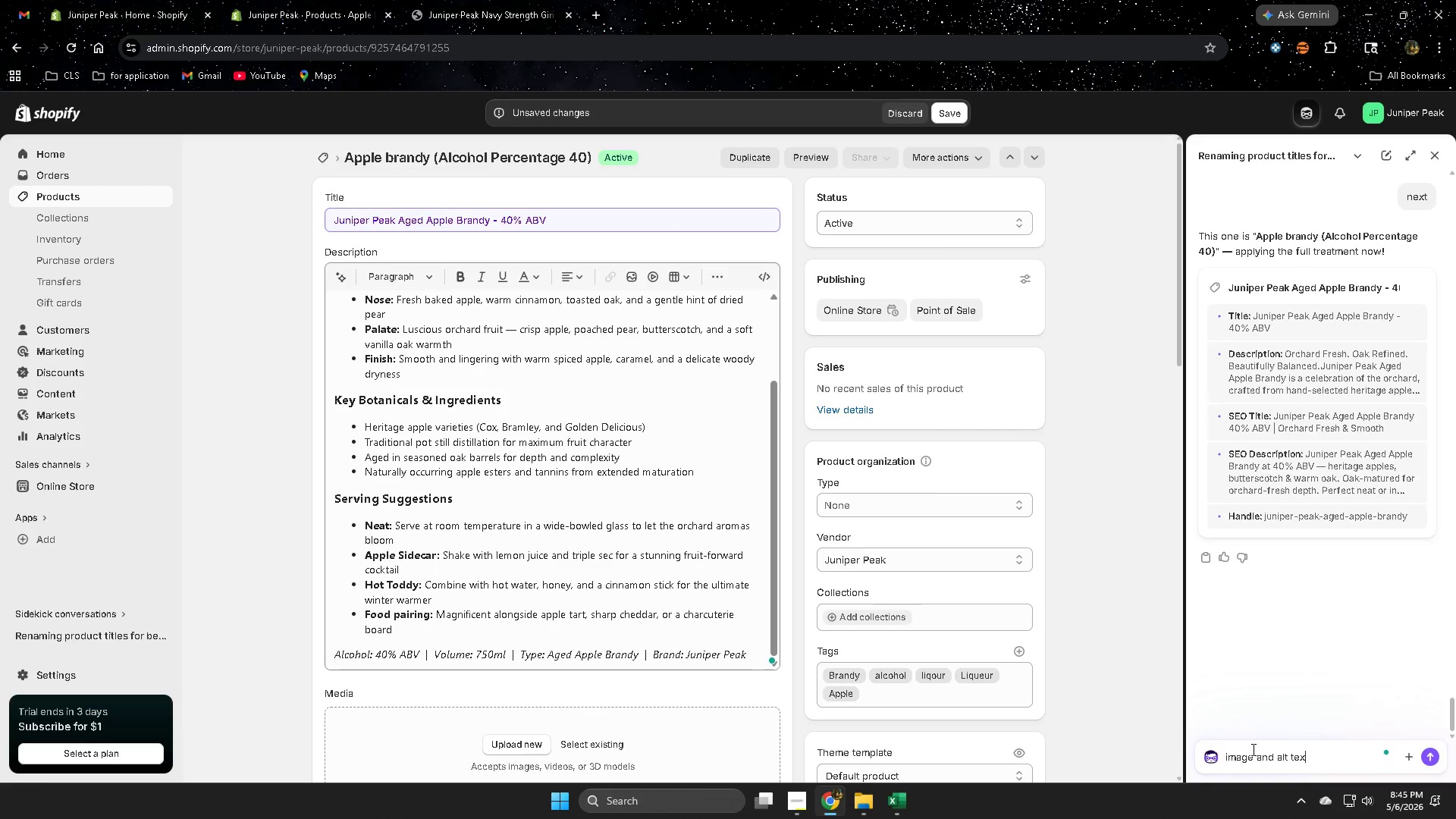 
key(Enter)
 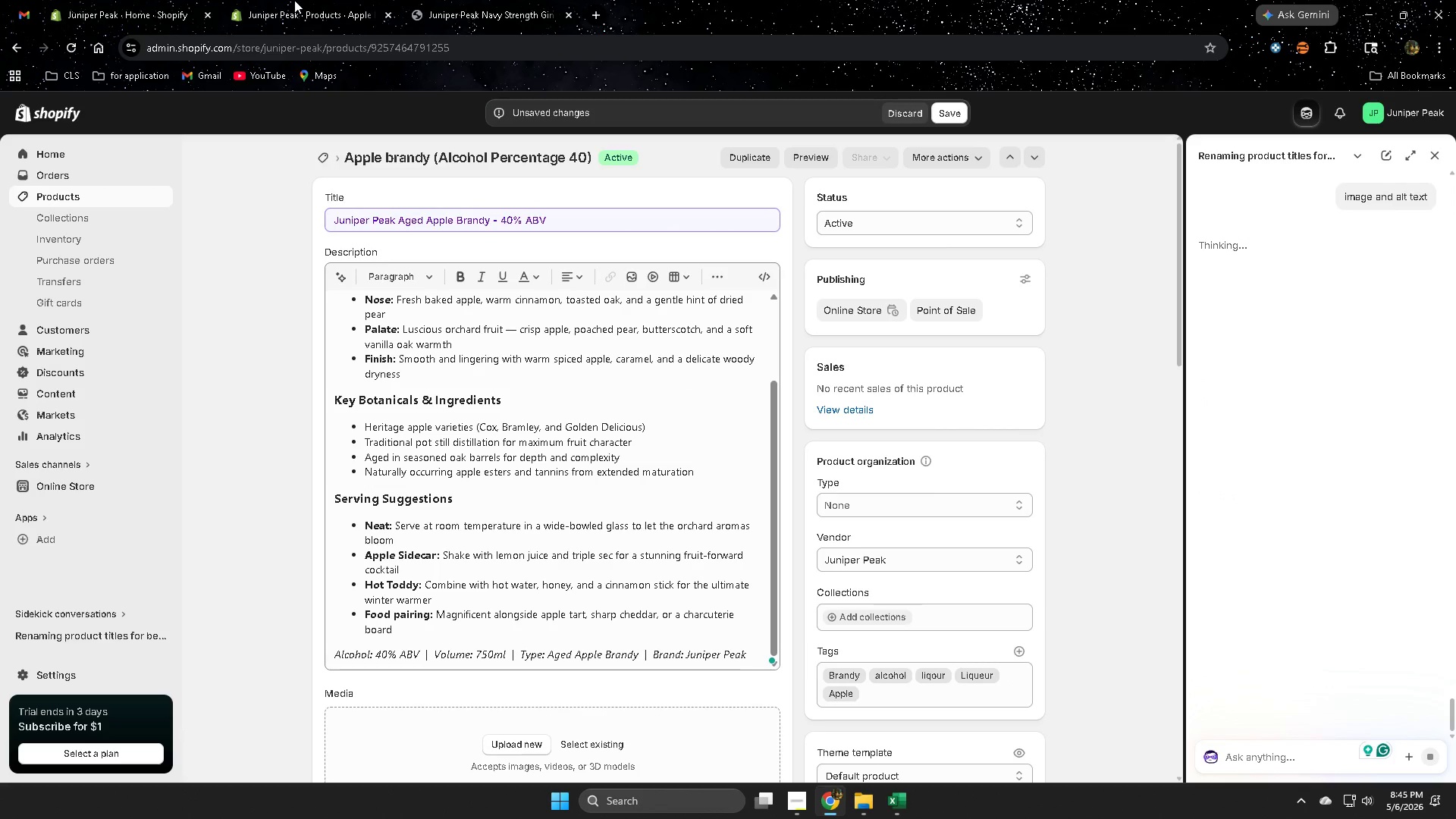 
left_click([496, 1])
 